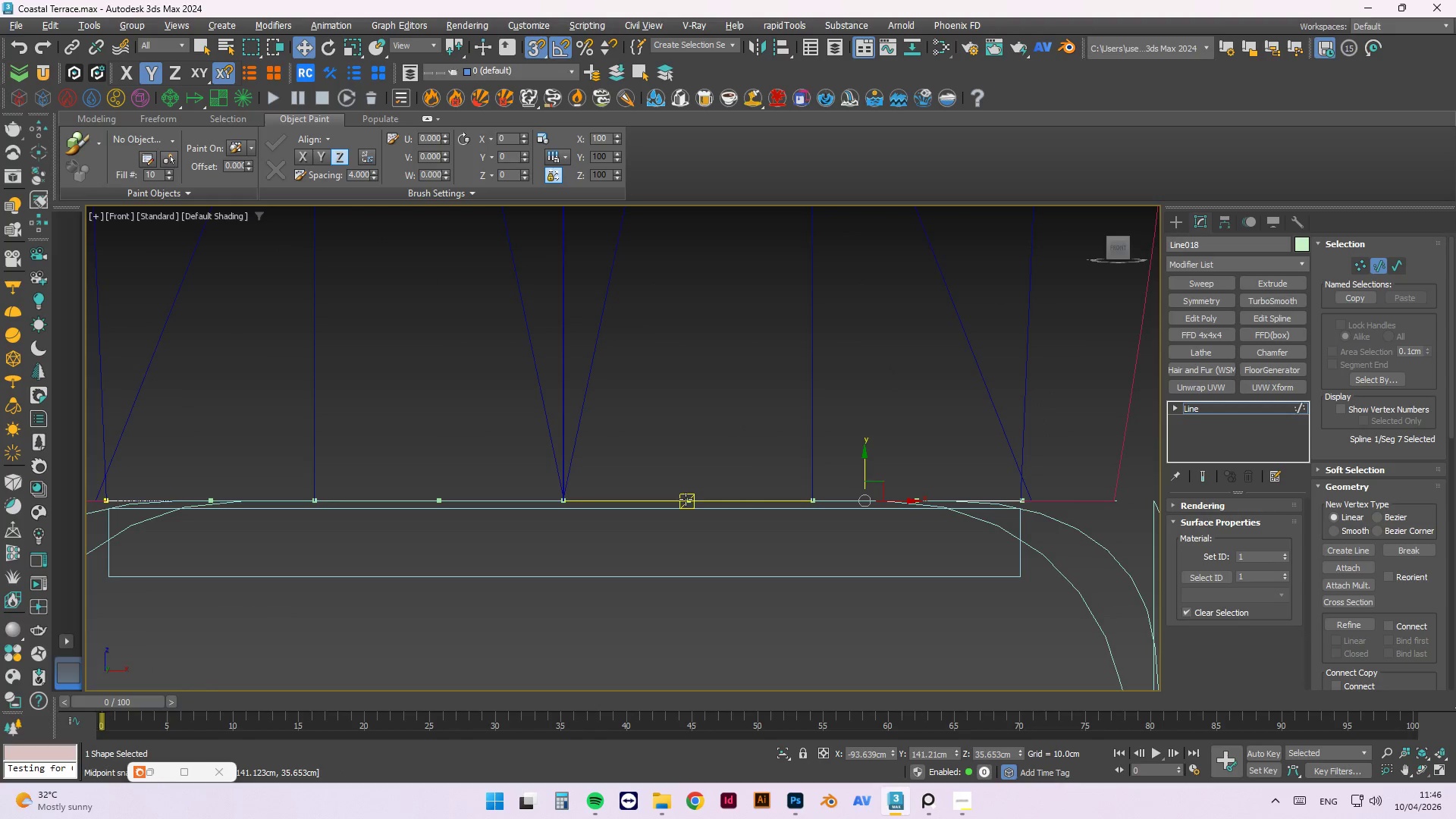 
left_click([686, 499])
 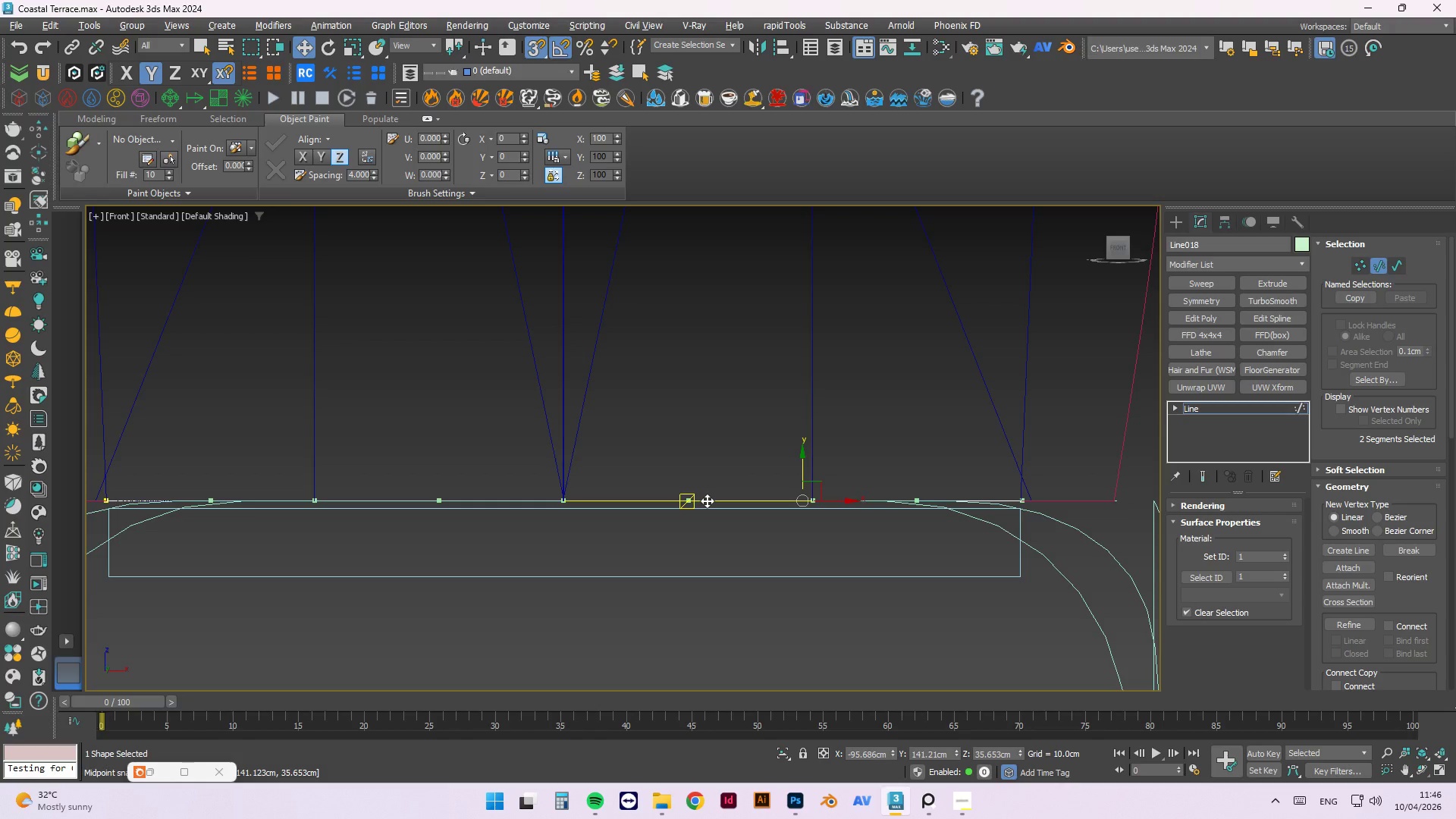 
key(Control+ControlLeft)
 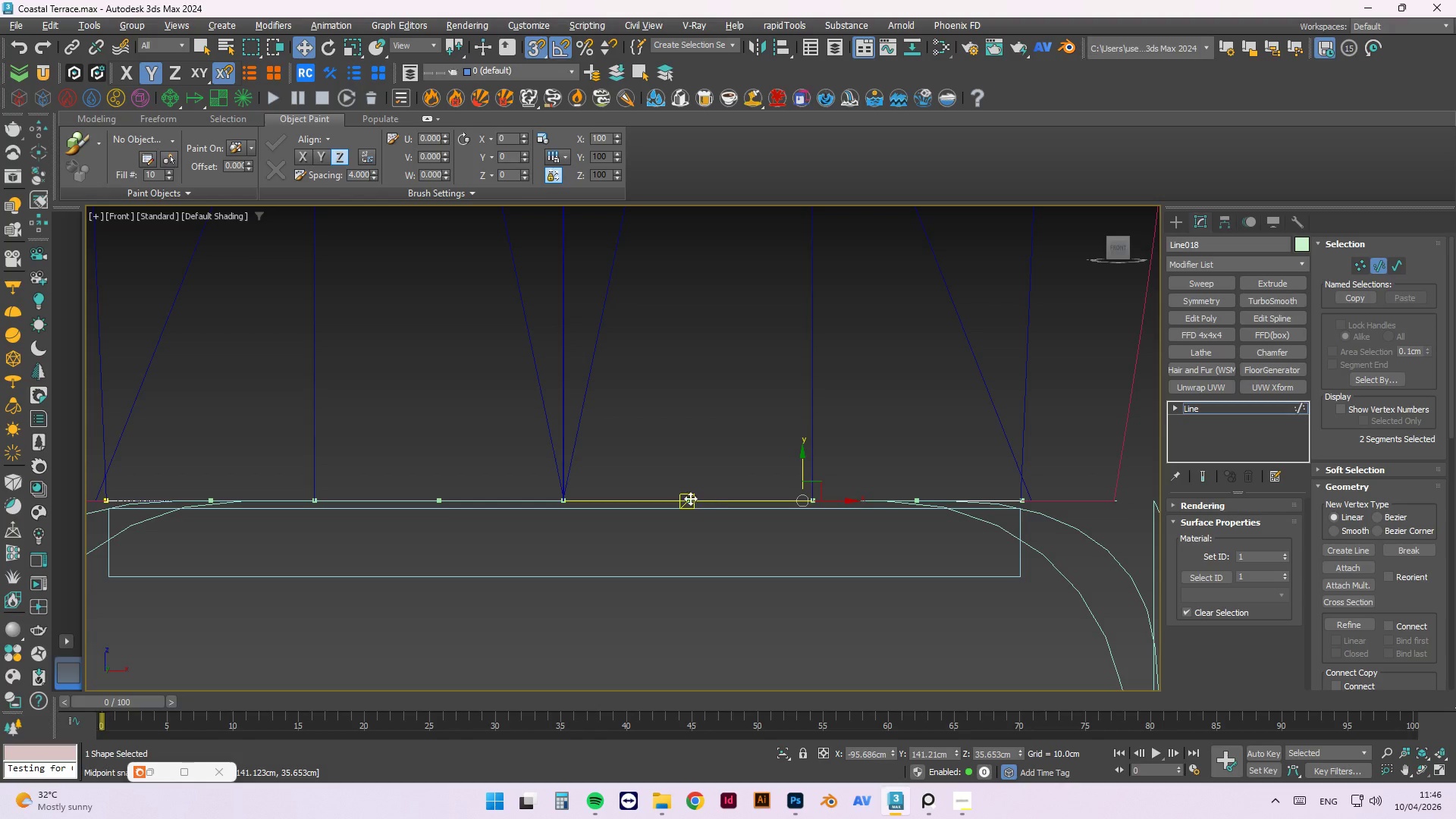 
key(Control+ControlLeft)
 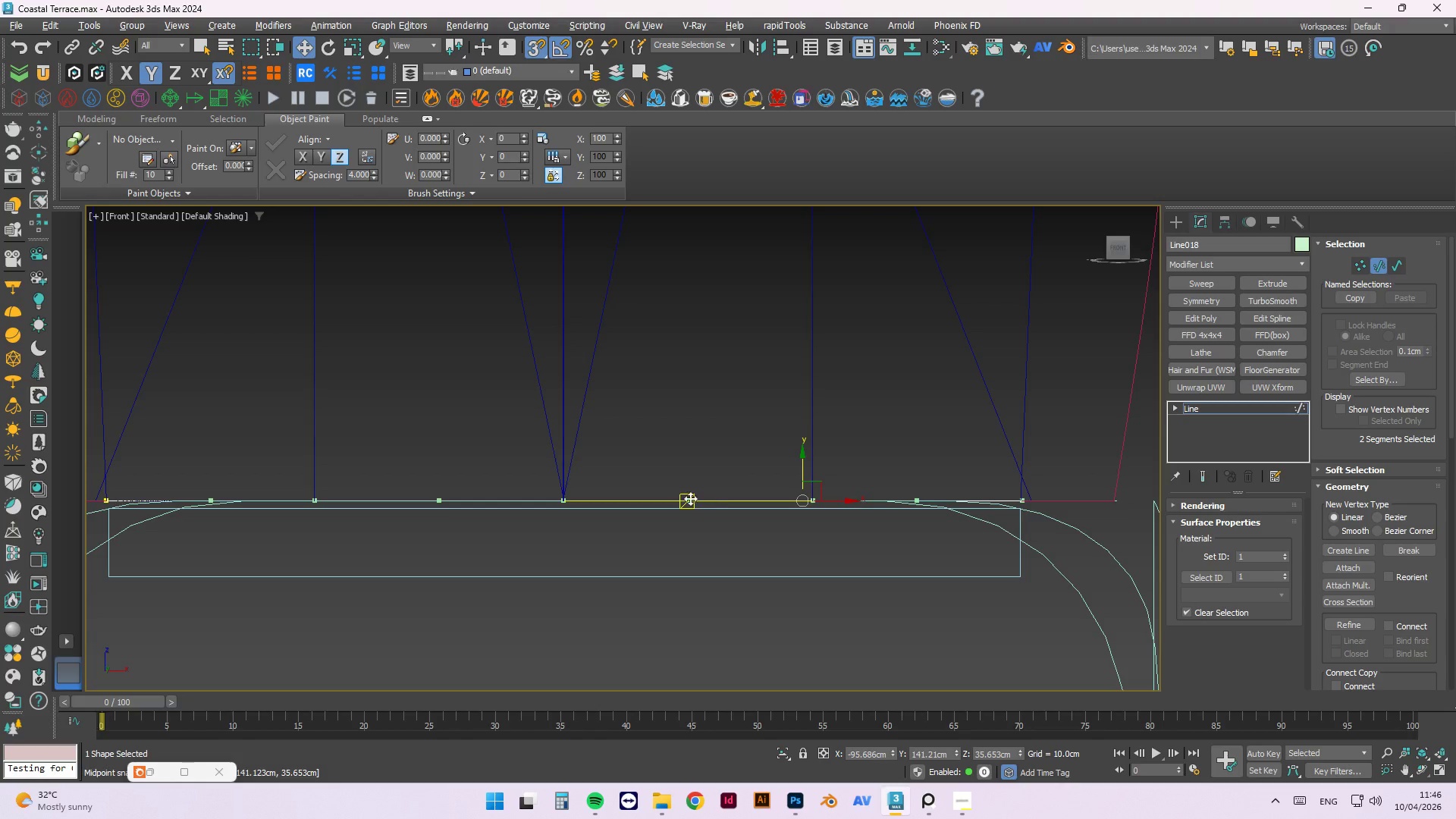 
key(Control+ControlLeft)
 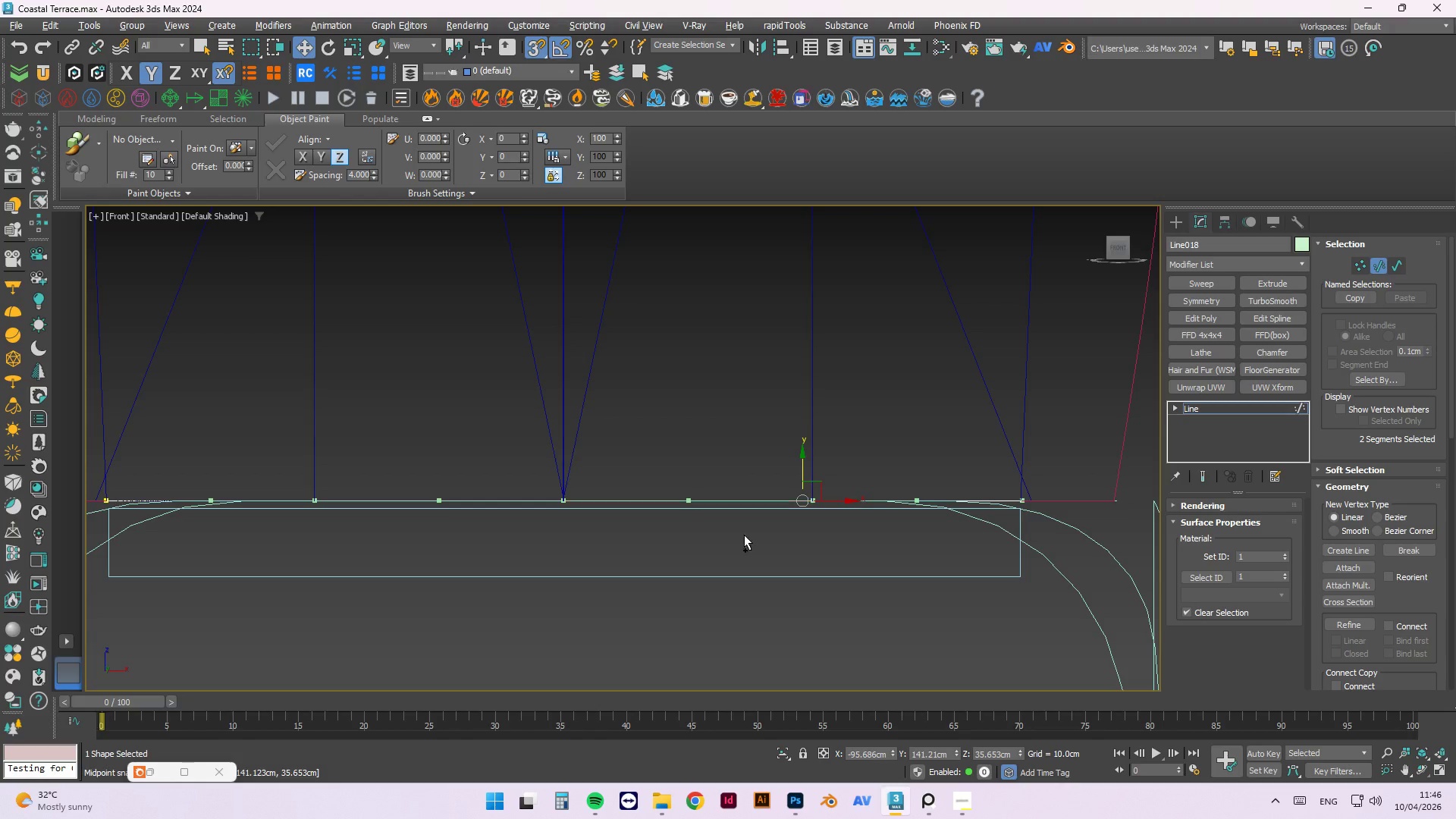 
key(Control+ControlLeft)
 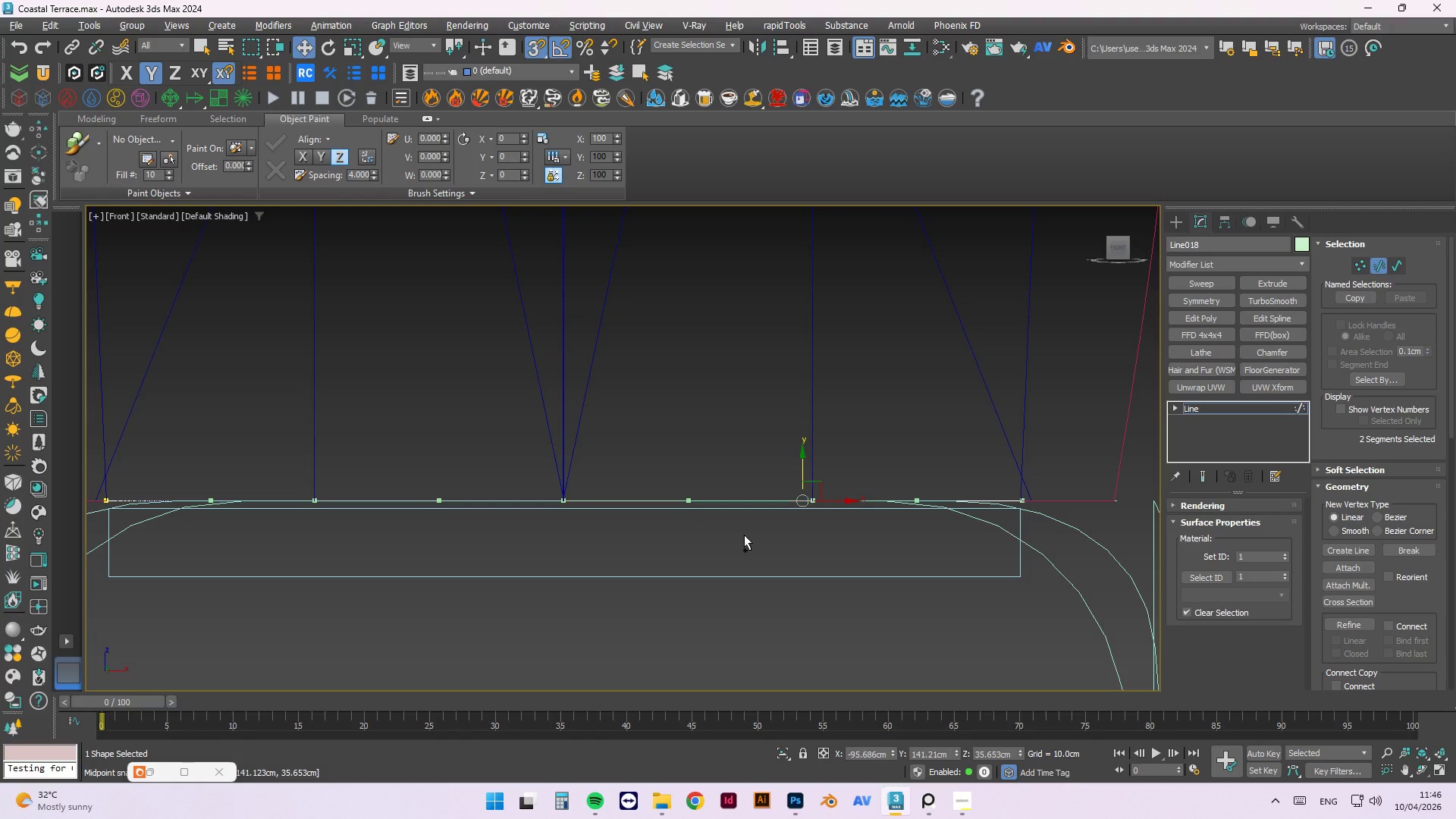 
key(Control+ControlLeft)
 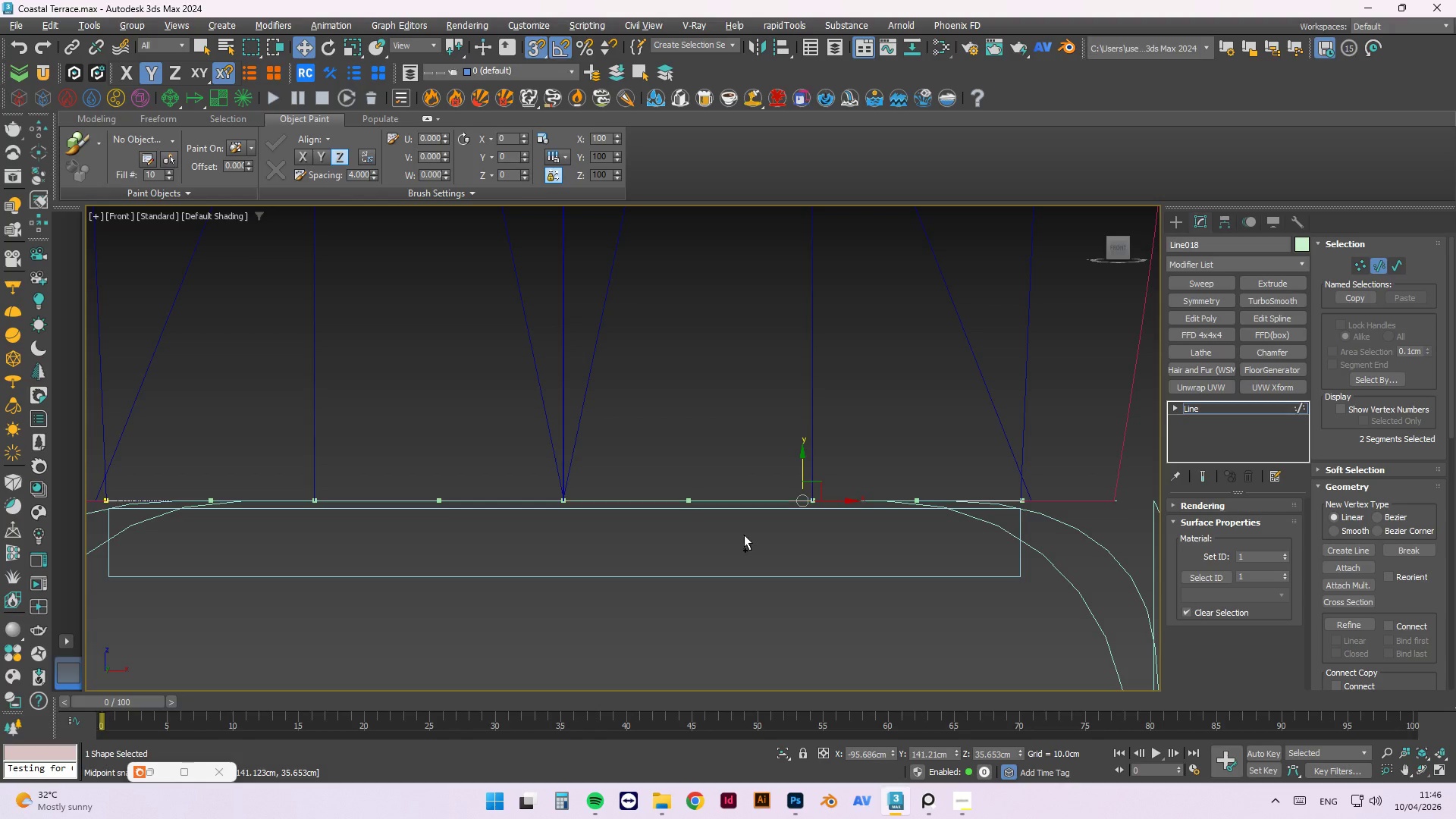 
key(Control+ControlLeft)
 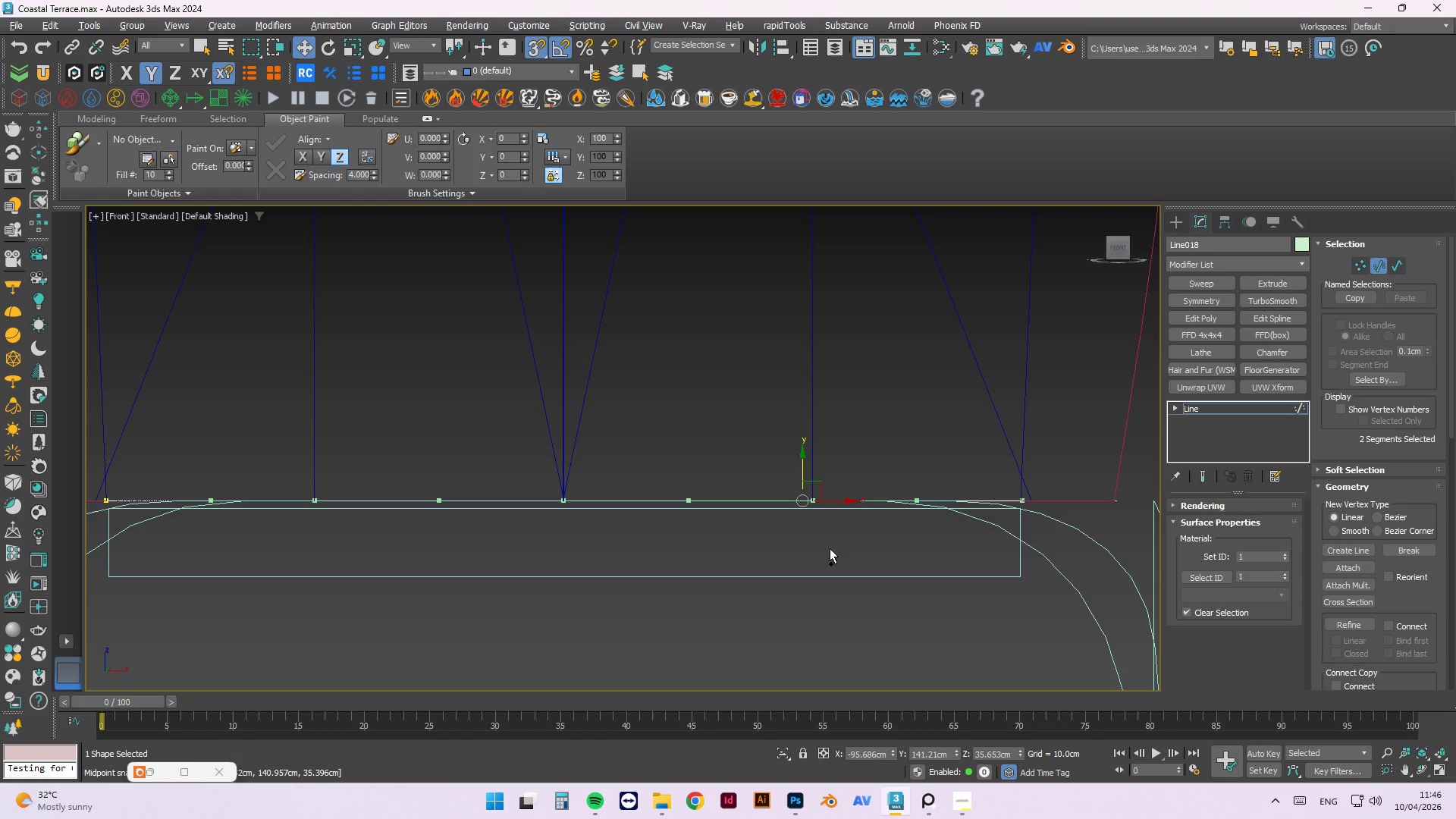 
key(Control+ControlLeft)
 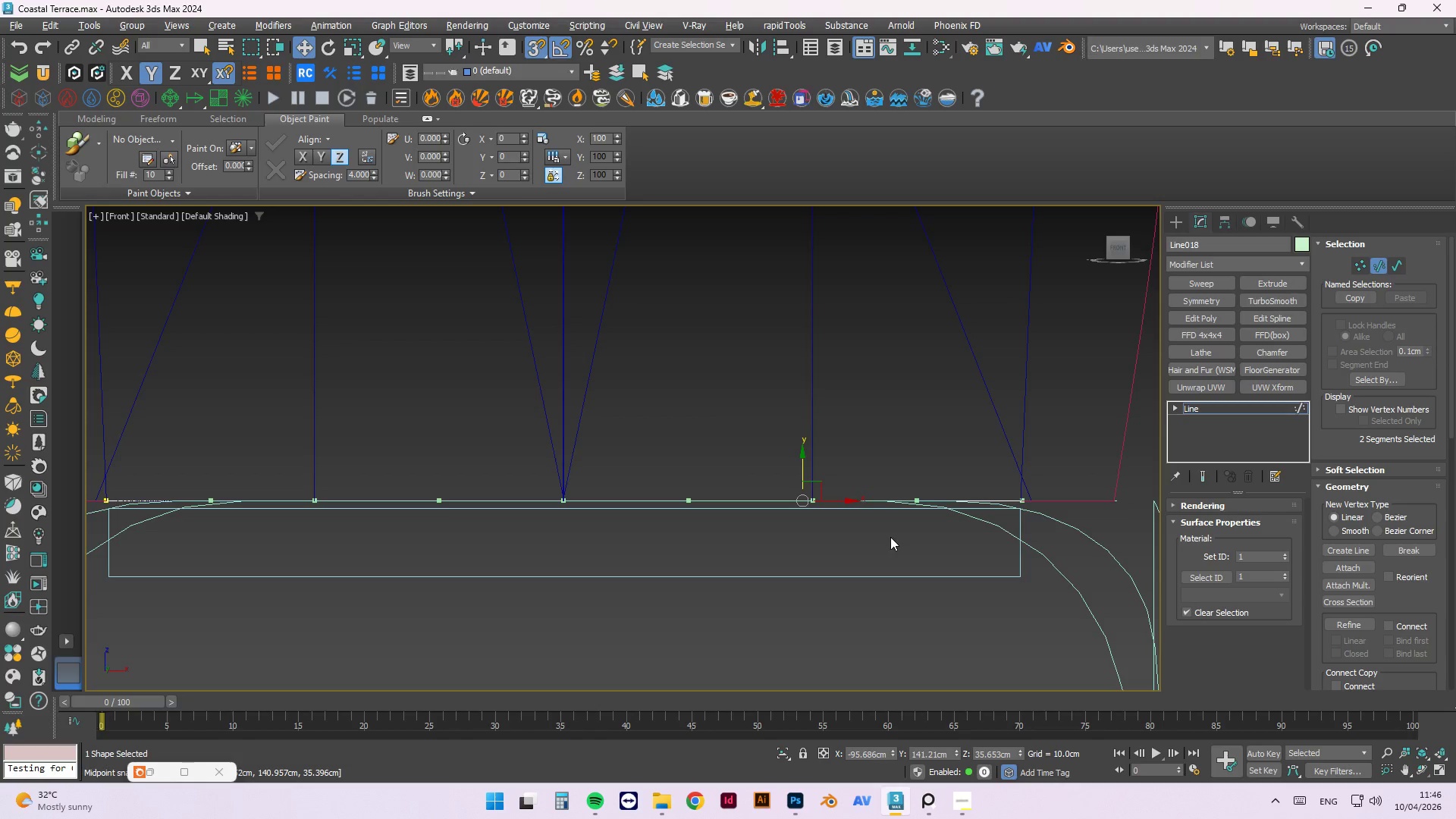 
left_click([887, 546])
 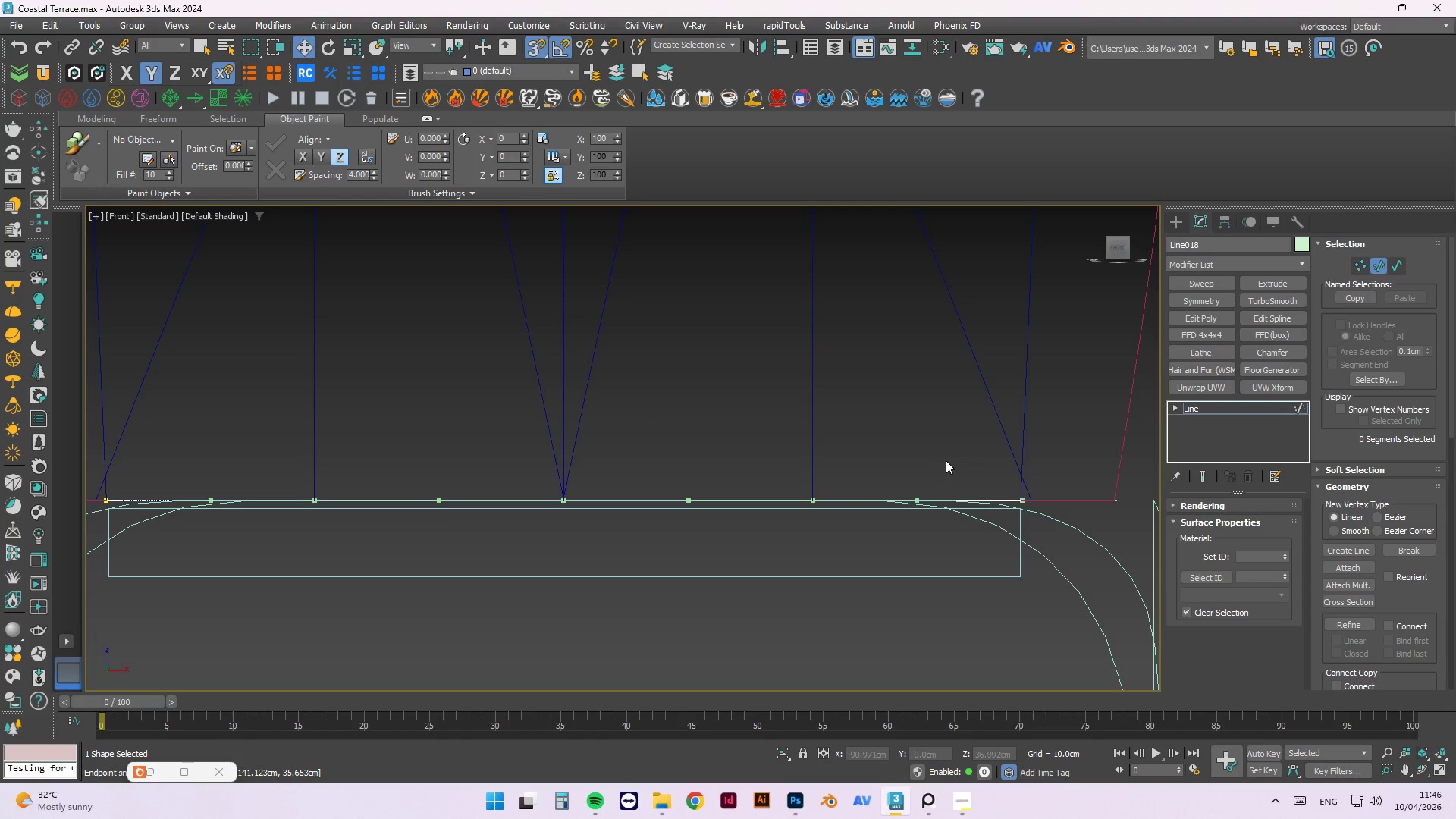 
hold_key(key=ControlLeft, duration=0.52)
 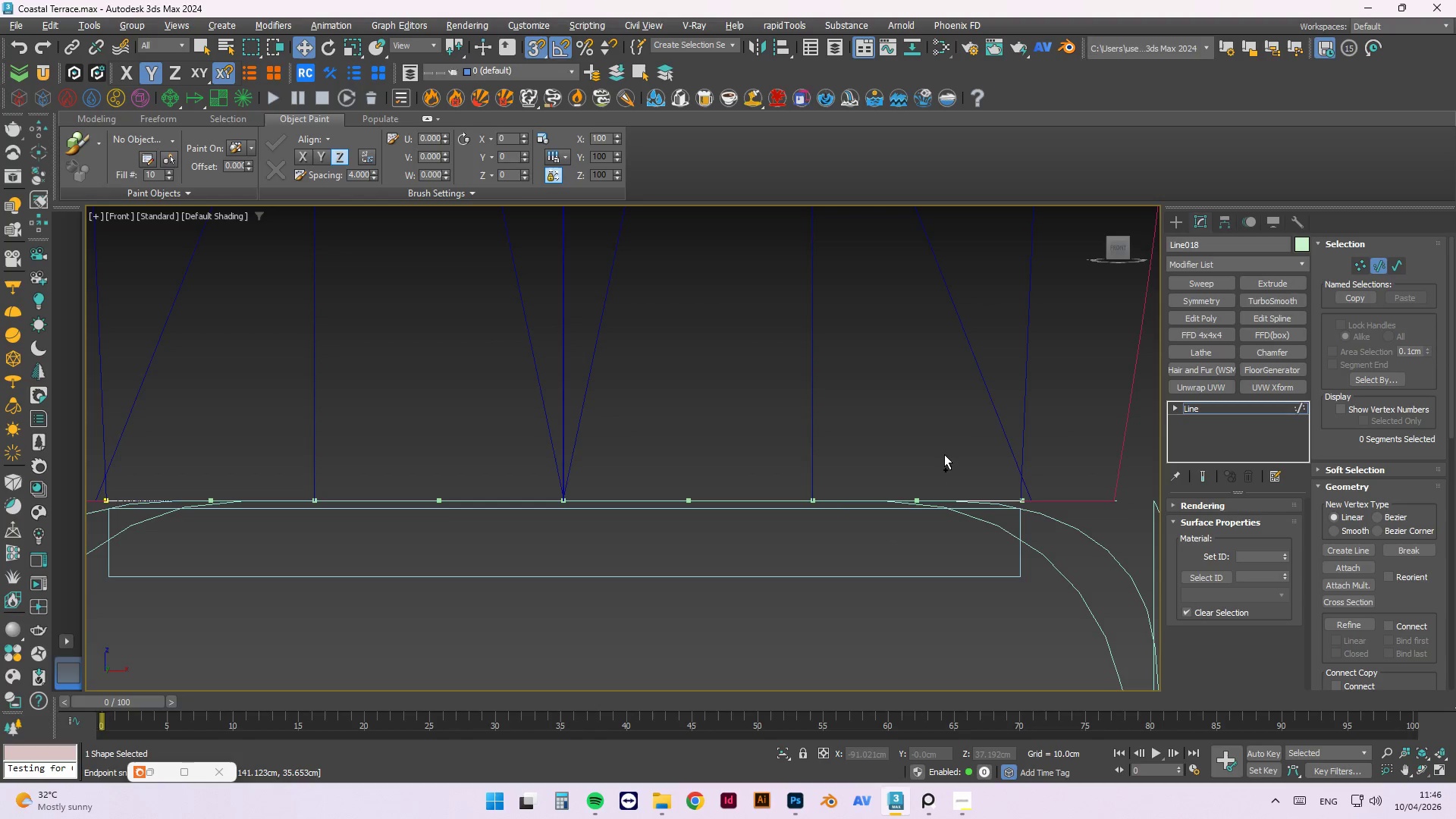 
left_click_drag(start_coordinate=[944, 454], to_coordinate=[897, 543])
 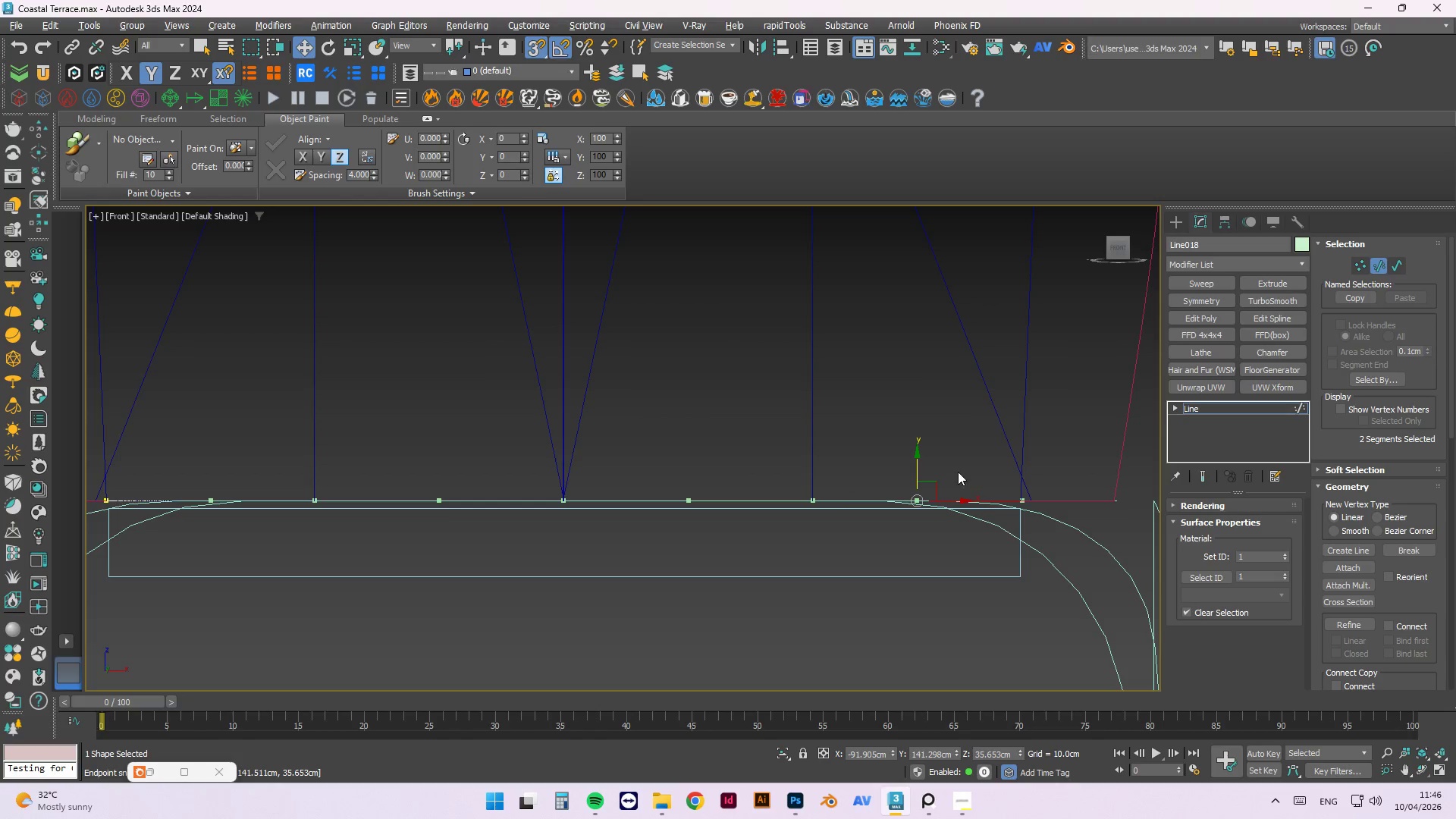 
hold_key(key=ControlLeft, duration=1.5)
left_click_drag(start_coordinate=[718, 444], to_coordinate=[639, 559])
 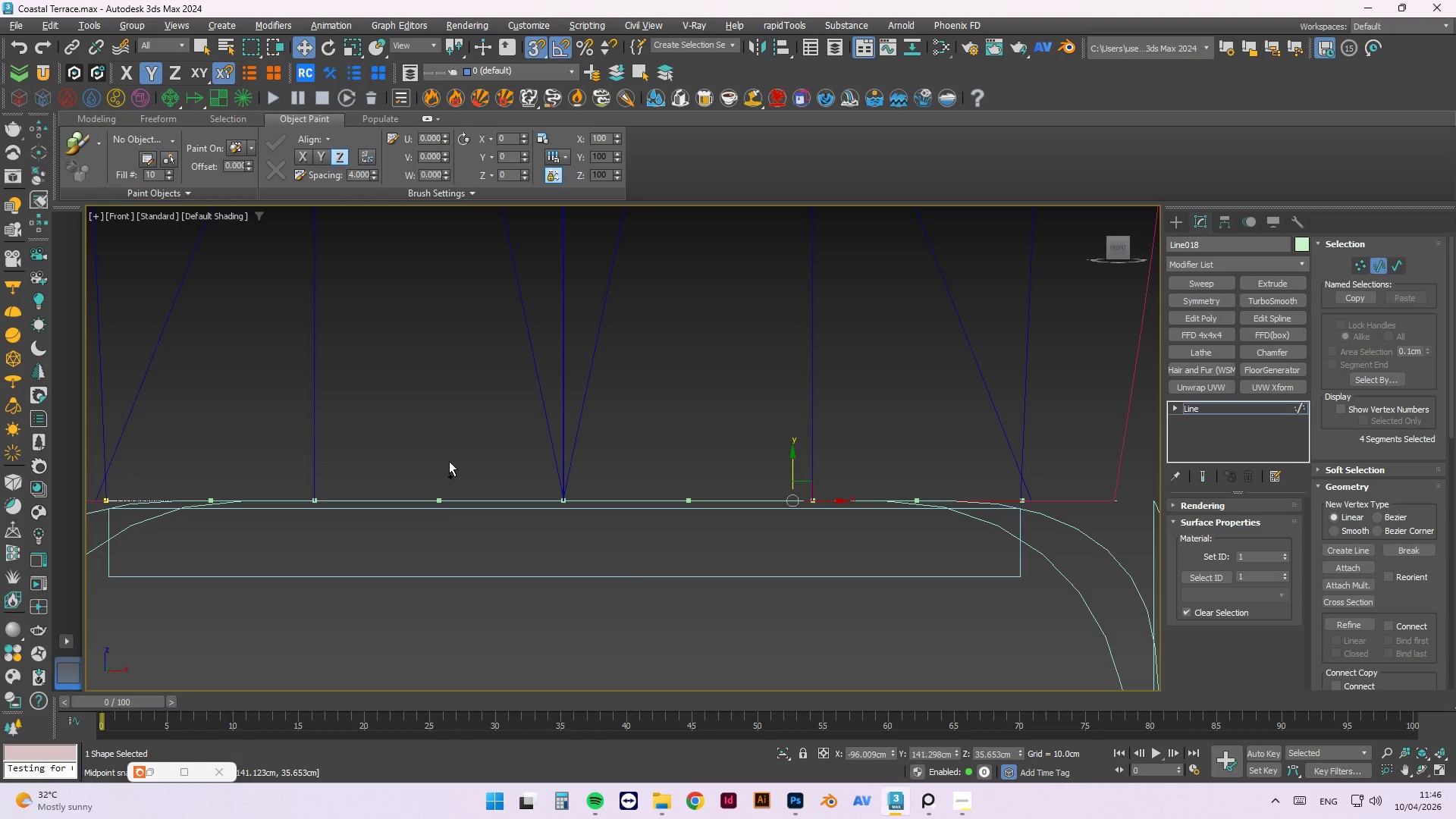 
hold_key(key=ControlLeft, duration=1.53)
left_click_drag(start_coordinate=[458, 463], to_coordinate=[413, 551])
 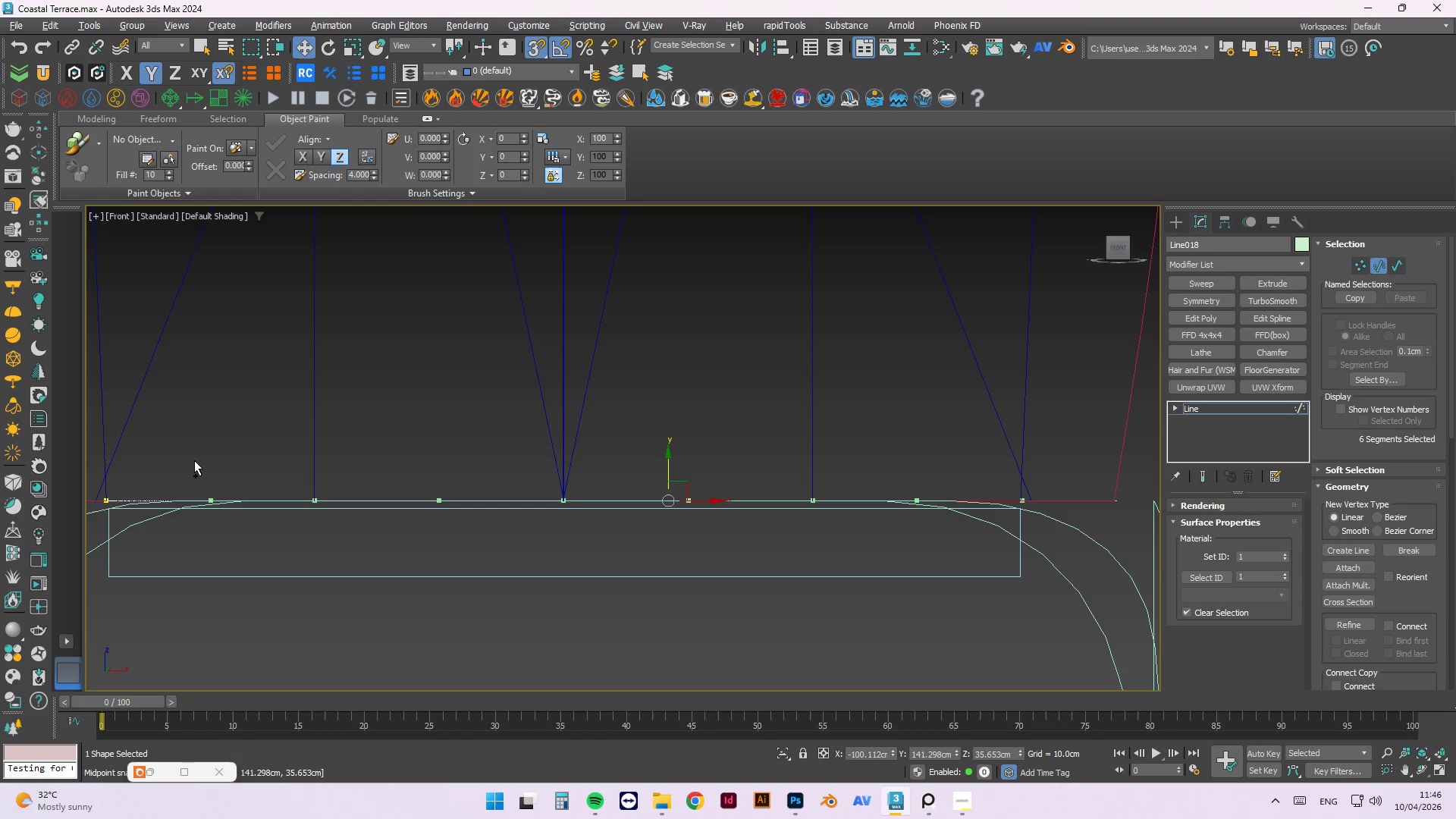 
left_click_drag(start_coordinate=[217, 459], to_coordinate=[168, 553])
 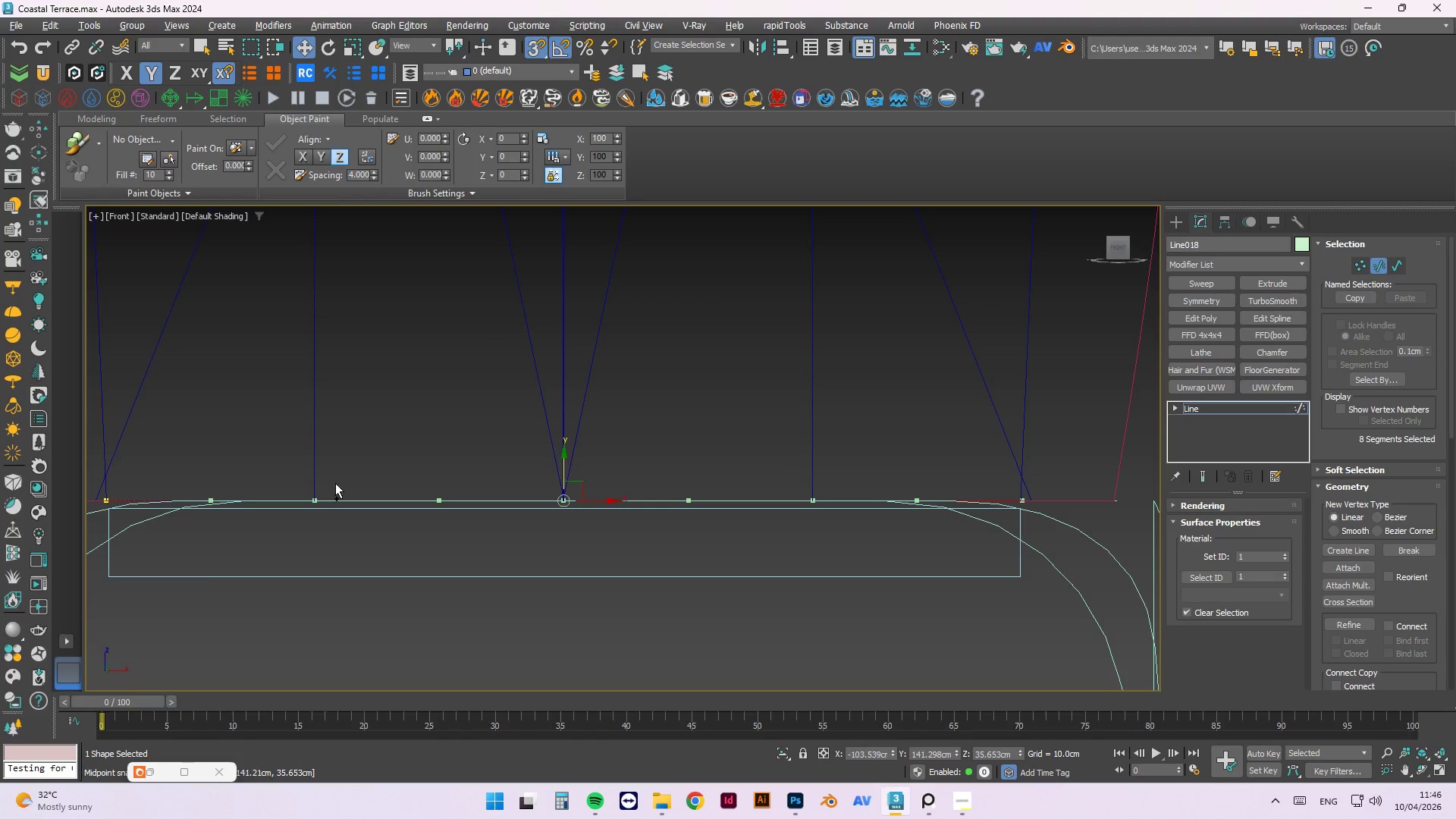 
key(Control+ControlLeft)
 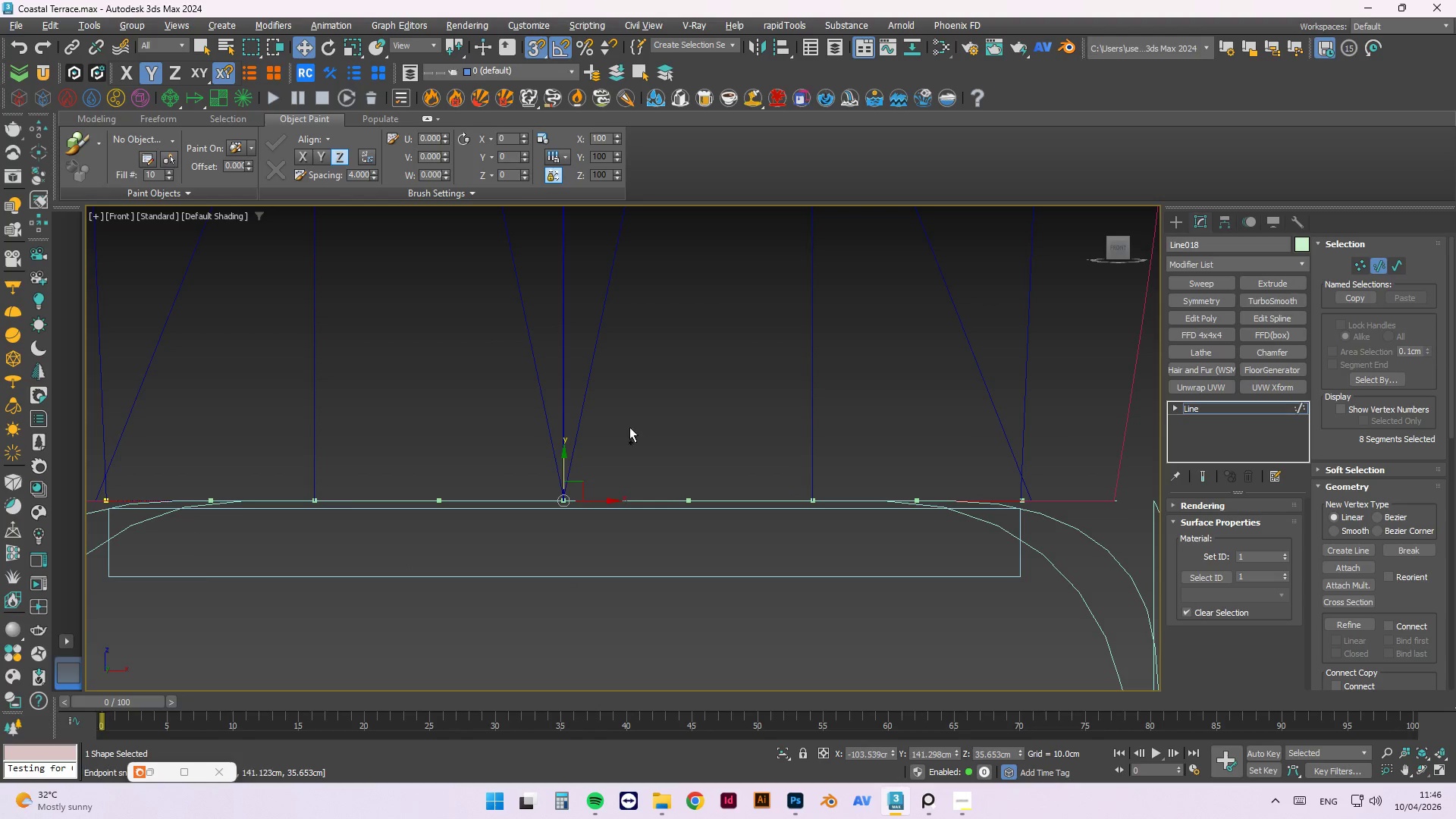 
key(Control+ControlLeft)
 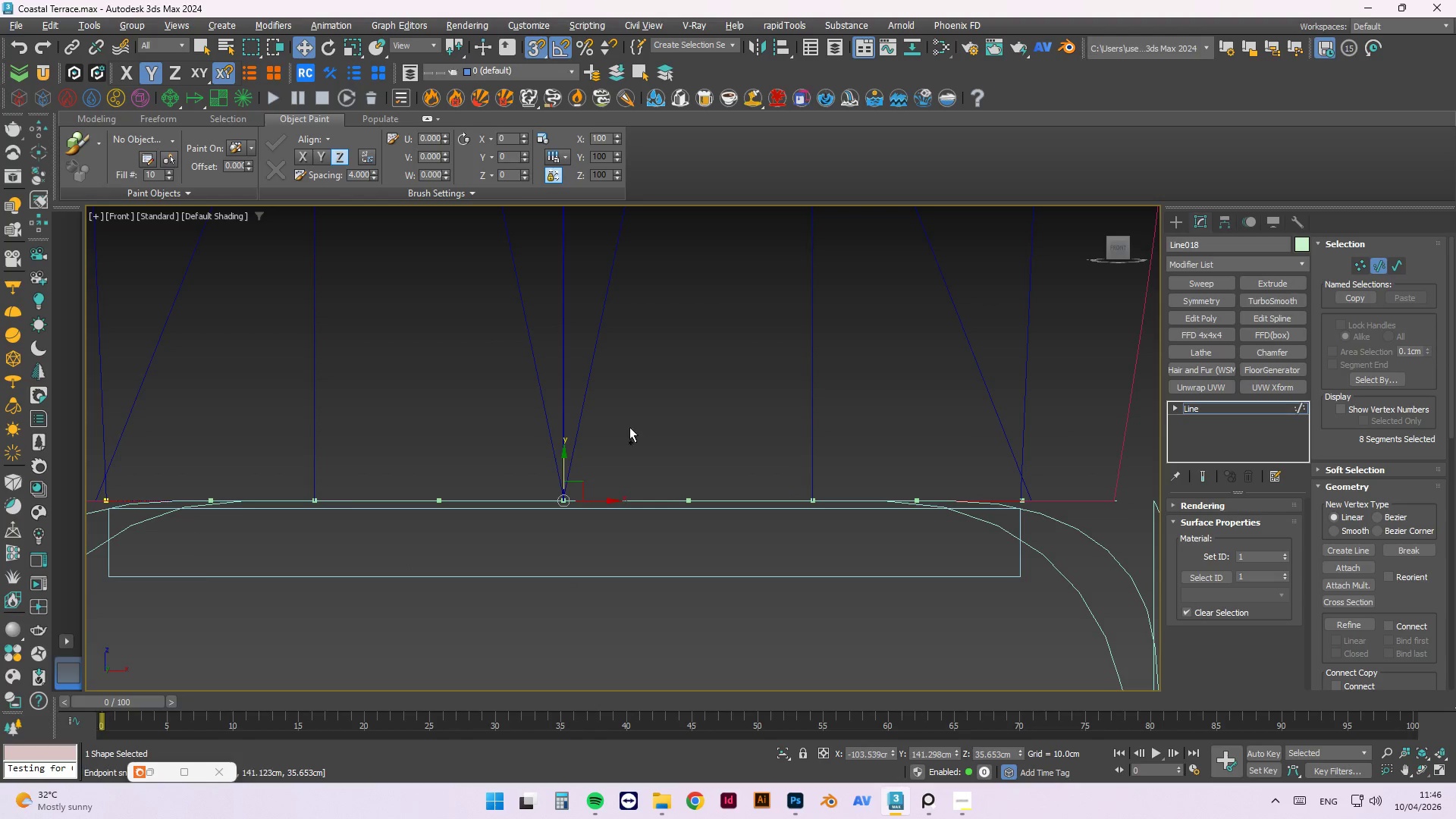 
key(Control+ControlLeft)
 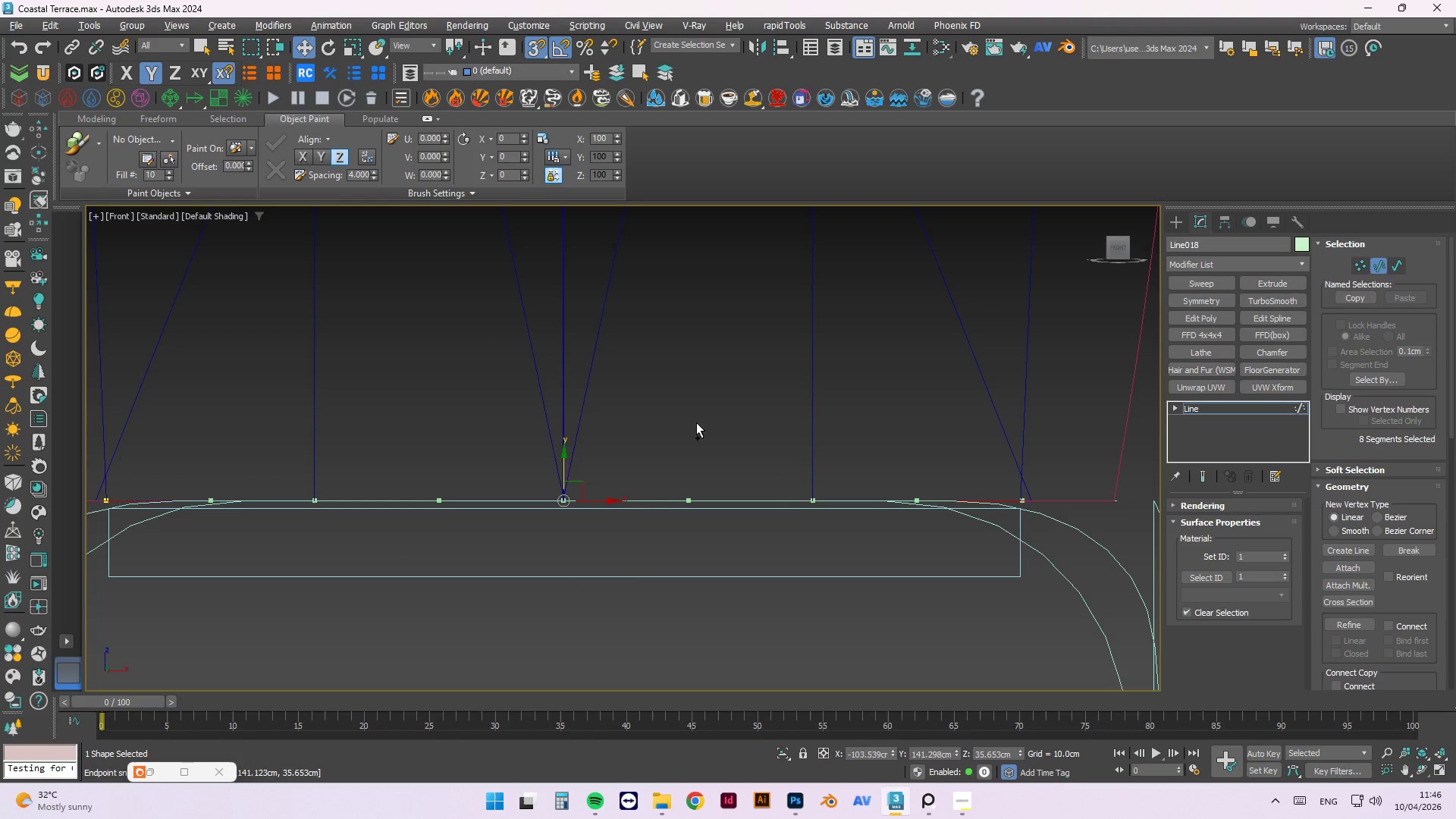 
key(Control+ControlLeft)
 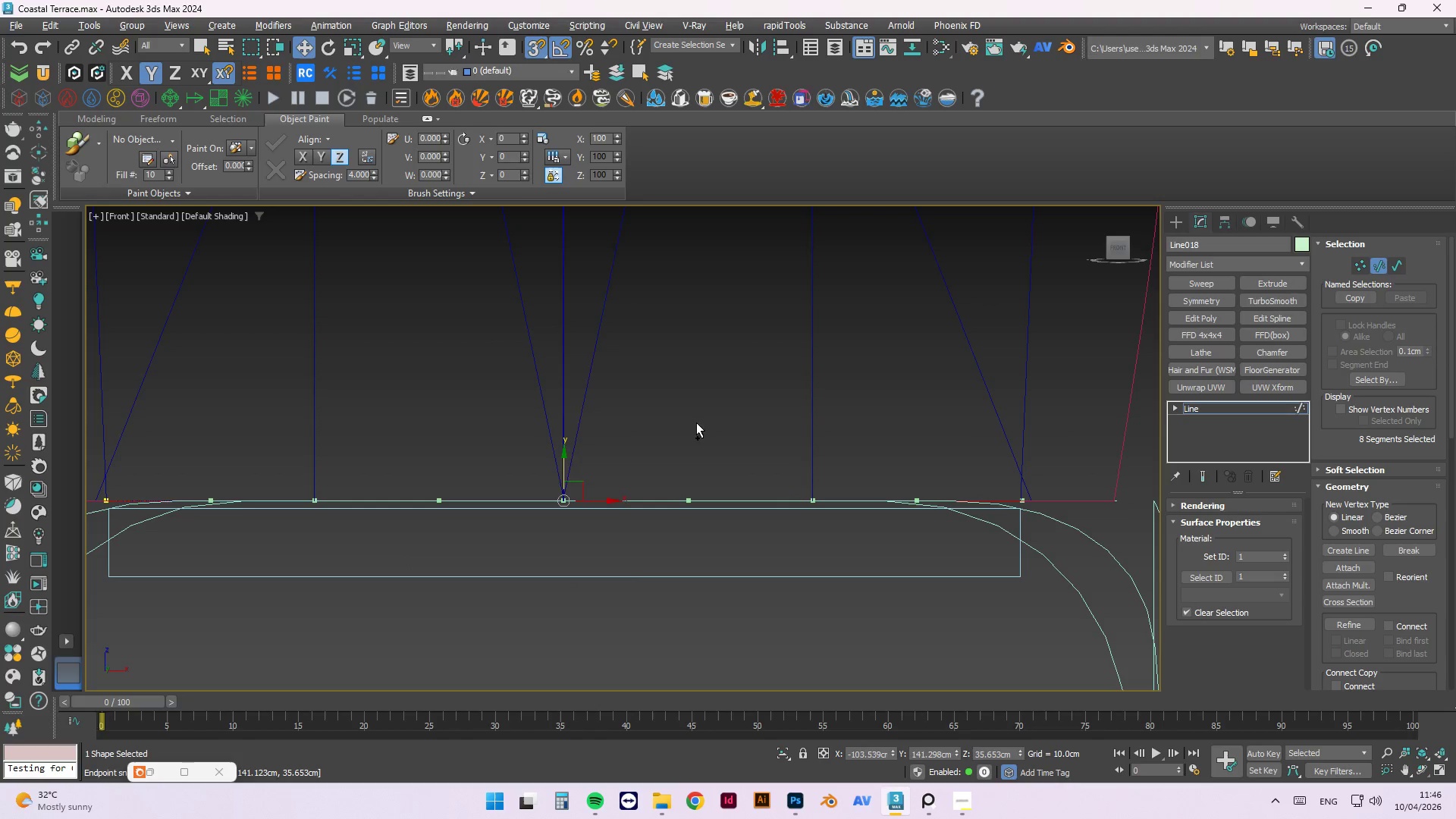 
key(Control+ControlLeft)
 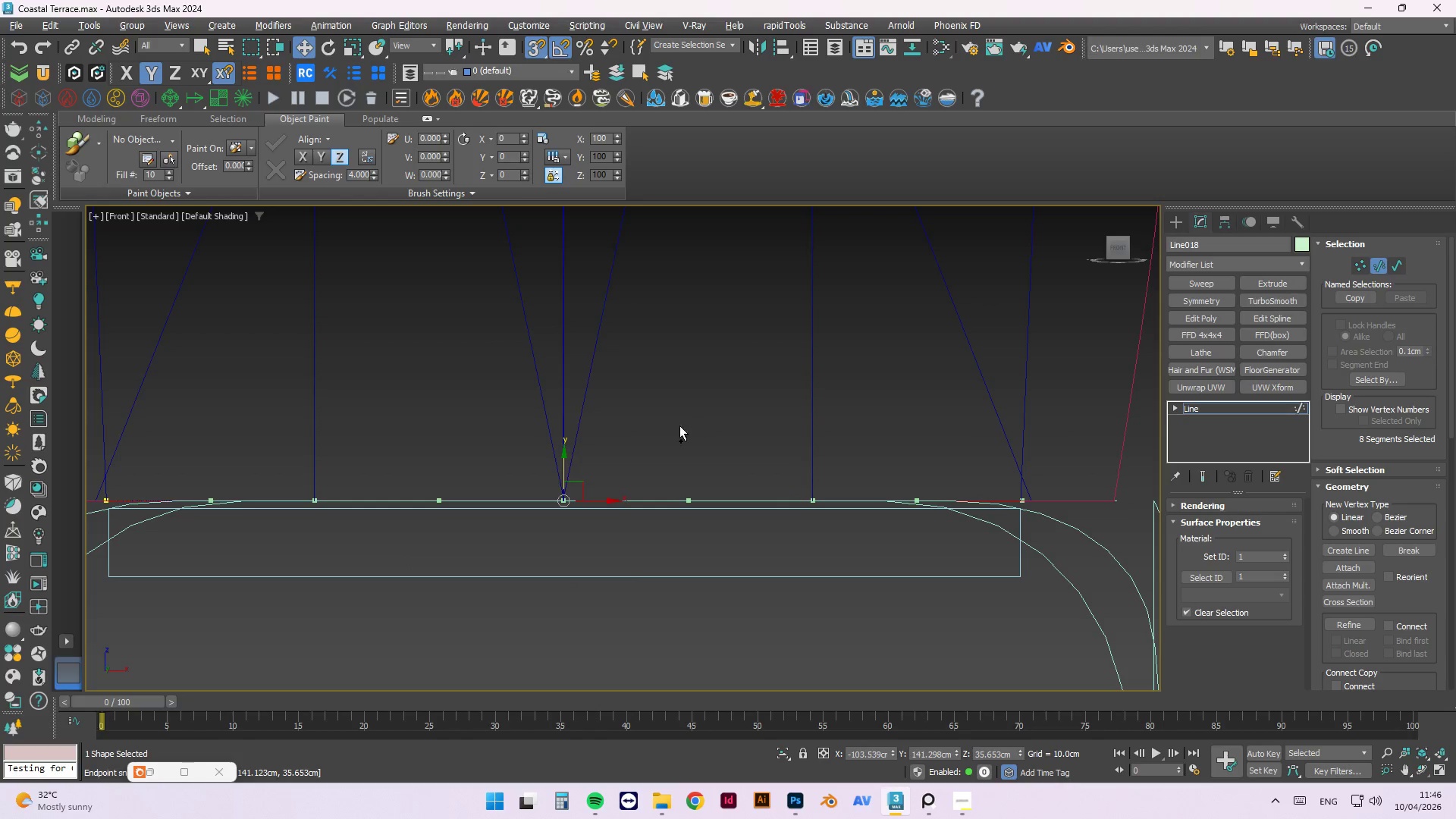 
key(Control+ControlLeft)
 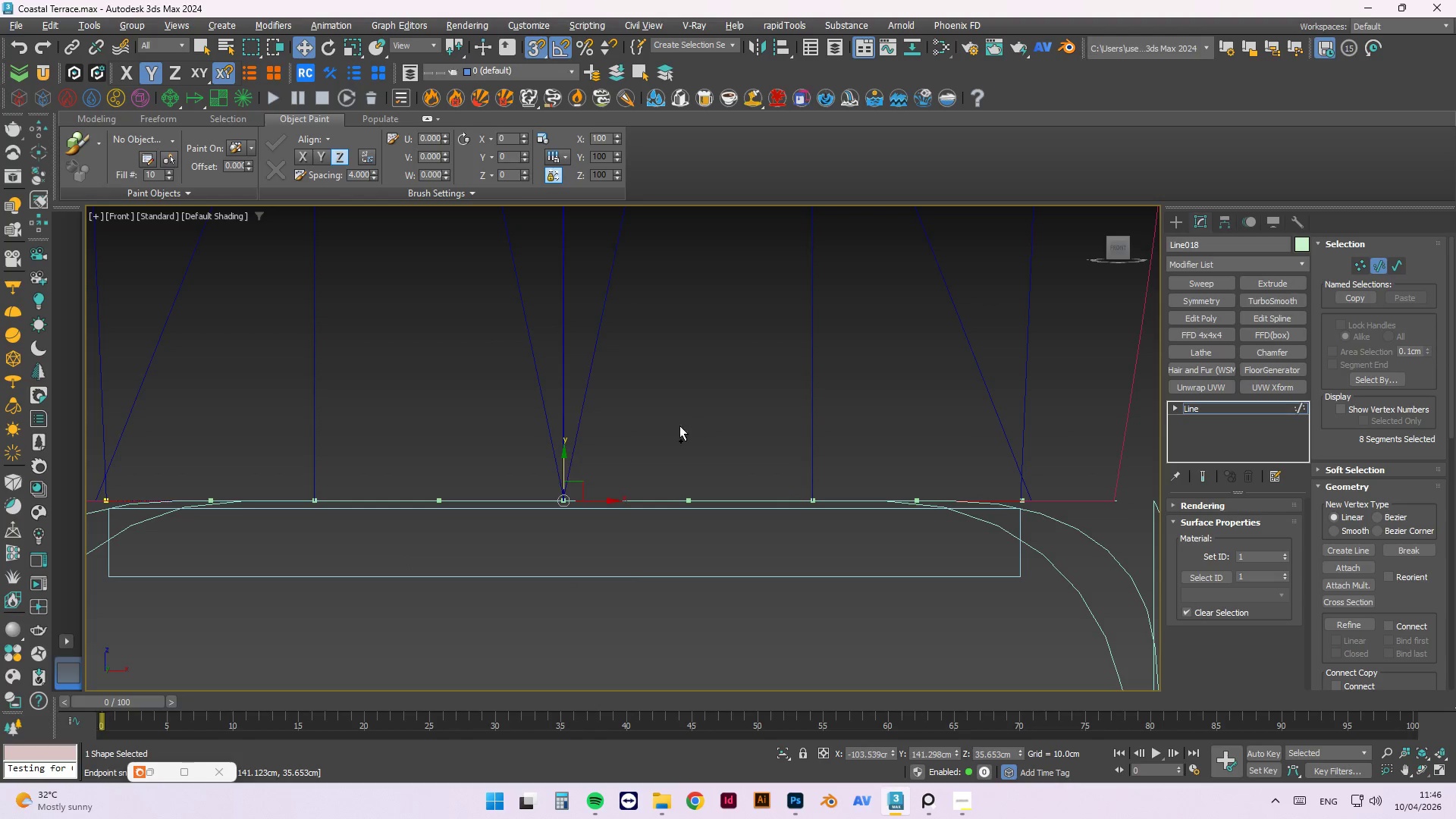 
hold_key(key=ControlLeft, duration=2.56)
left_click_drag(start_coordinate=[563, 457], to_coordinate=[569, 566])
 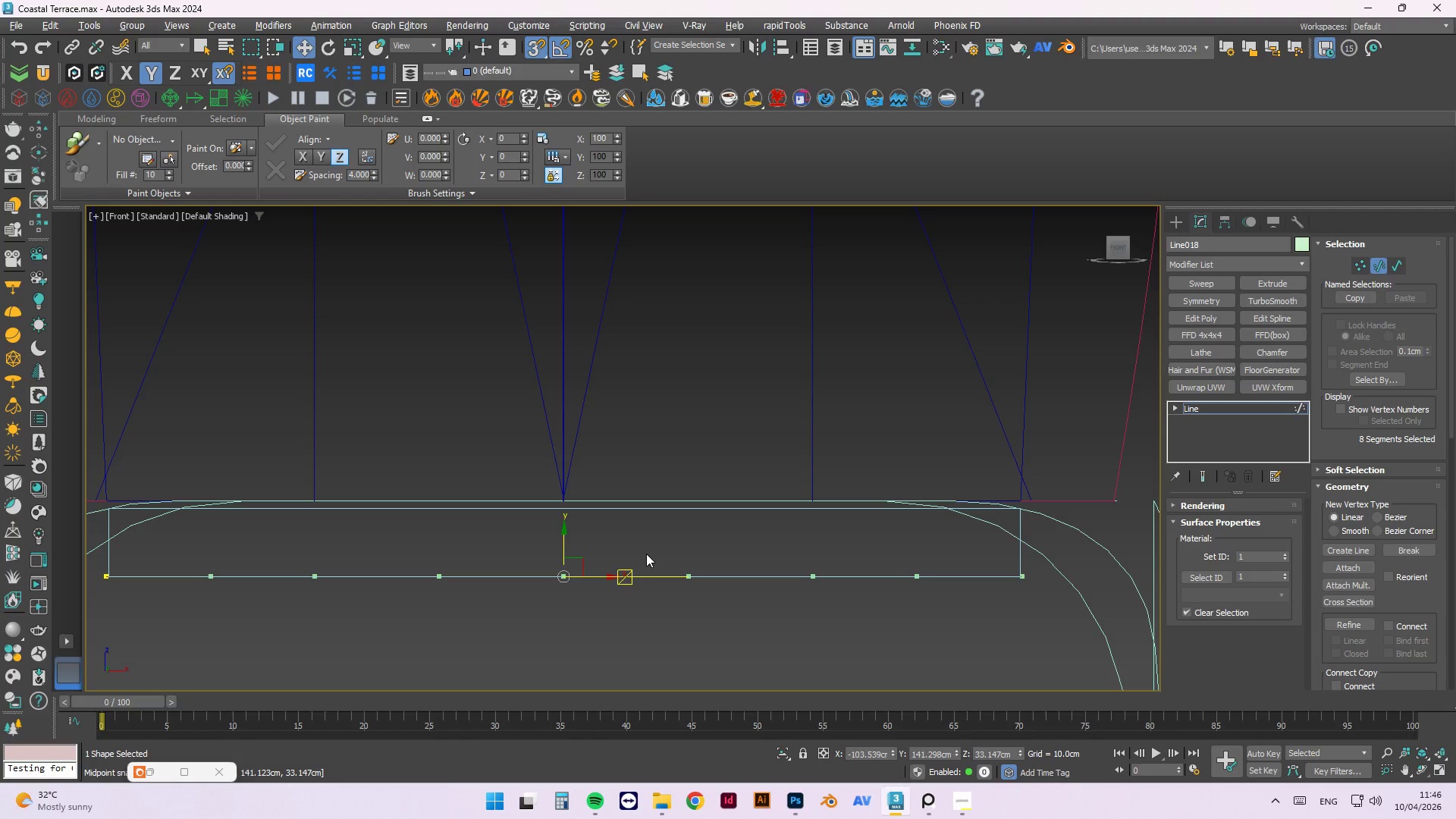 
key(Control+Z)
 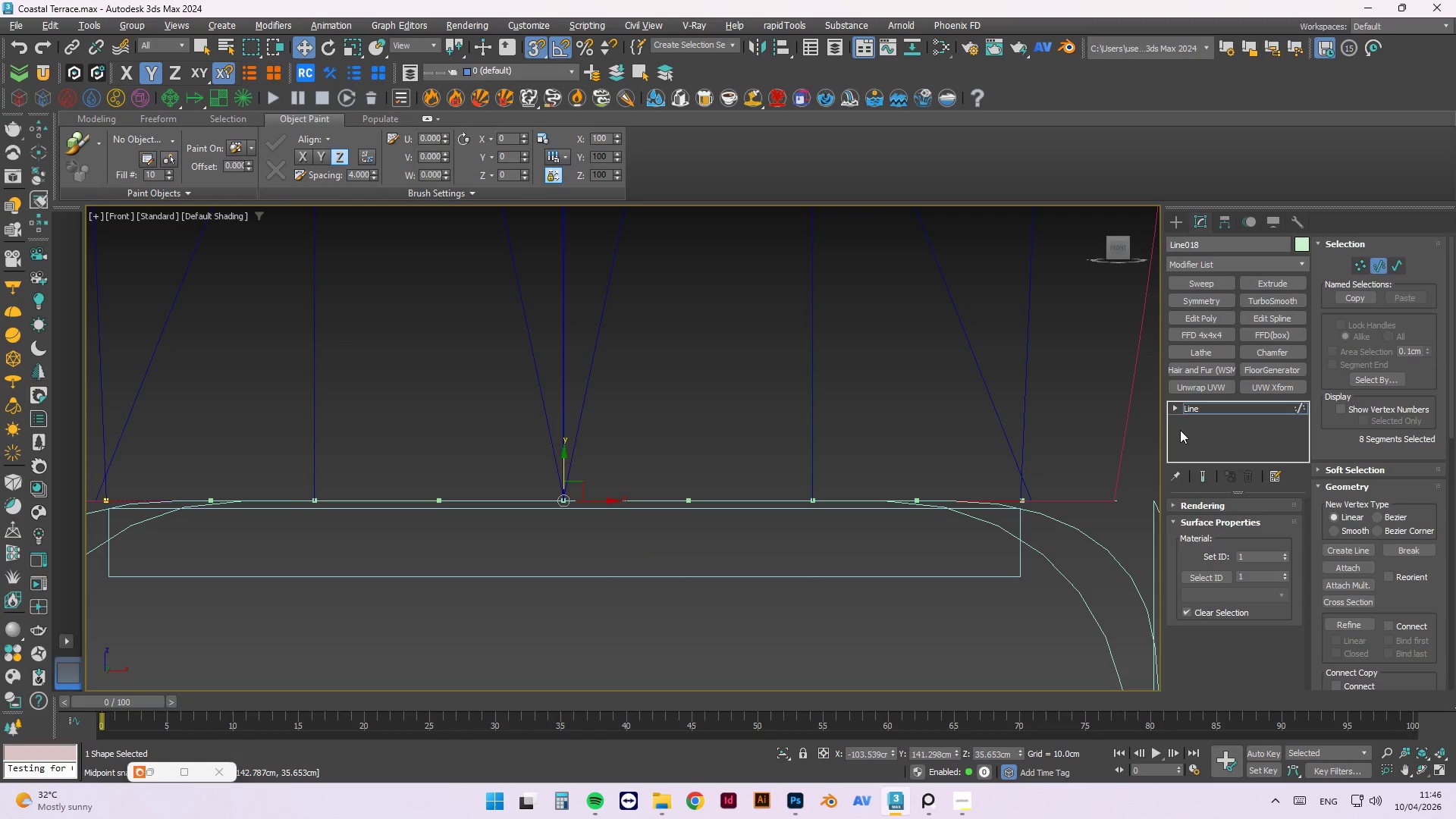 
left_click([1175, 406])
 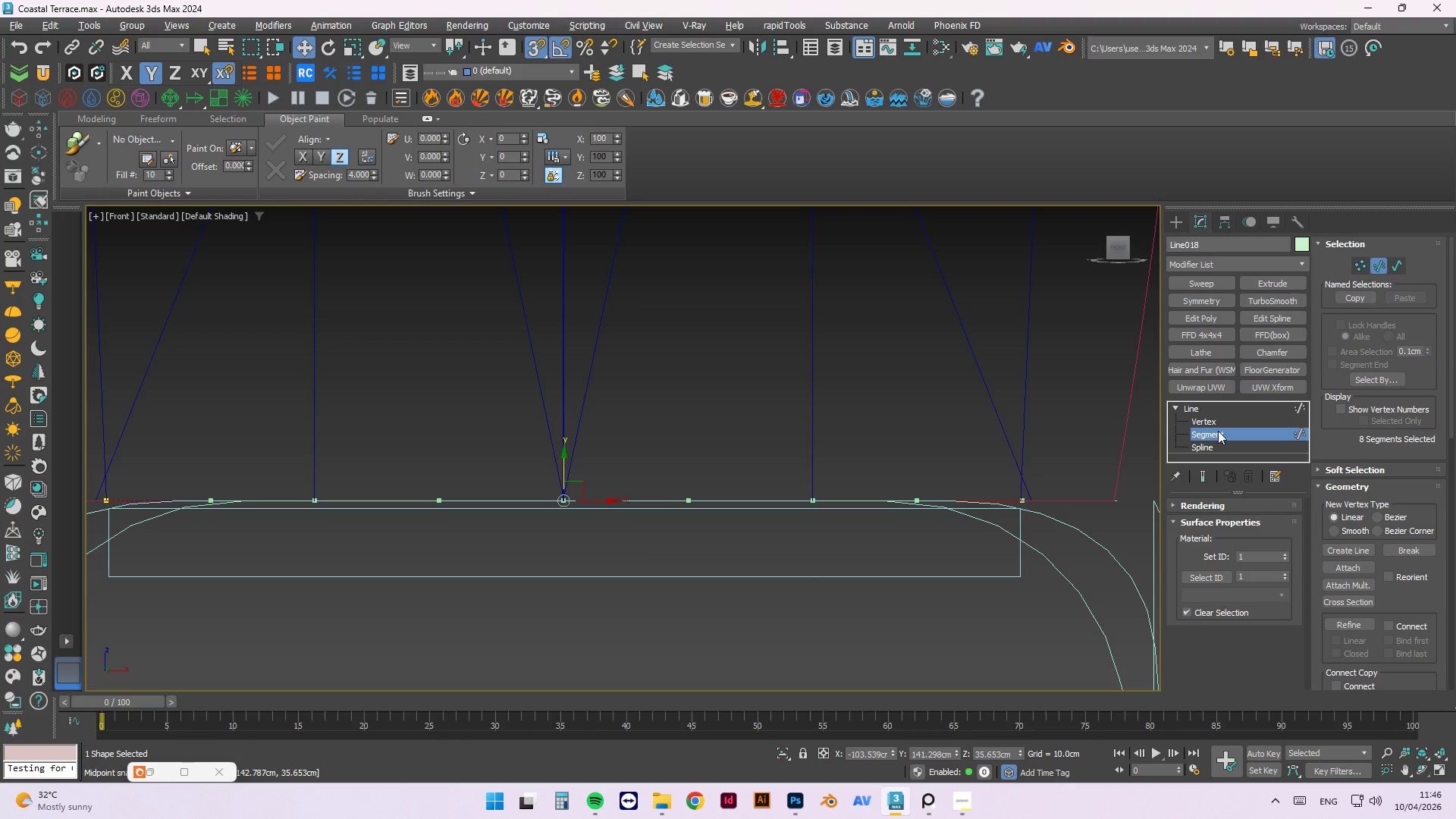 
left_click([1223, 422])
 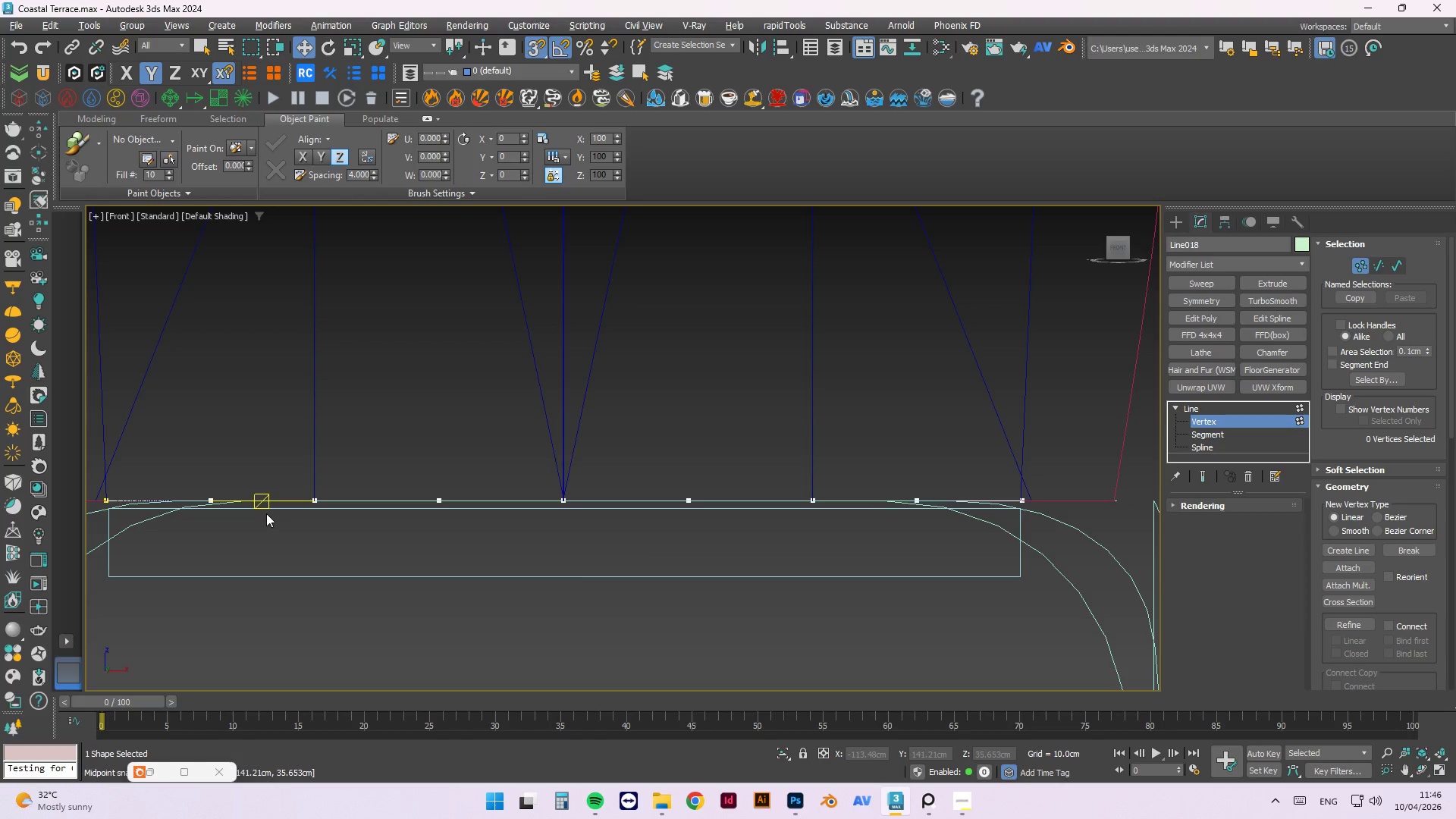 
left_click_drag(start_coordinate=[256, 434], to_coordinate=[190, 548])
 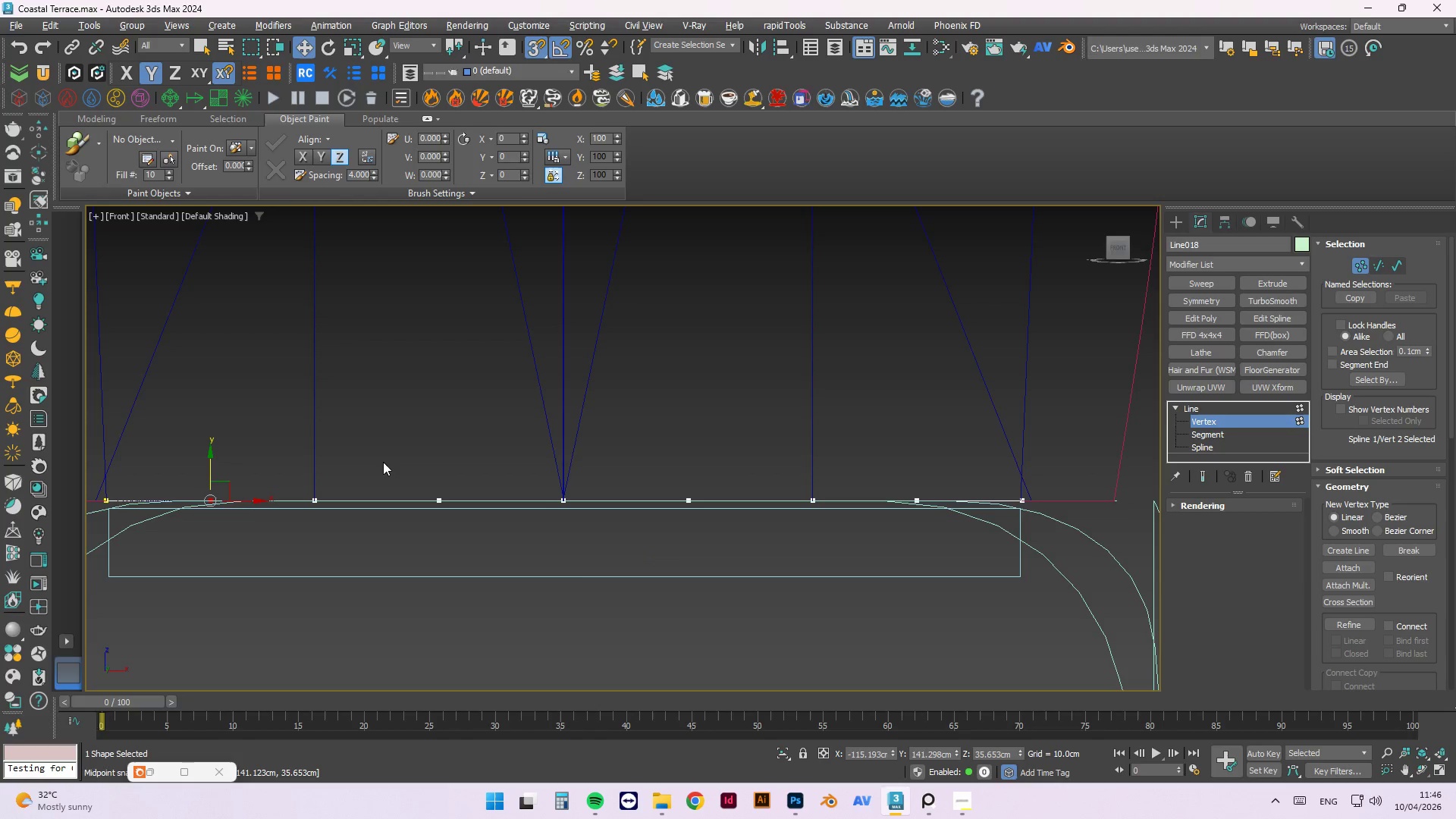 
hold_key(key=ControlLeft, duration=1.5)
left_click_drag(start_coordinate=[470, 423], to_coordinate=[414, 540])
 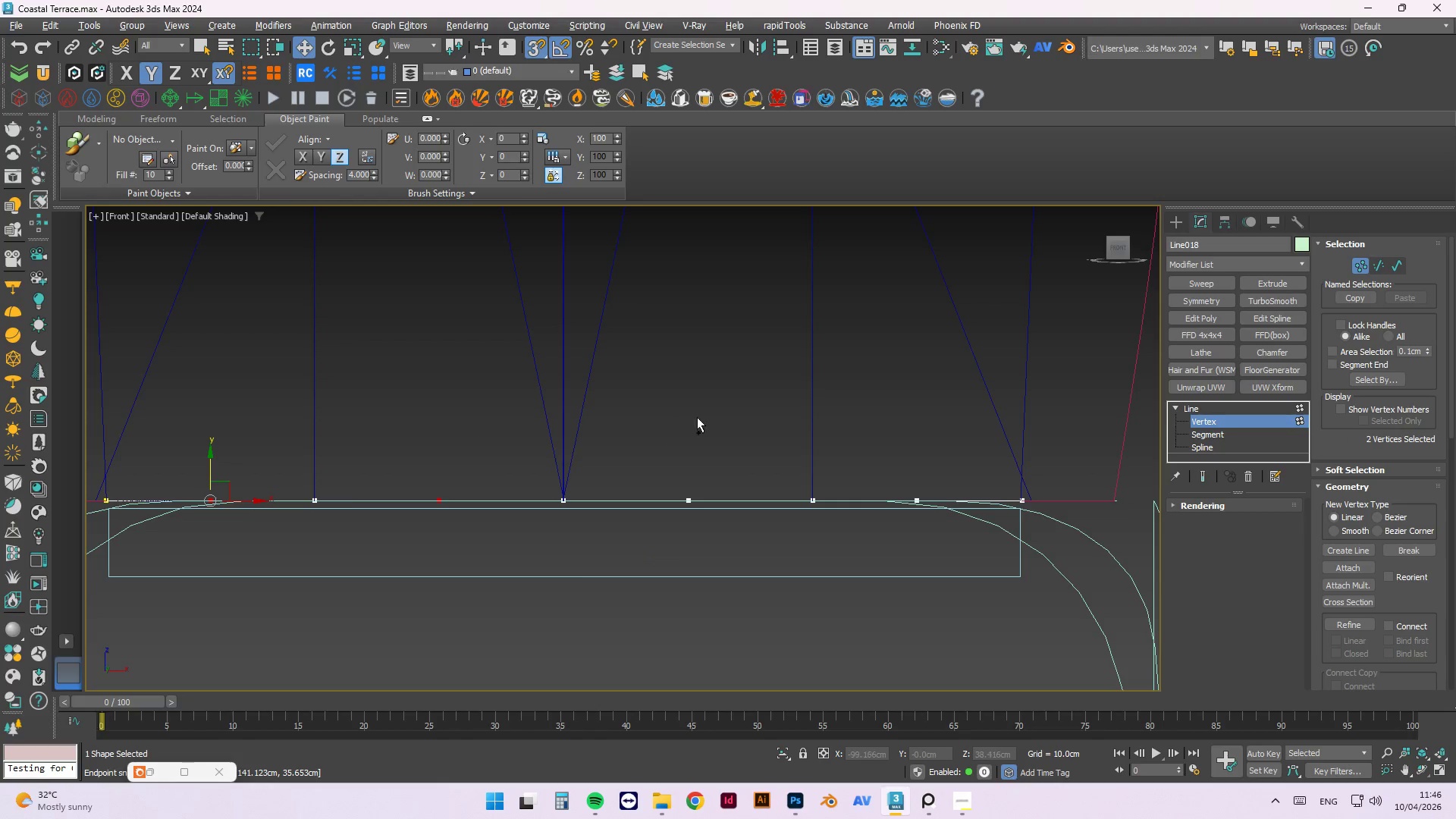 
left_click_drag(start_coordinate=[727, 425], to_coordinate=[659, 560])
 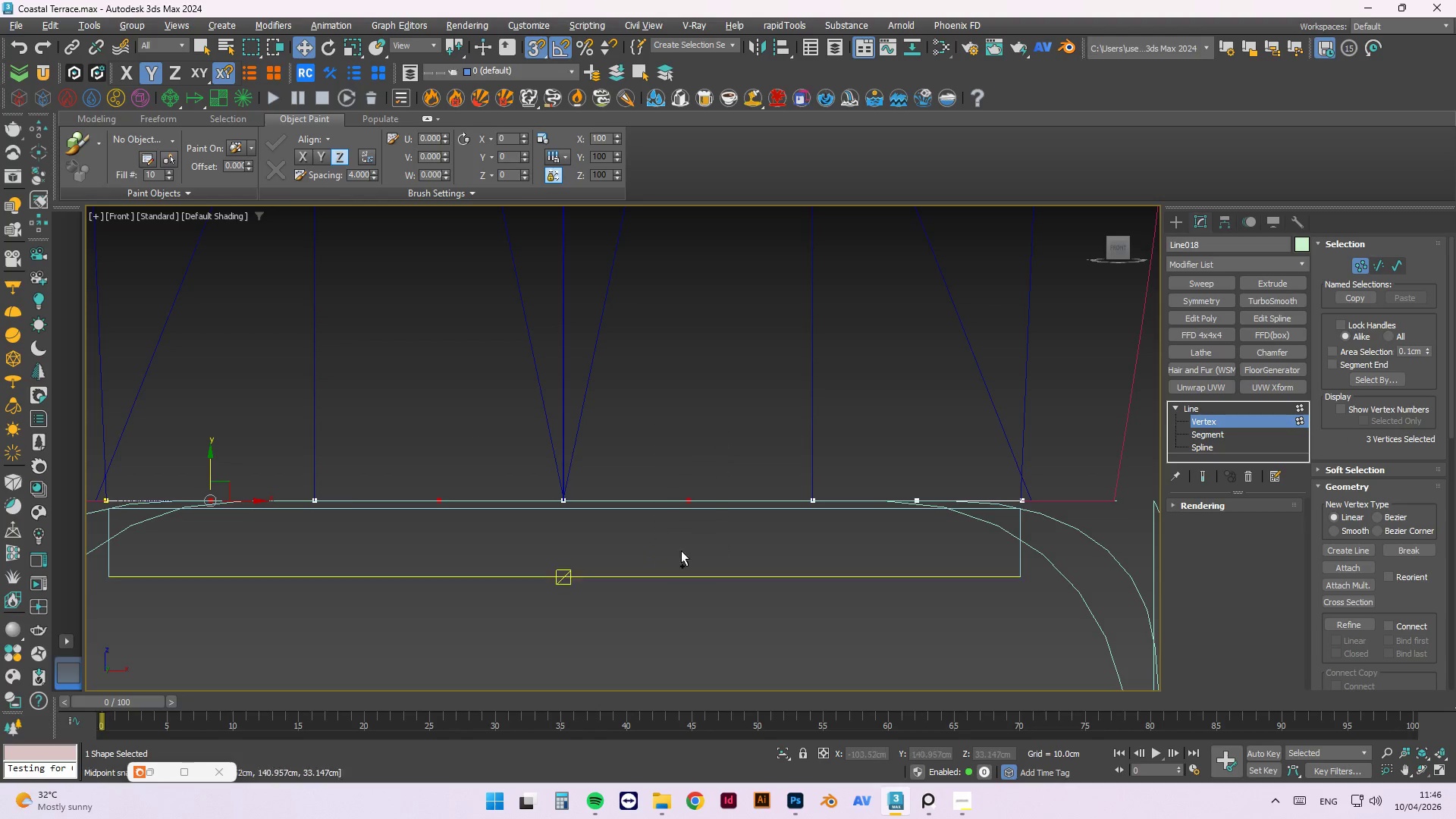 
hold_key(key=ControlLeft, duration=1.03)
left_click_drag(start_coordinate=[945, 438], to_coordinate=[901, 548])
 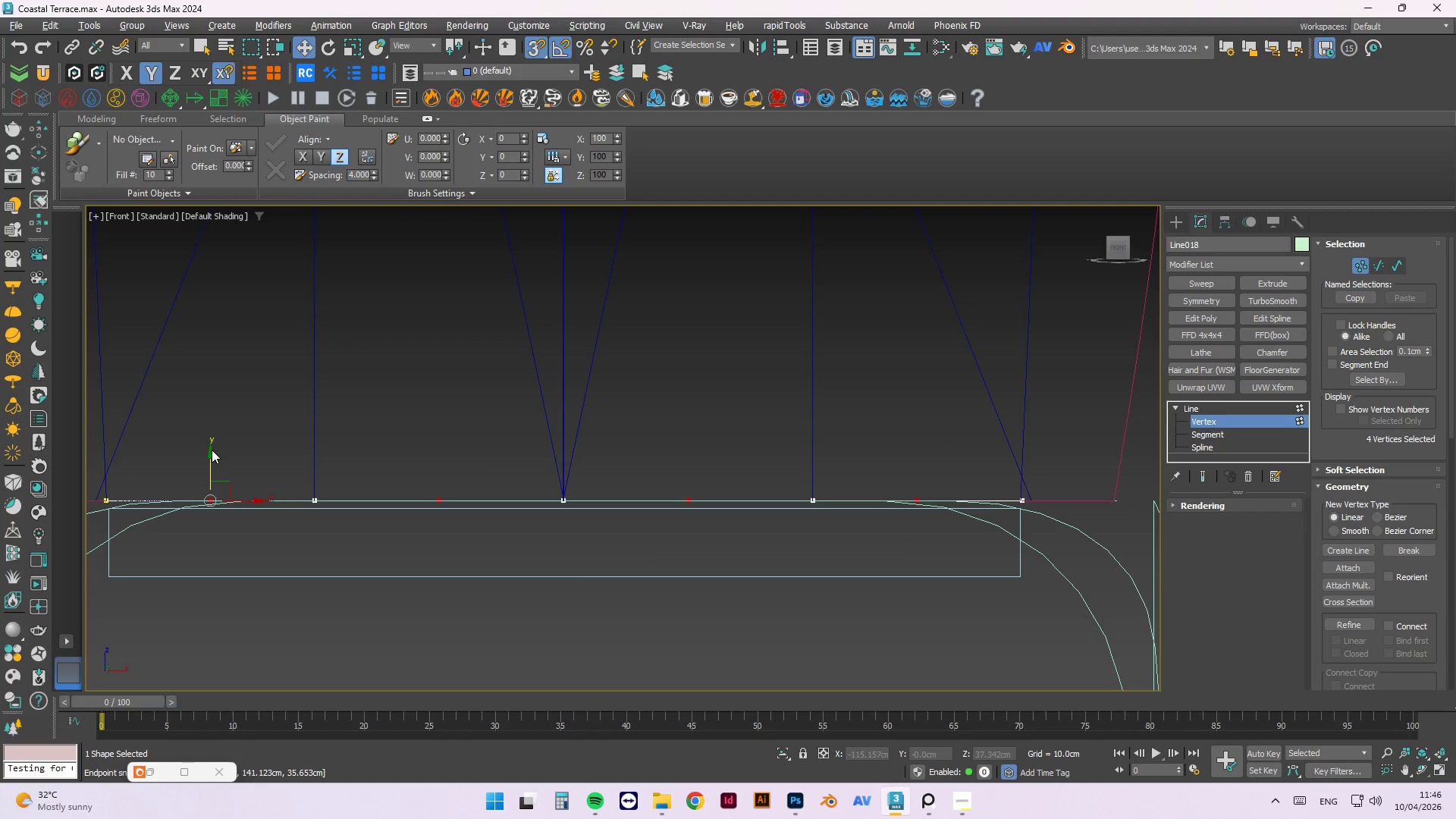 
left_click_drag(start_coordinate=[209, 456], to_coordinate=[566, 574])
 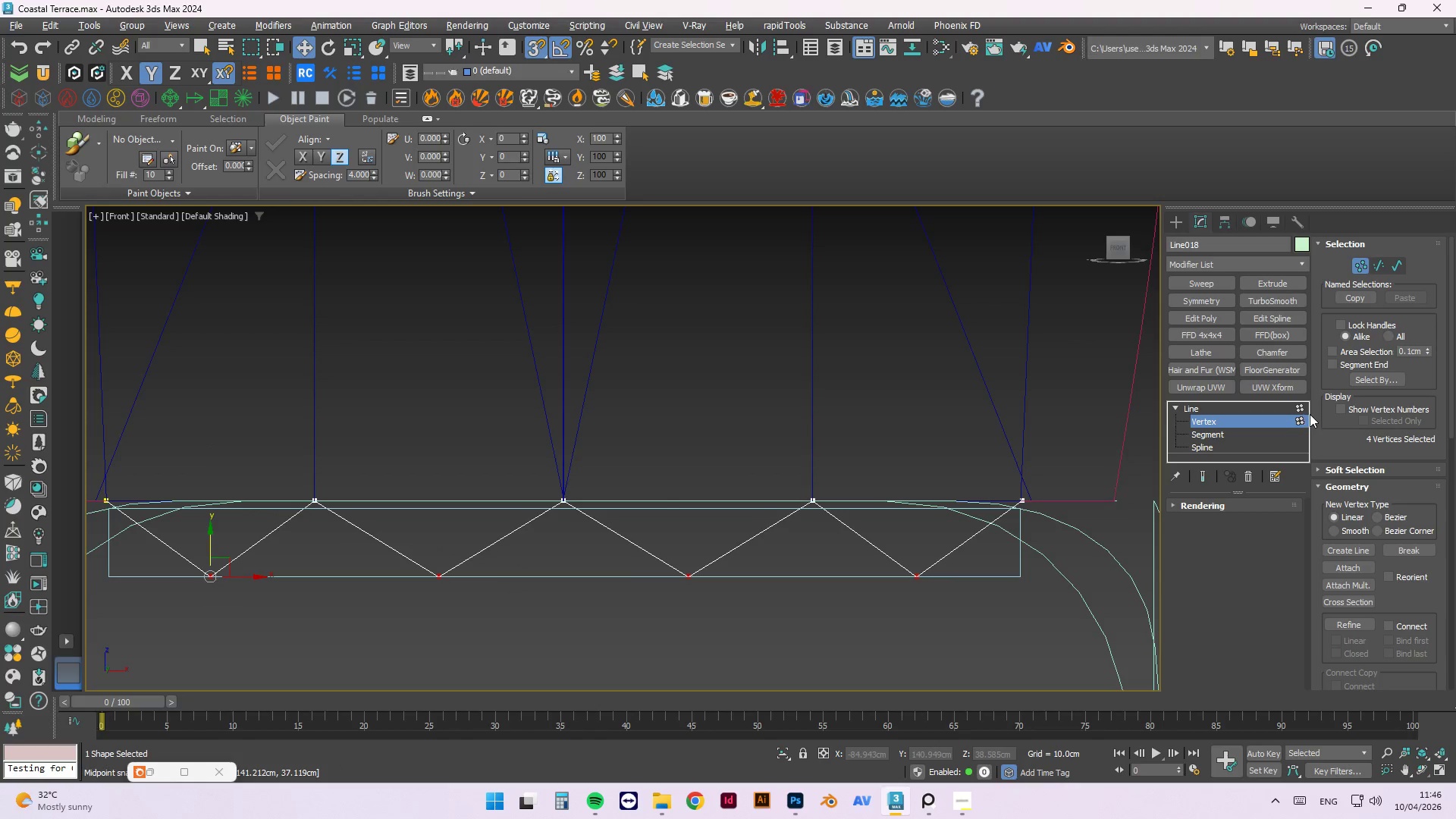 
left_click([1304, 410])
 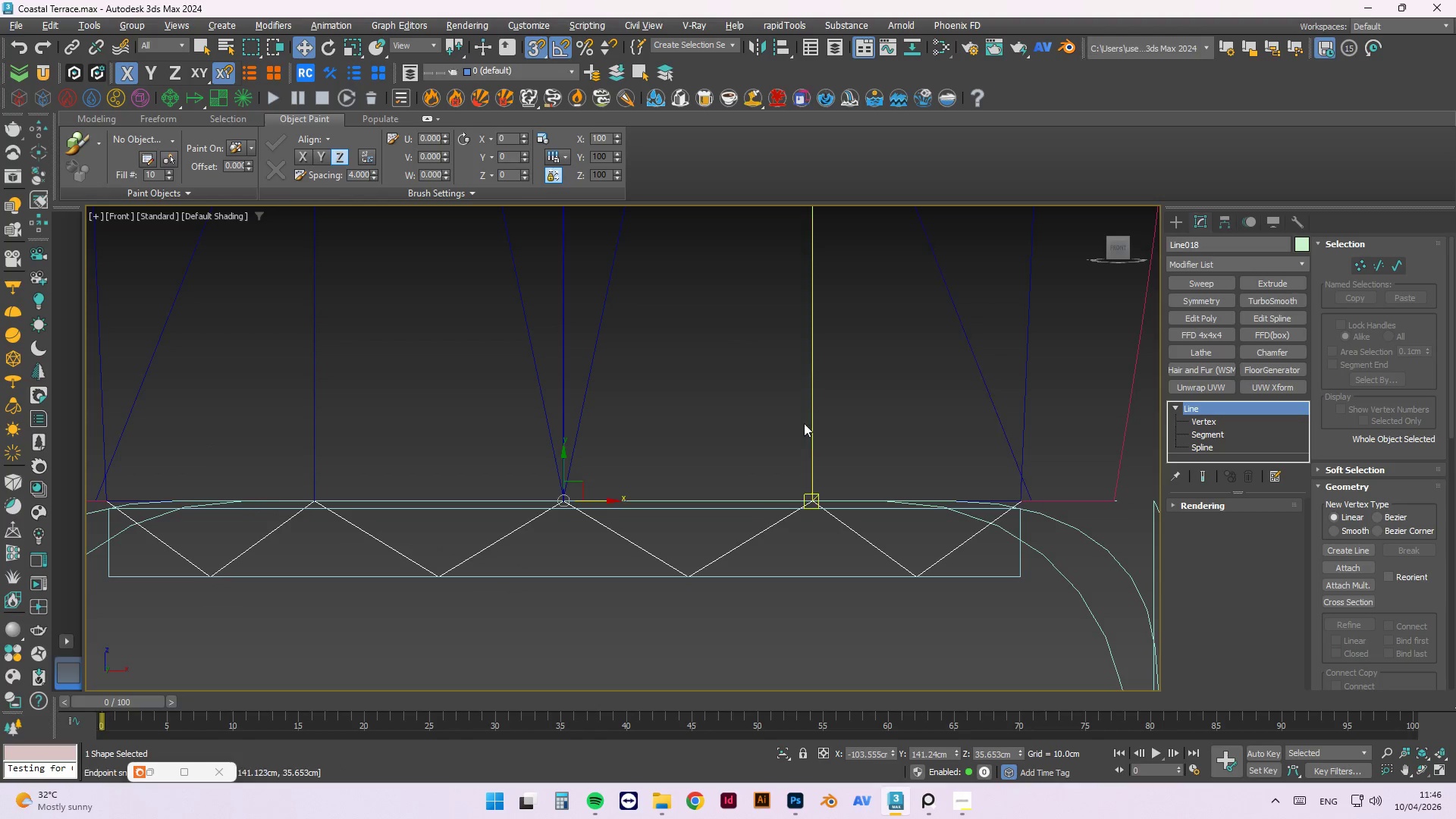 
scroll: coordinate [804, 471], scroll_direction: down, amount: 2.0
 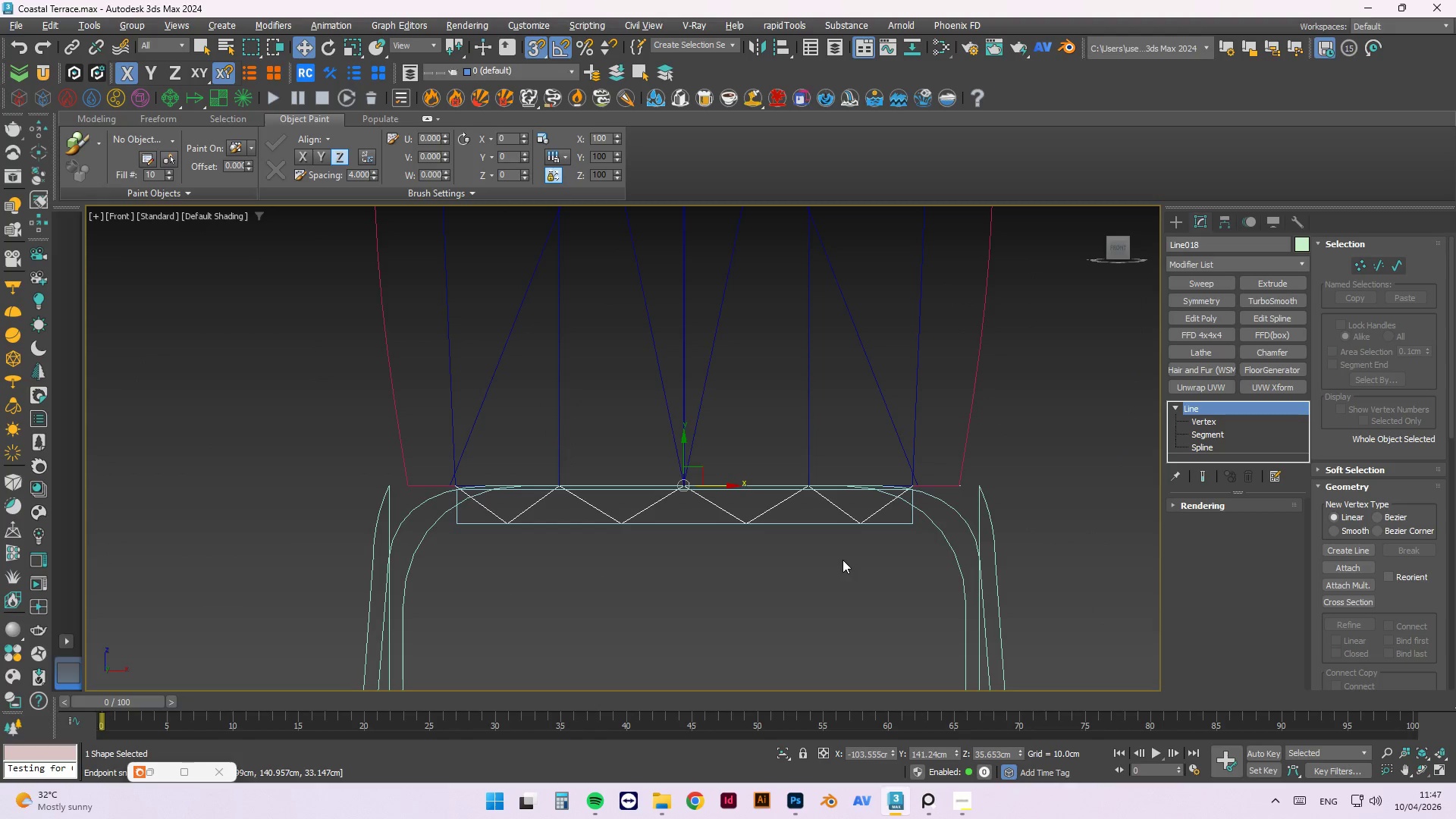 
key(W)
 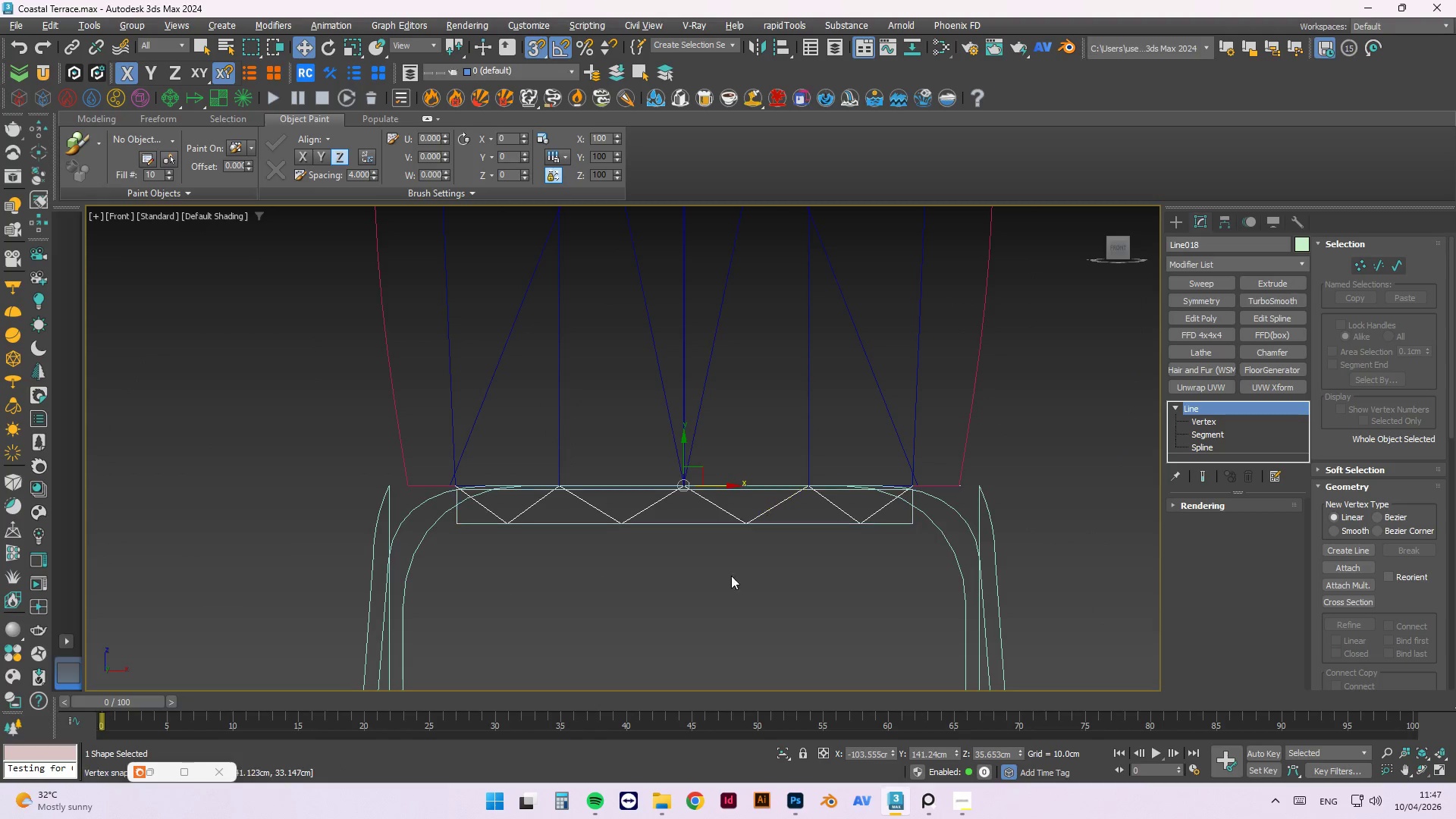 
left_click([730, 585])
 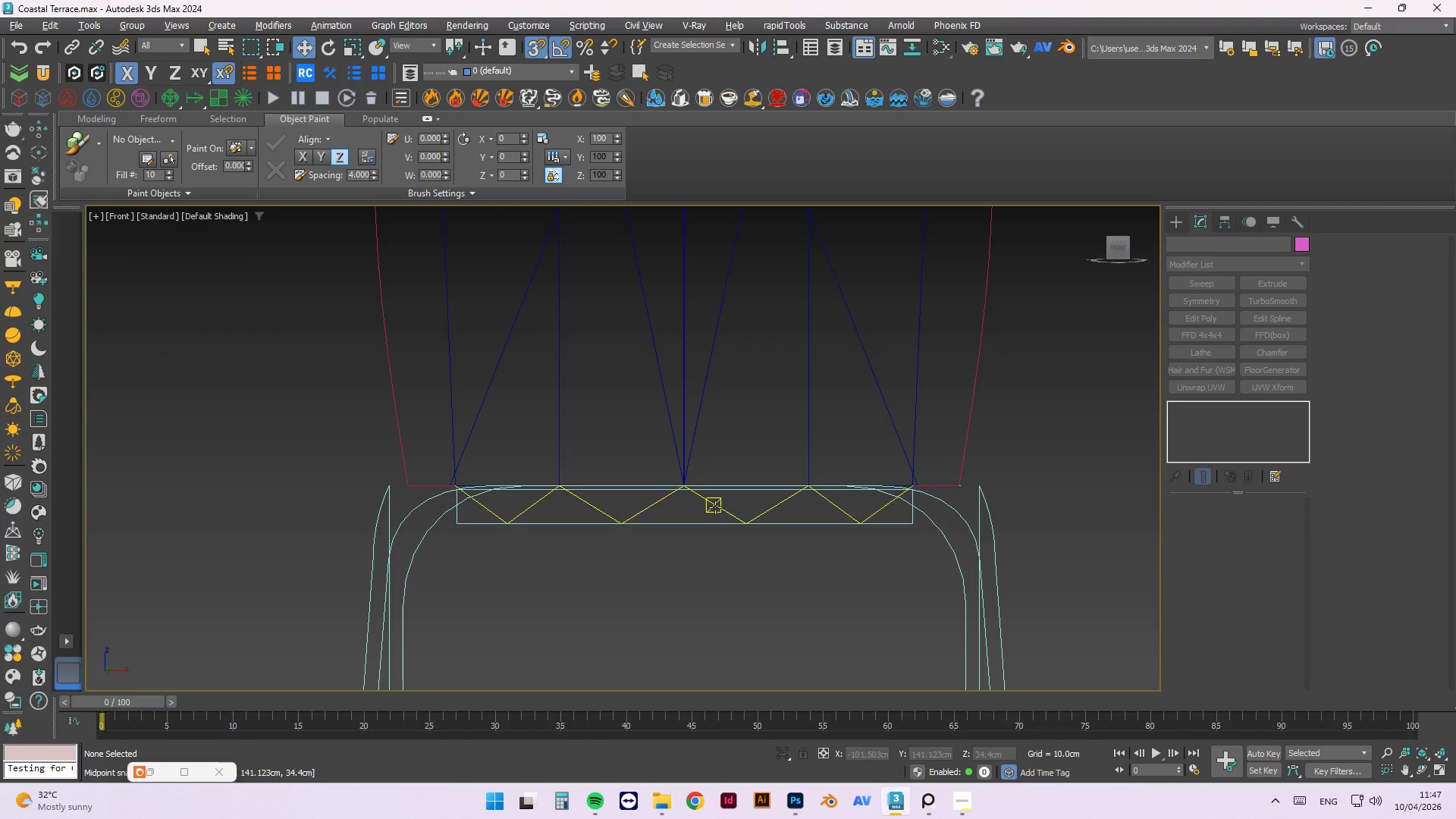 
left_click([714, 503])
 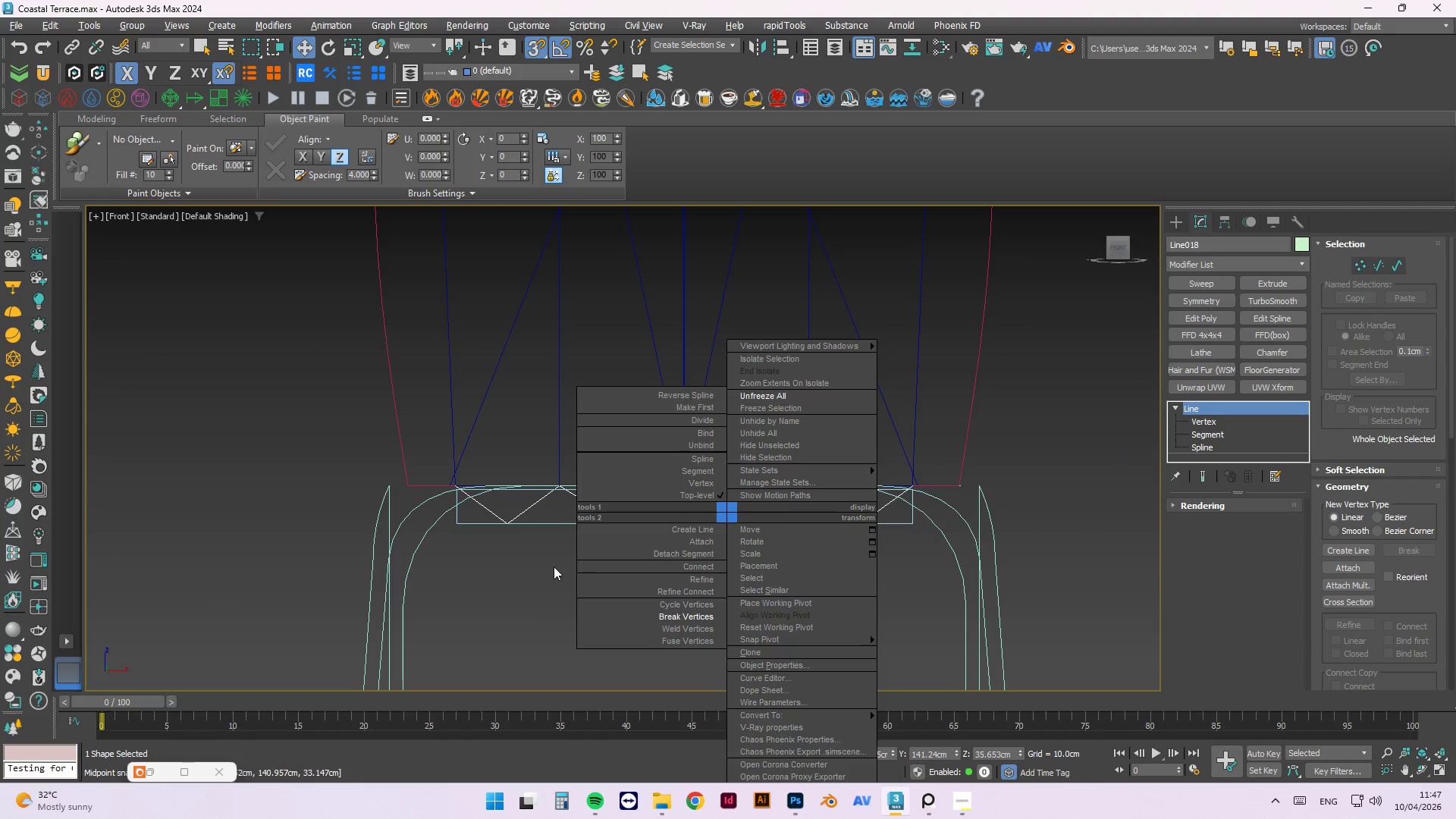 
left_click_drag(start_coordinate=[528, 587], to_coordinate=[528, 648])
 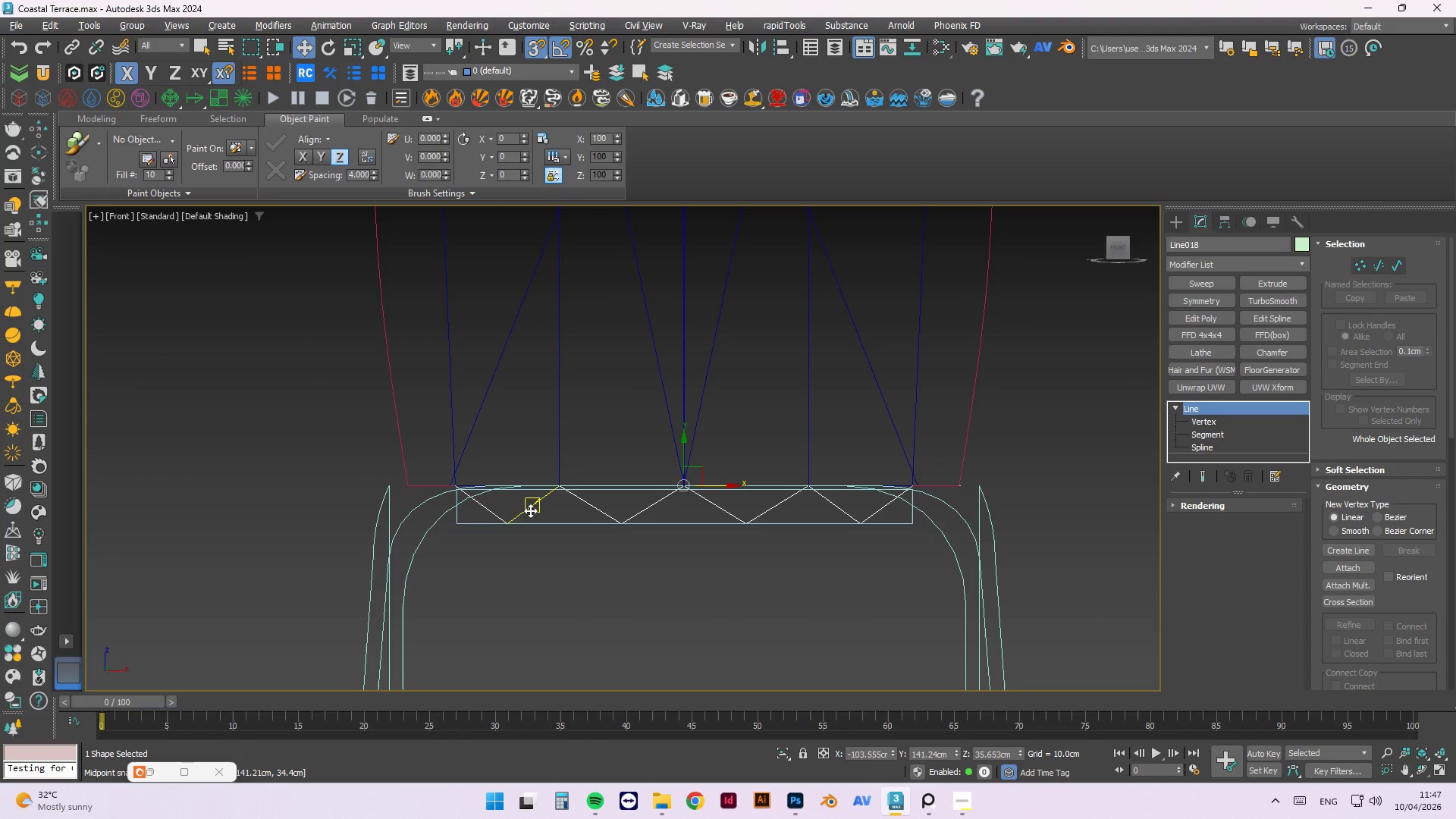 
left_click([530, 507])
 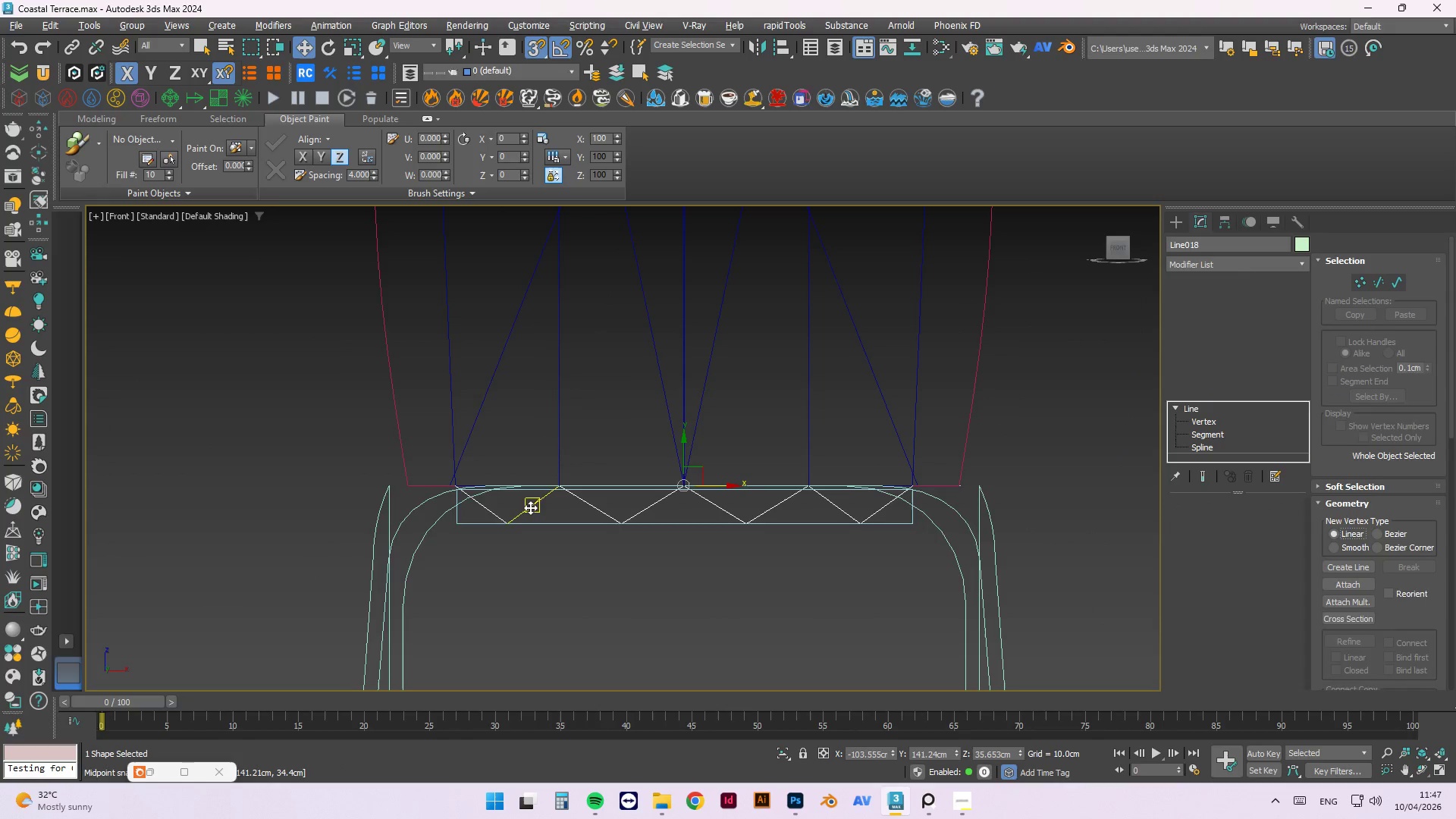 
right_click([530, 507])
 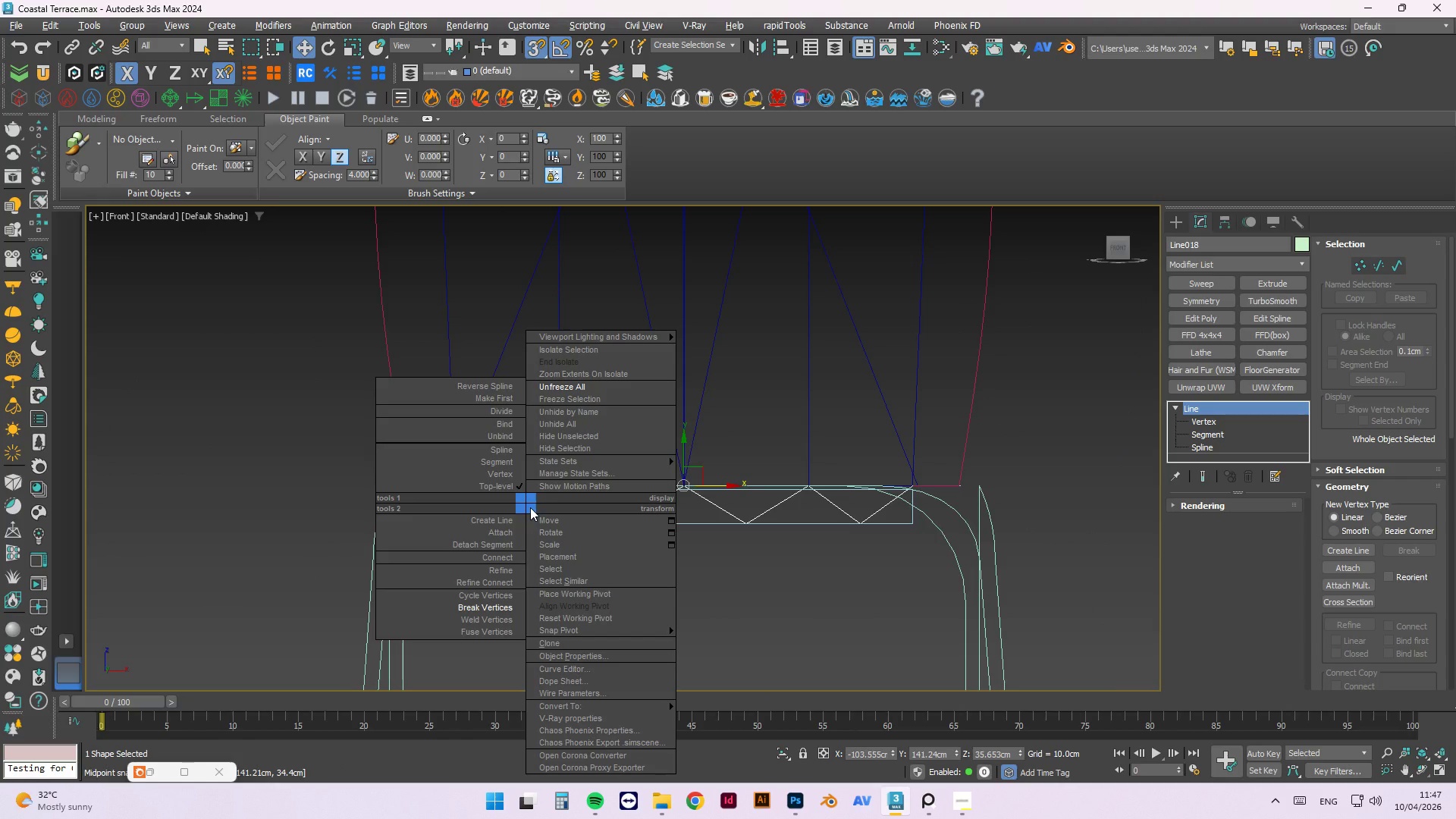 
left_click([880, 623])
 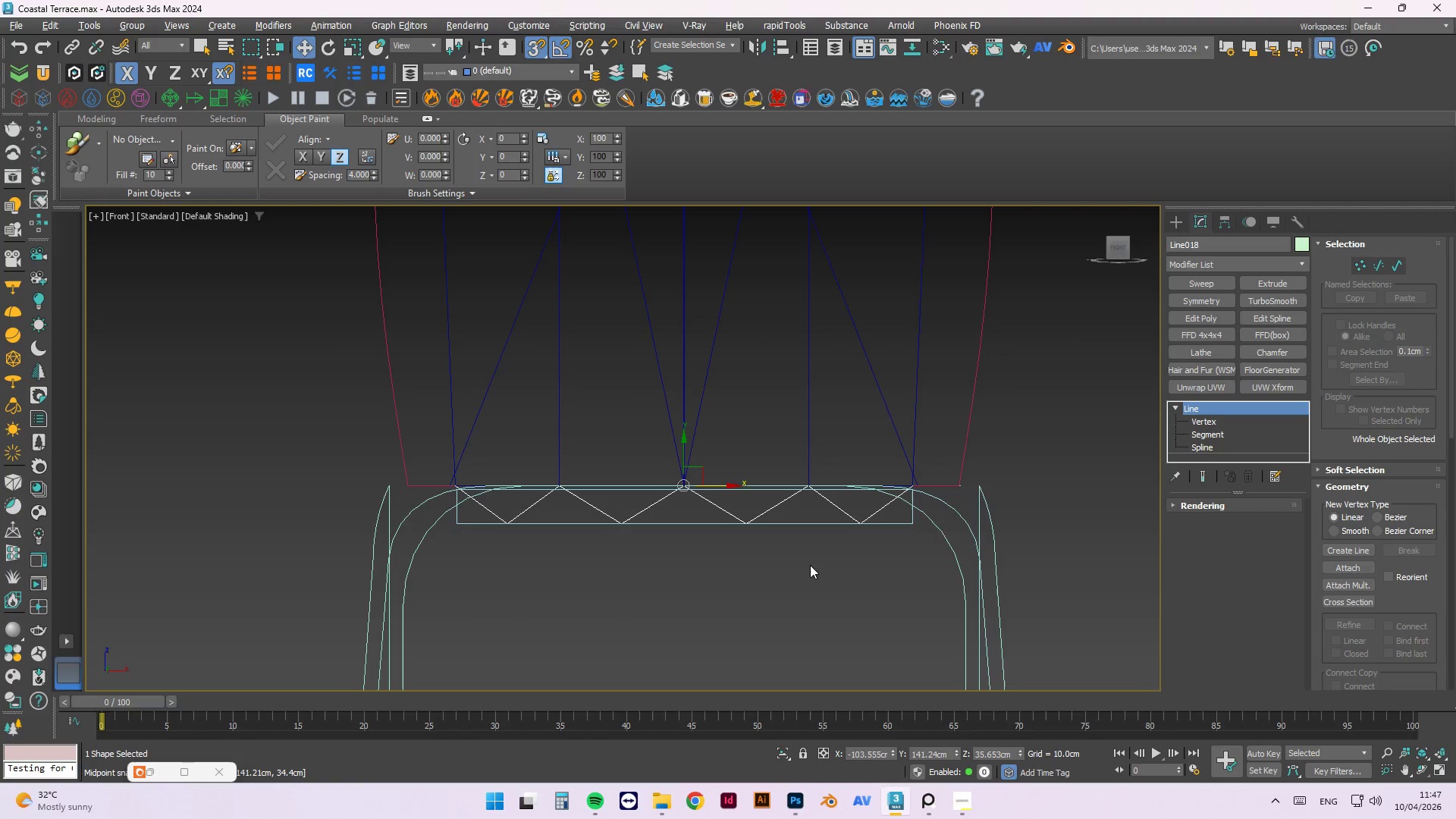 
key(1)
 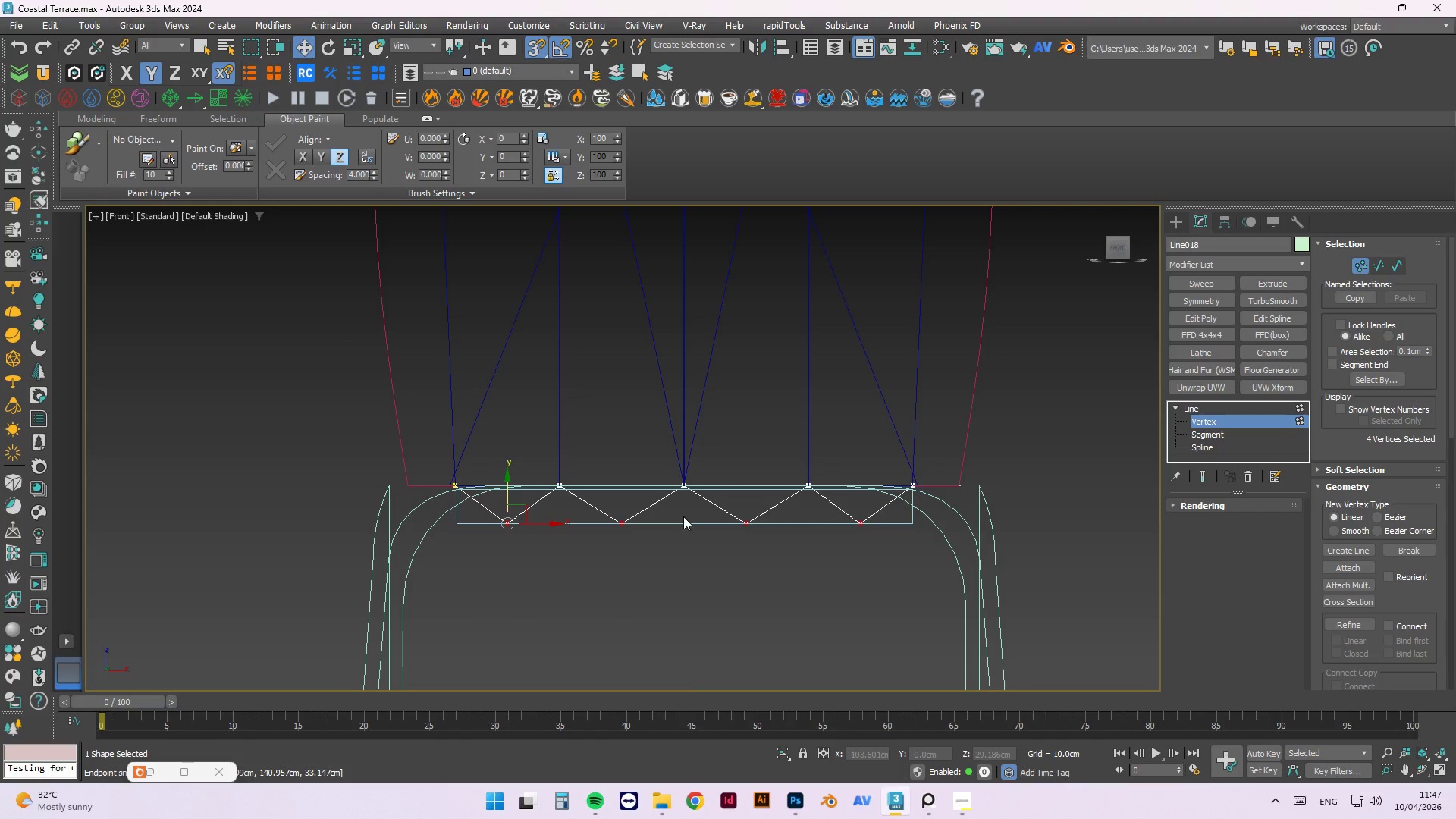 
left_click_drag(start_coordinate=[654, 433], to_coordinate=[654, 500])
 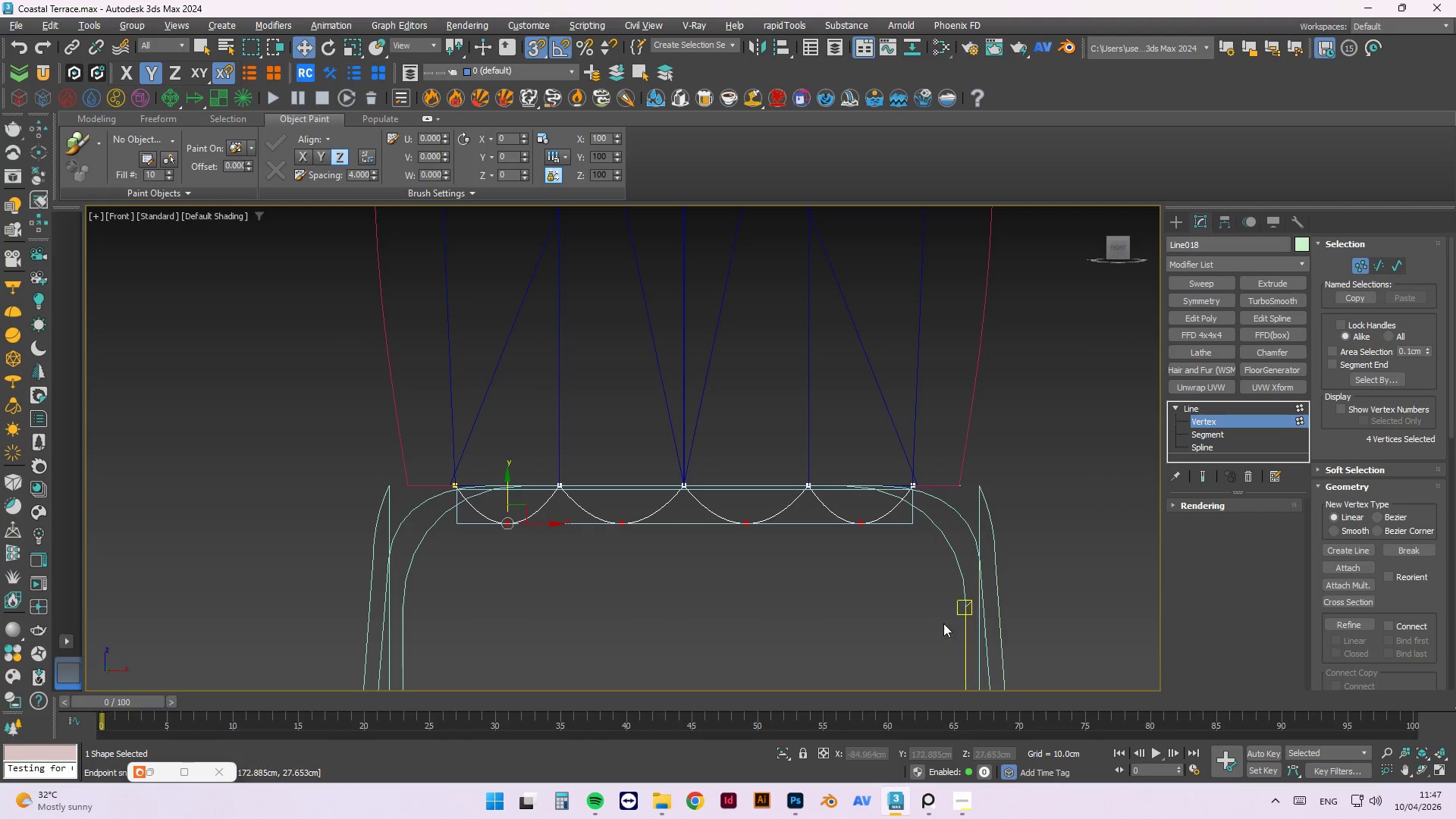 
left_click([855, 601])
 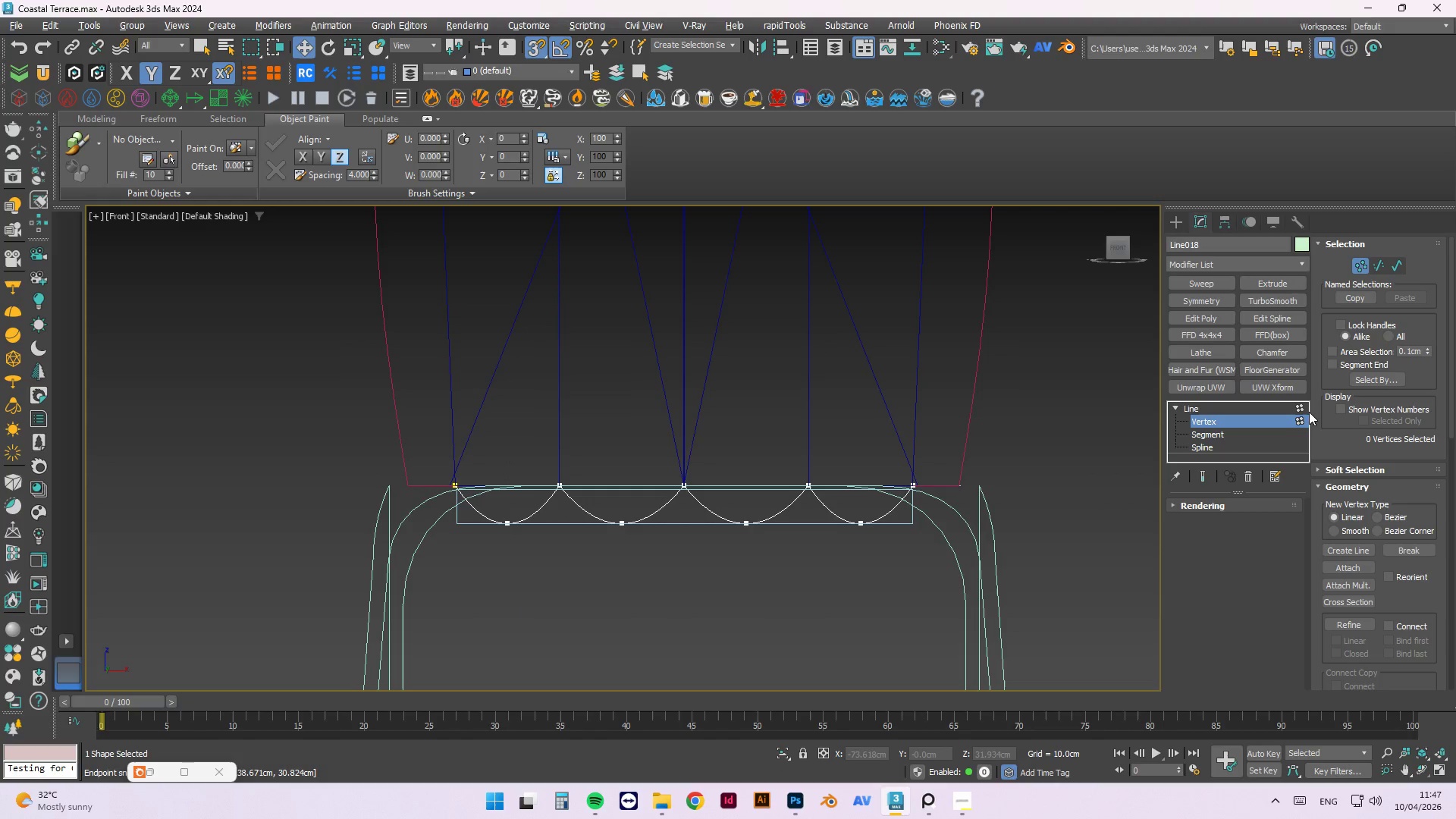 
left_click([1297, 404])
 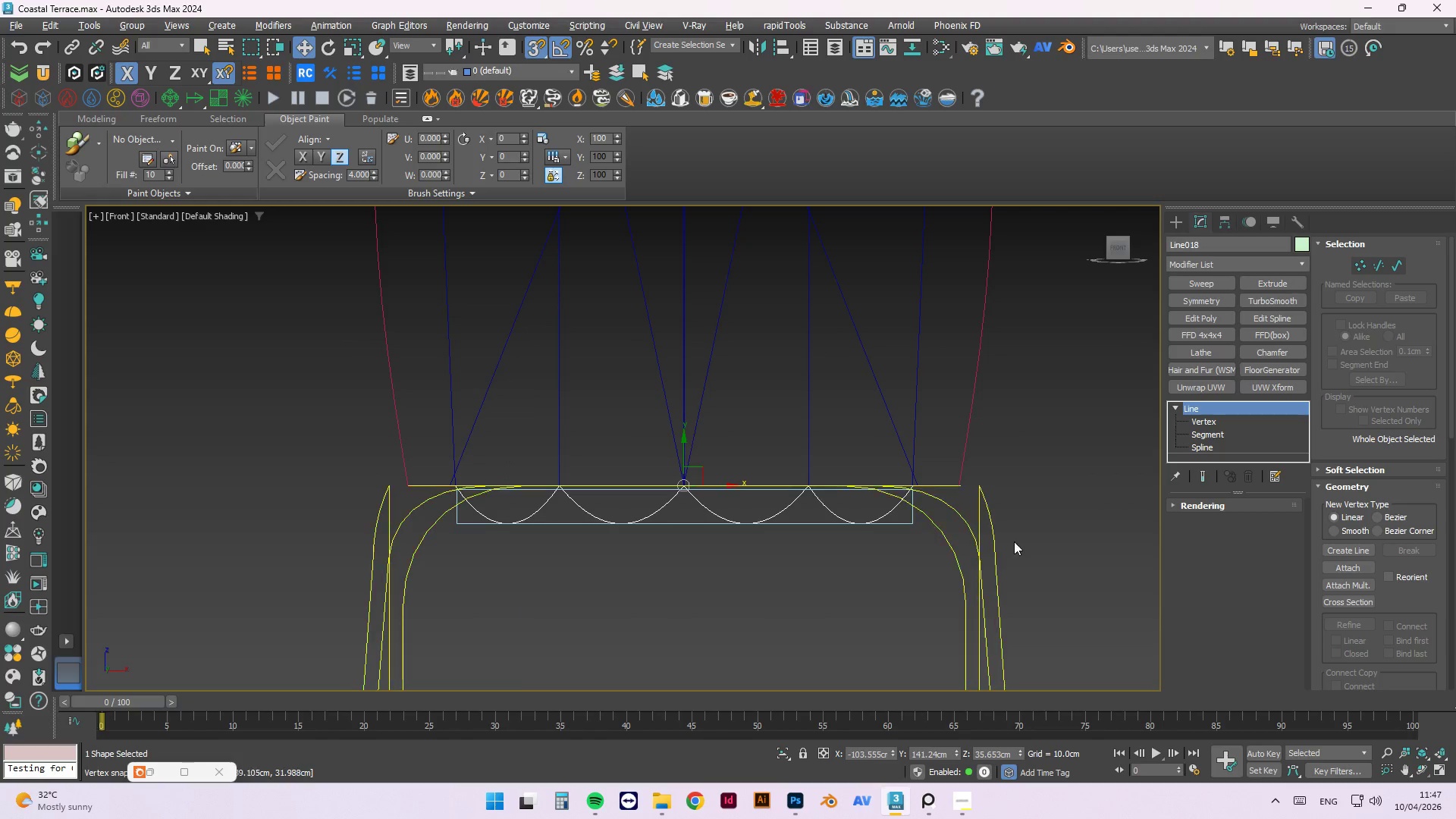 
left_click([1064, 549])
 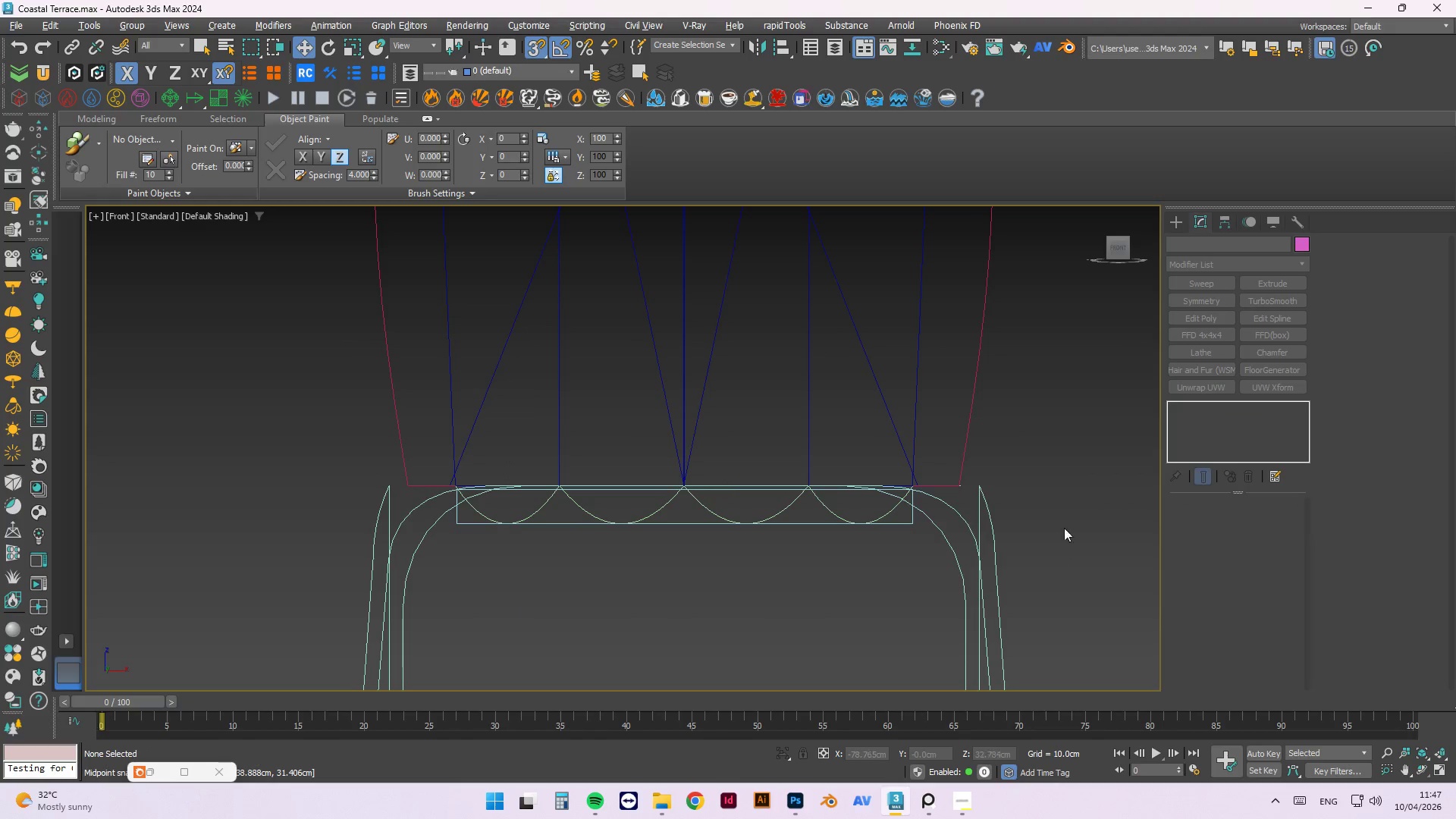 
scroll: coordinate [1068, 514], scroll_direction: down, amount: 2.0
 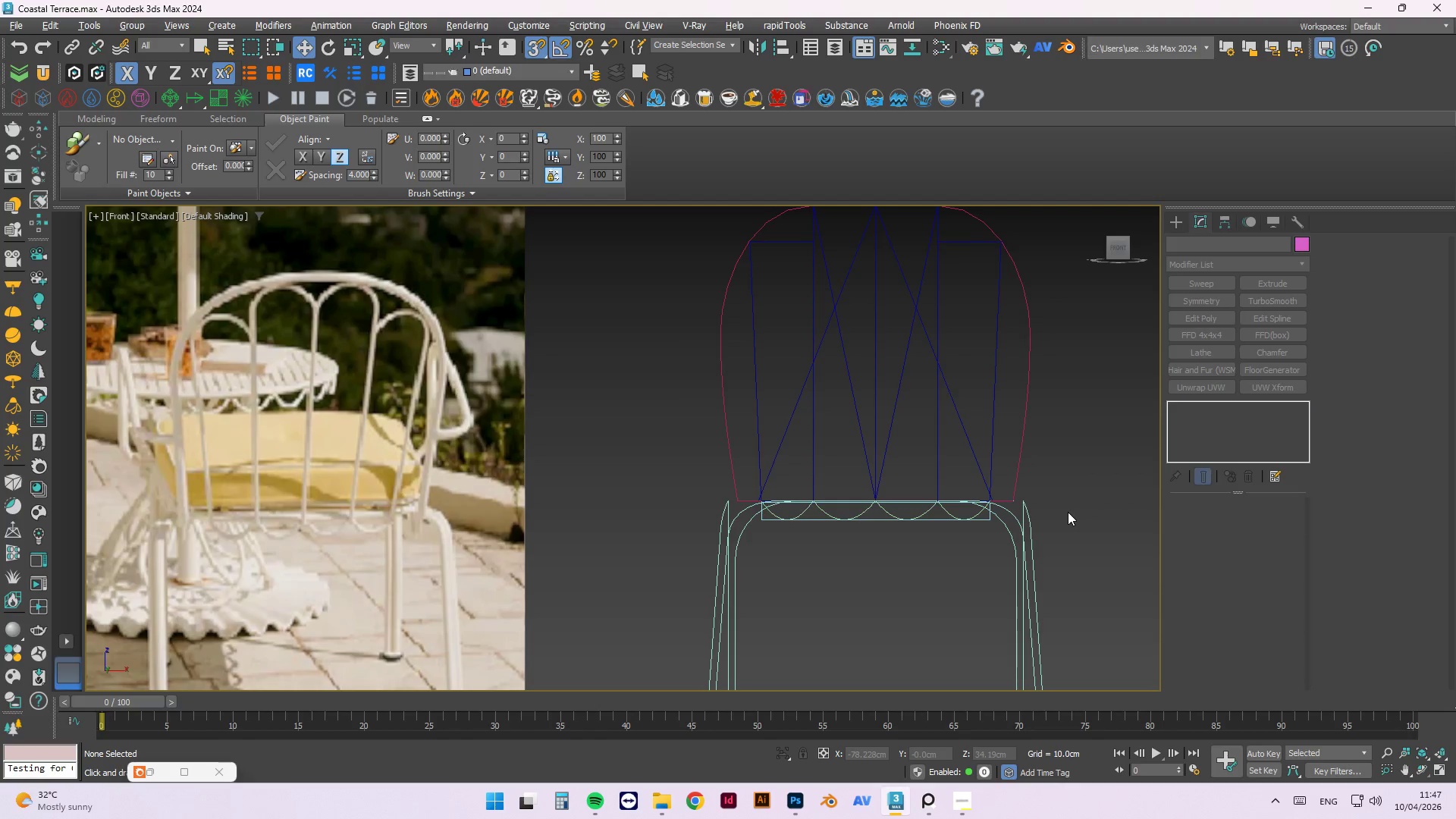 
hold_key(key=AltLeft, duration=0.8)
 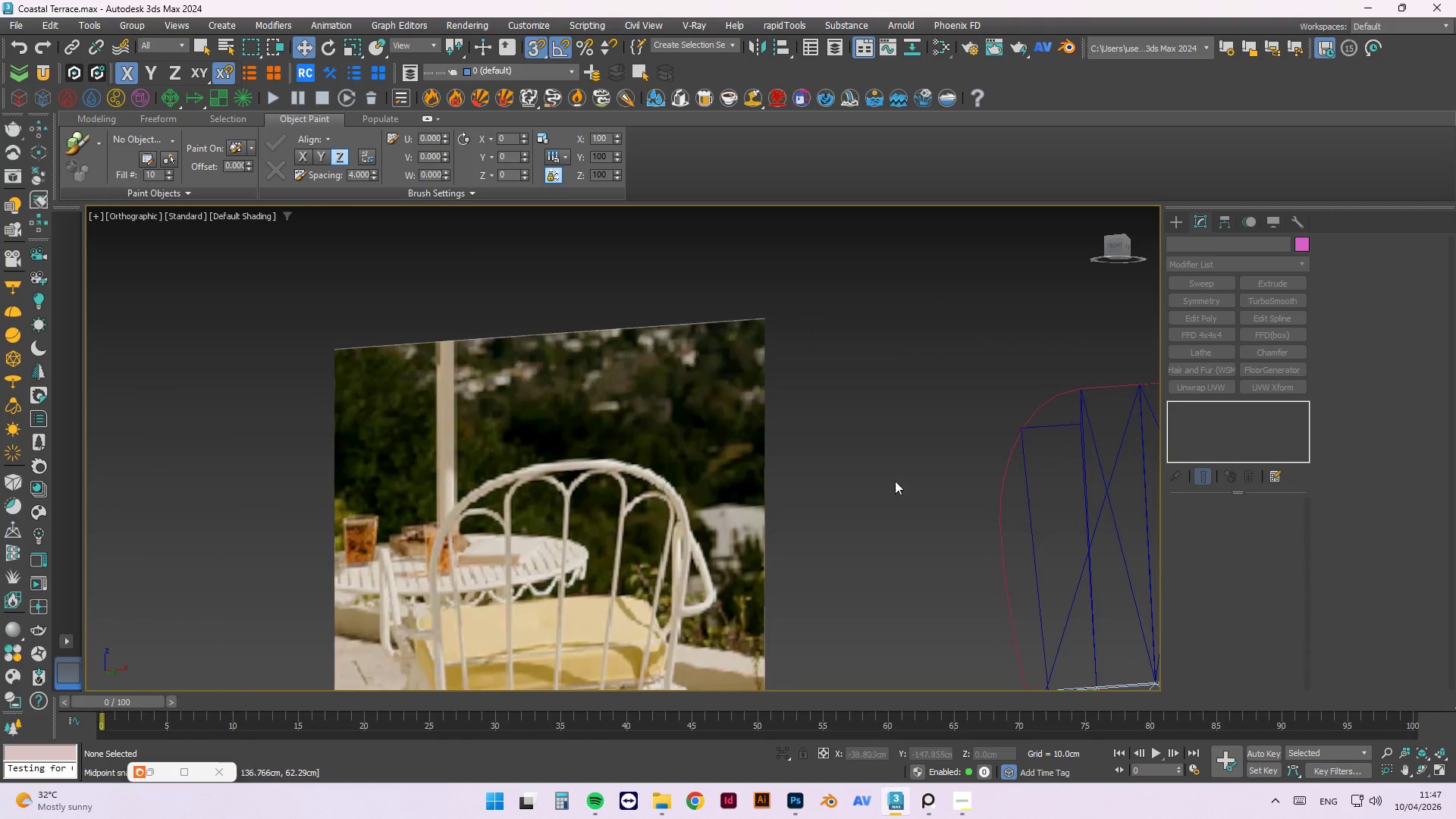 
scroll: coordinate [858, 484], scroll_direction: down, amount: 3.0
 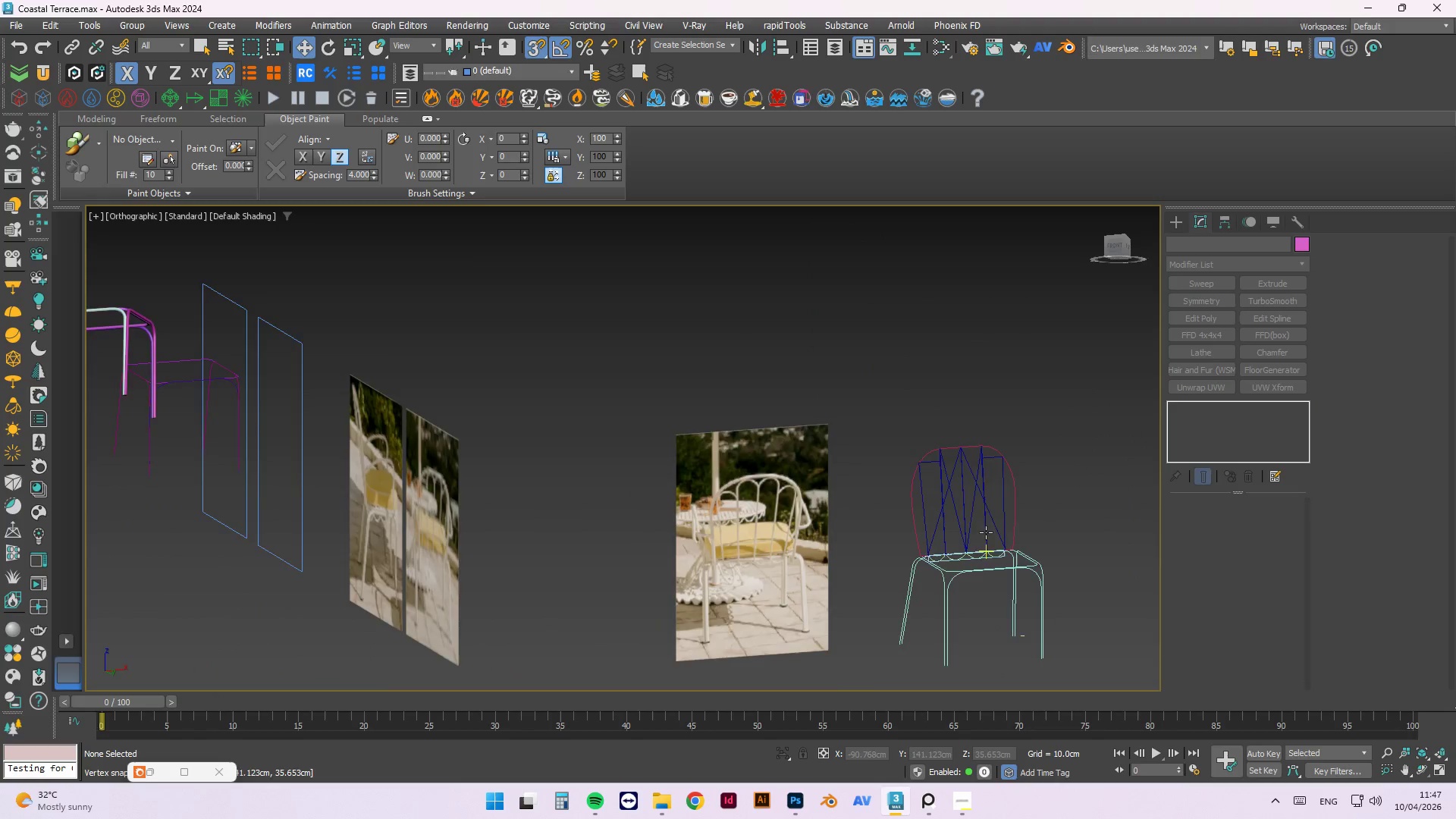 
scroll: coordinate [976, 522], scroll_direction: up, amount: 3.0
 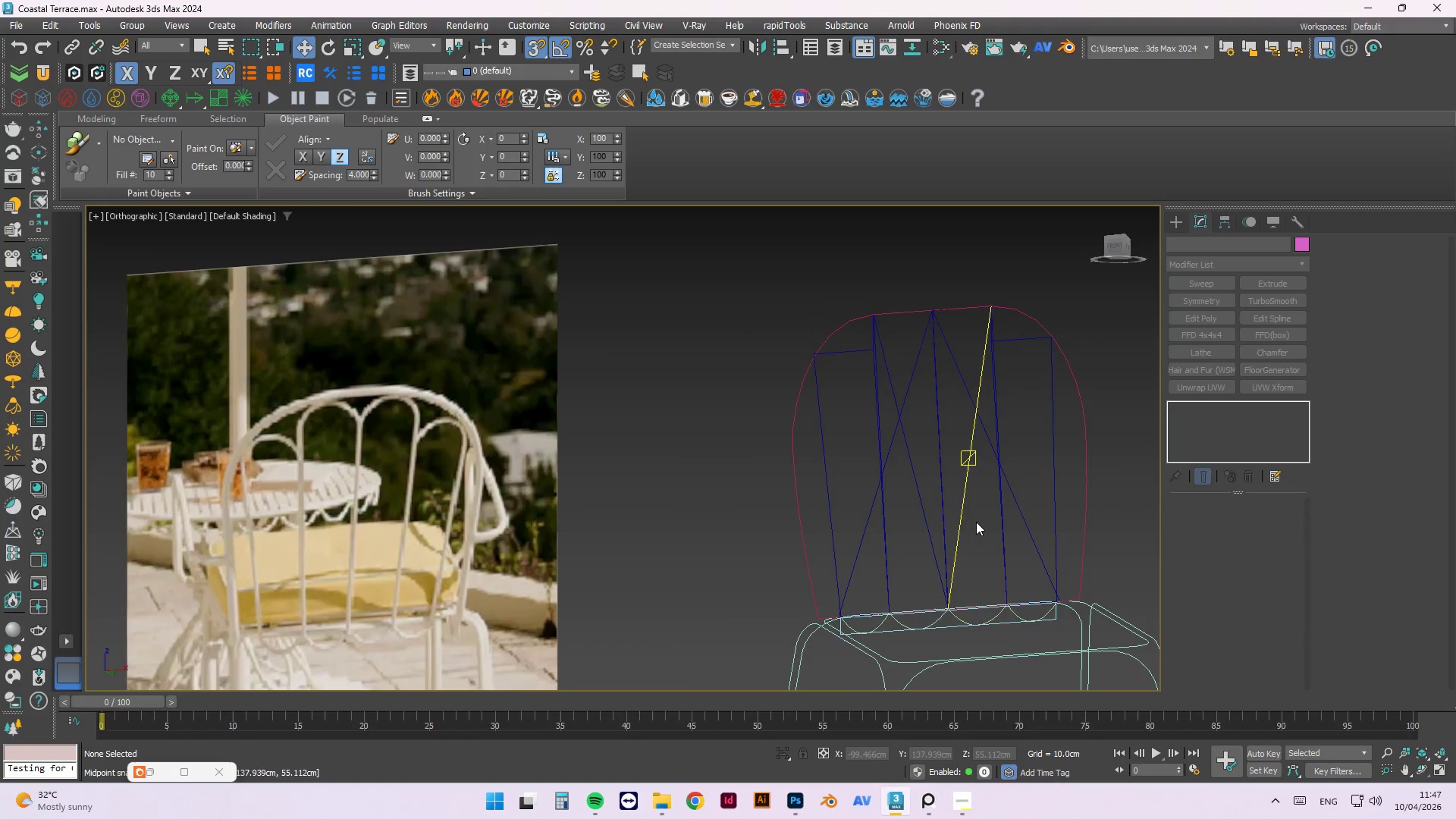 
scroll: coordinate [1006, 524], scroll_direction: down, amount: 1.0
 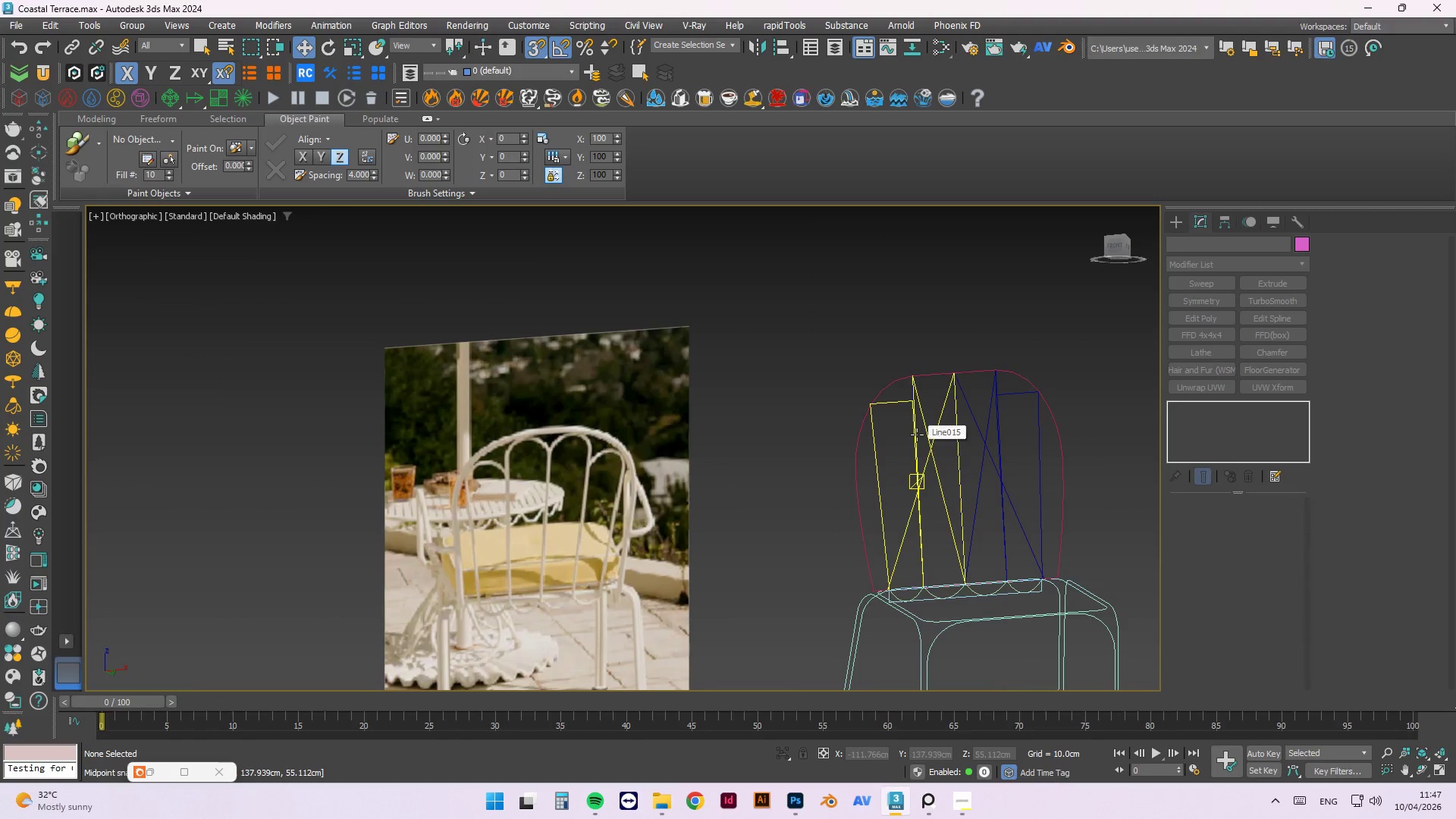 
hold_key(key=AltLeft, duration=1.42)
 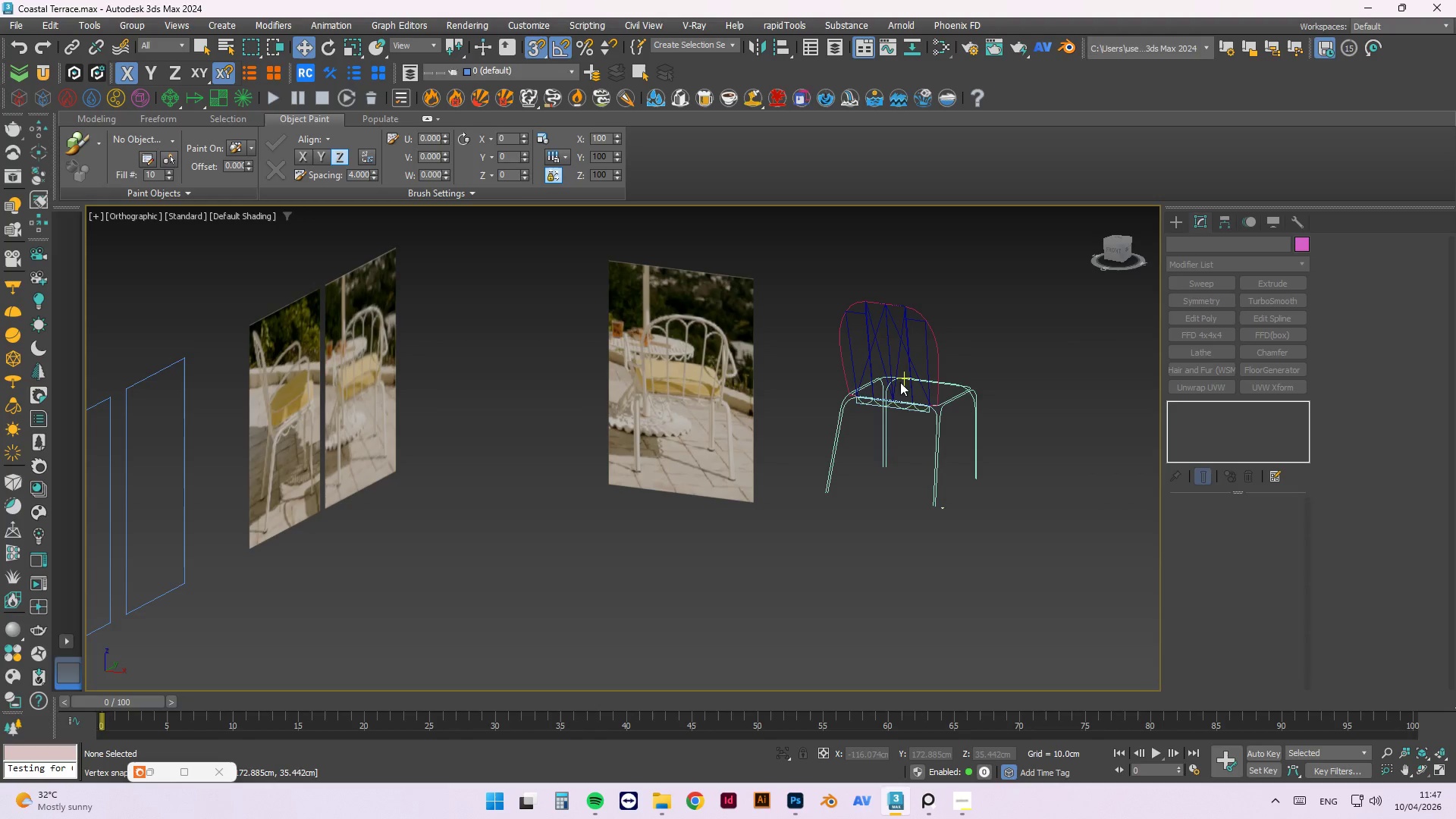 
scroll: coordinate [758, 457], scroll_direction: down, amount: 2.0
 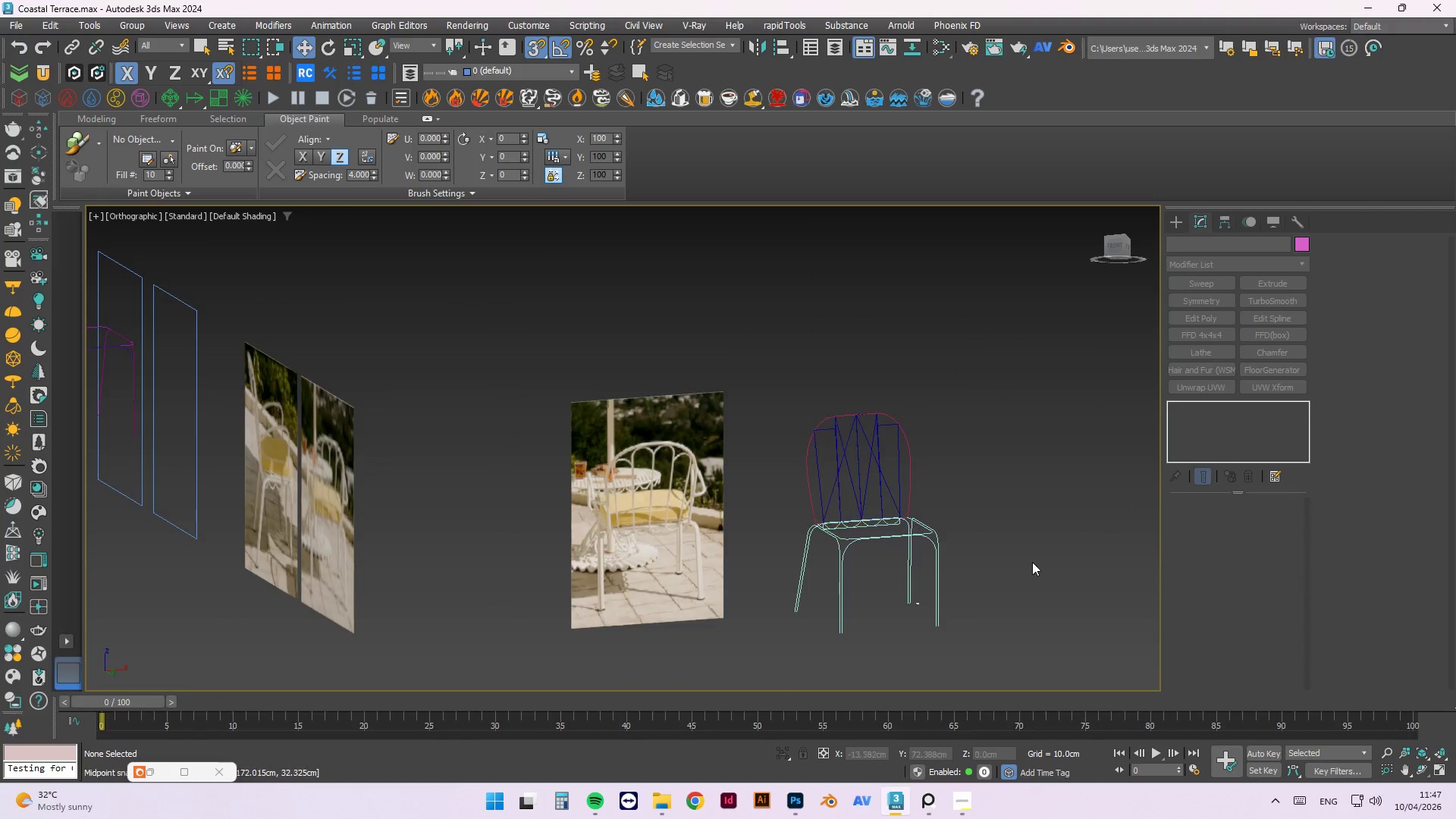 
scroll: coordinate [902, 360], scroll_direction: up, amount: 2.0
 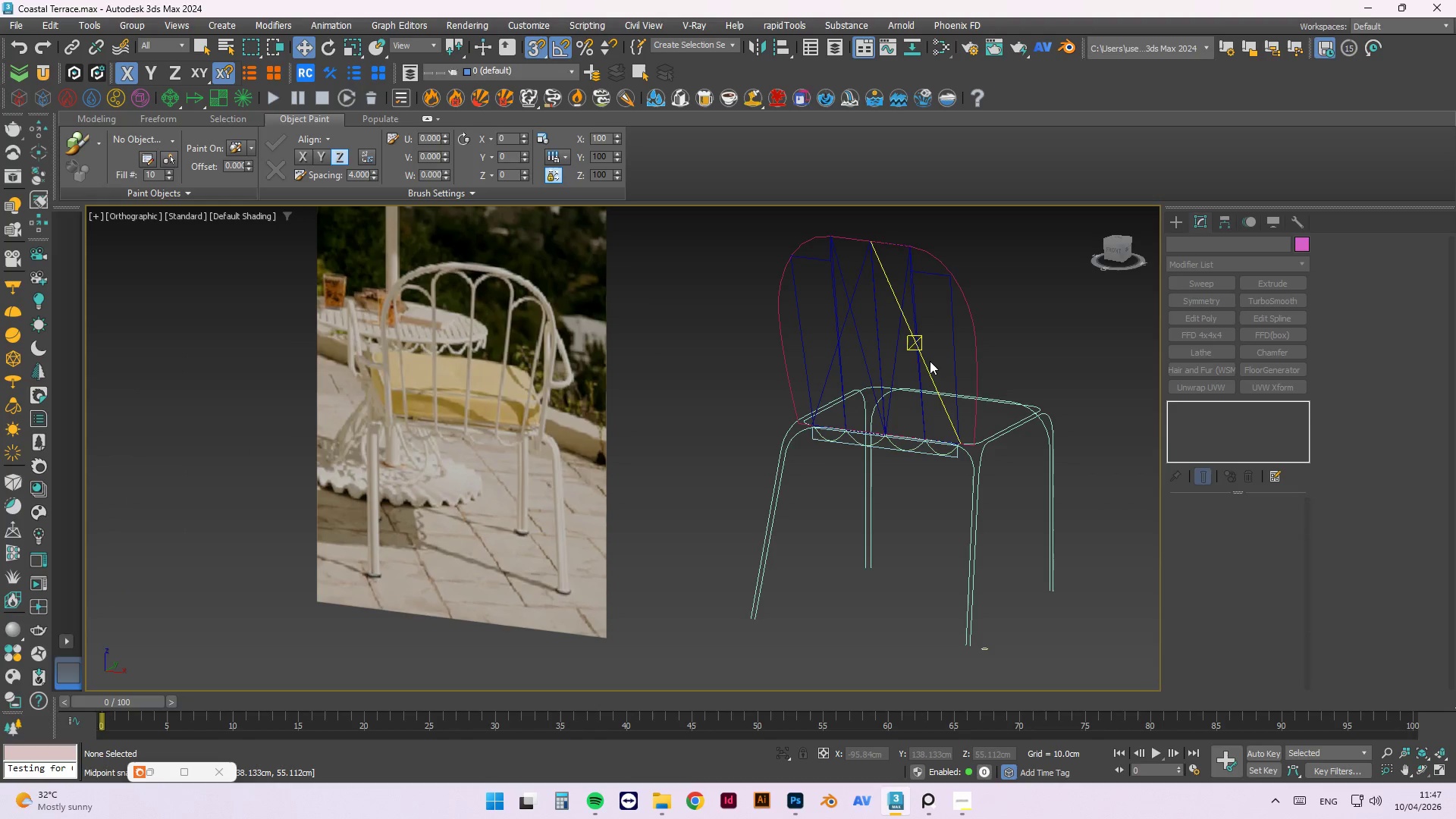 
wait(6.07)
 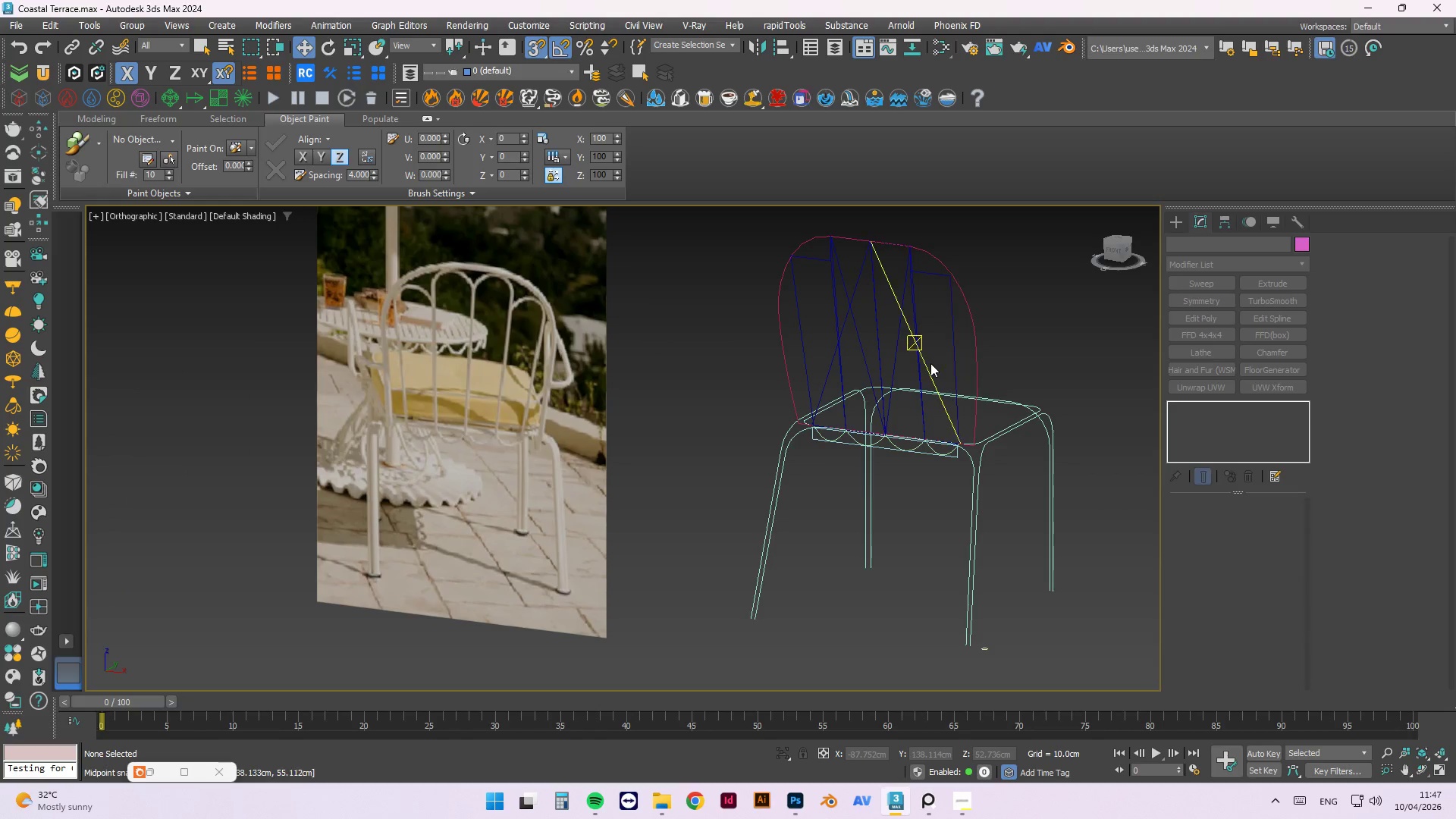 
key(F)
 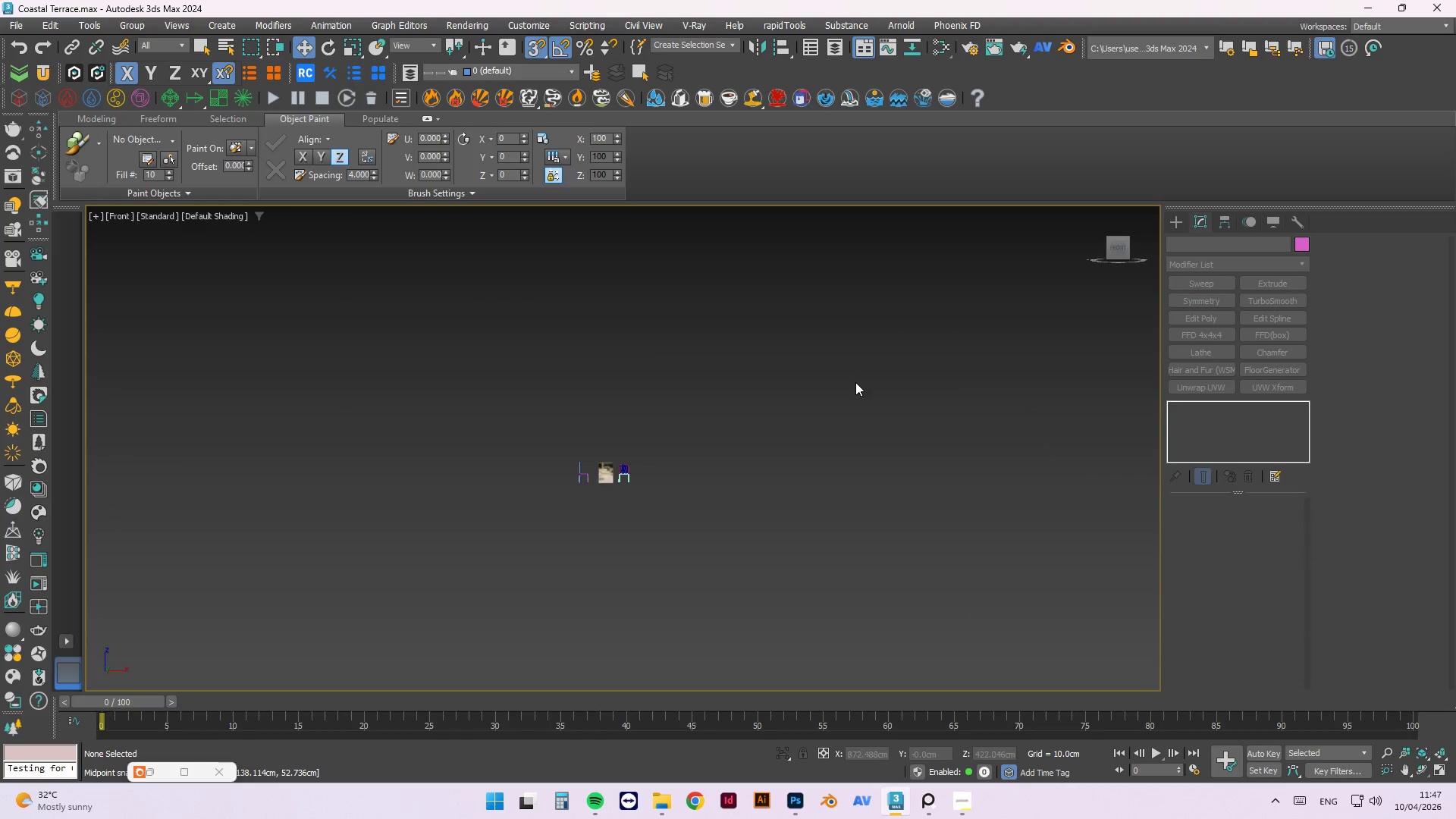 
key(Z)
 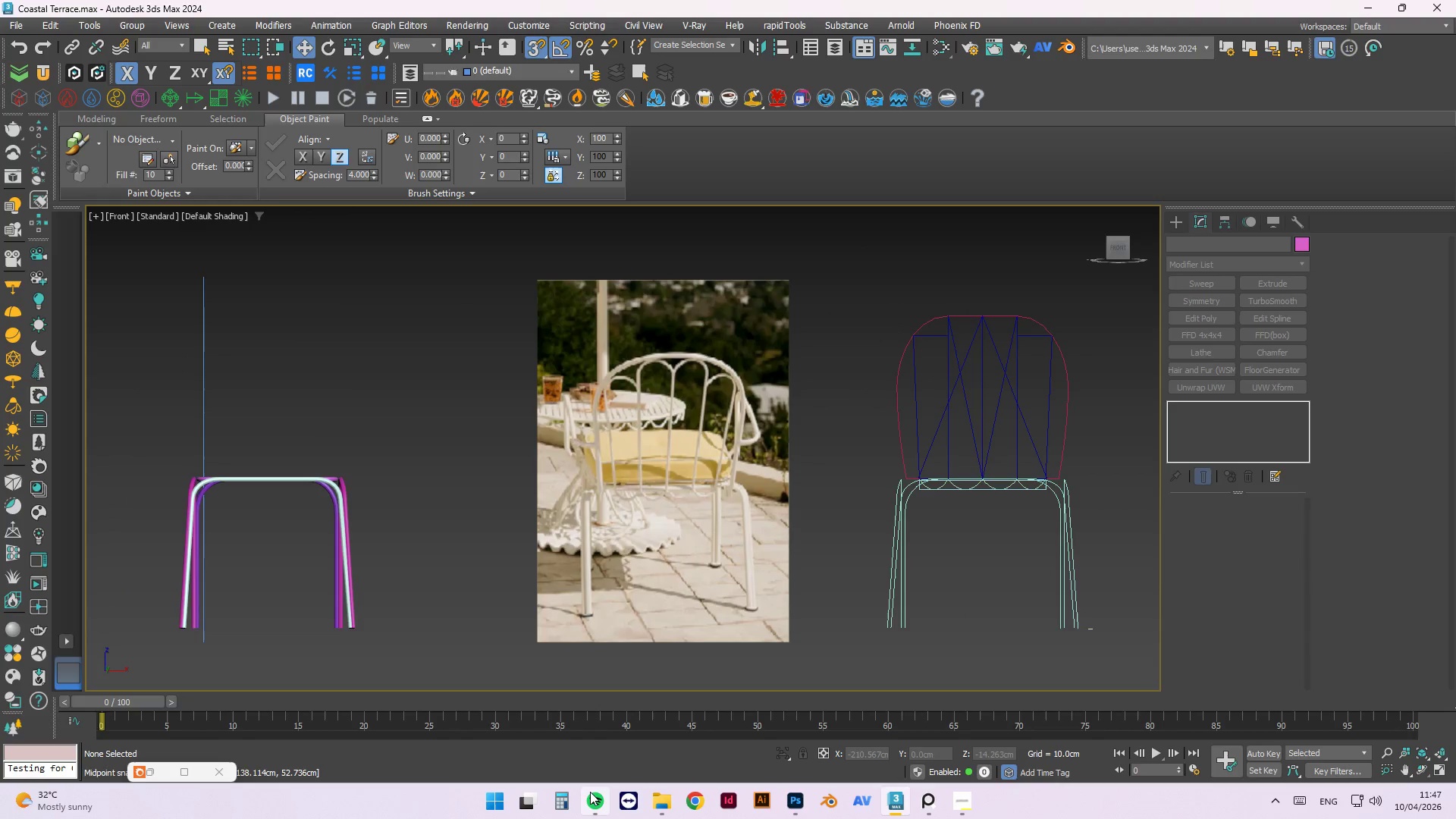 
left_click([592, 793])
 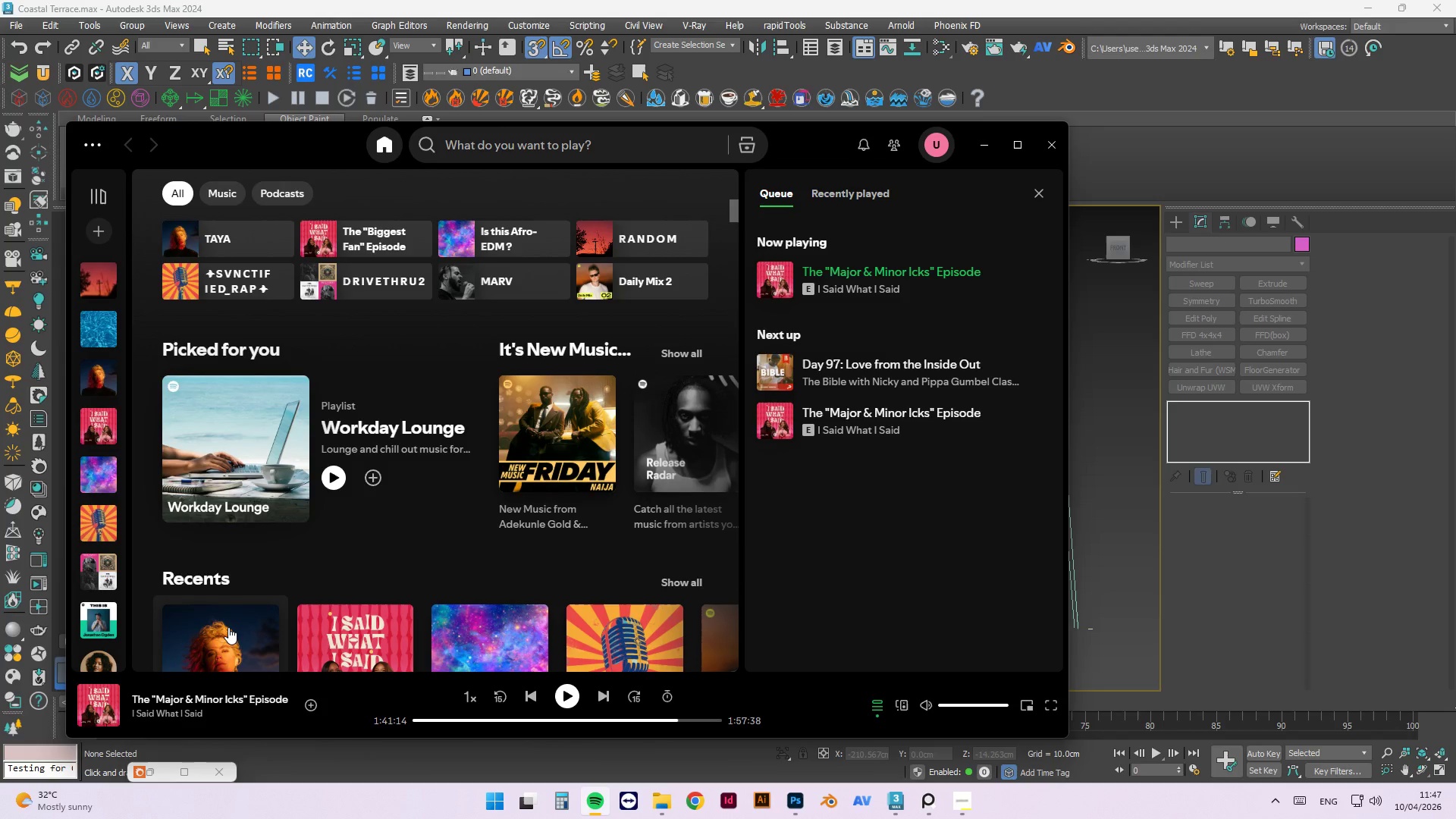 
left_click([336, 470])
 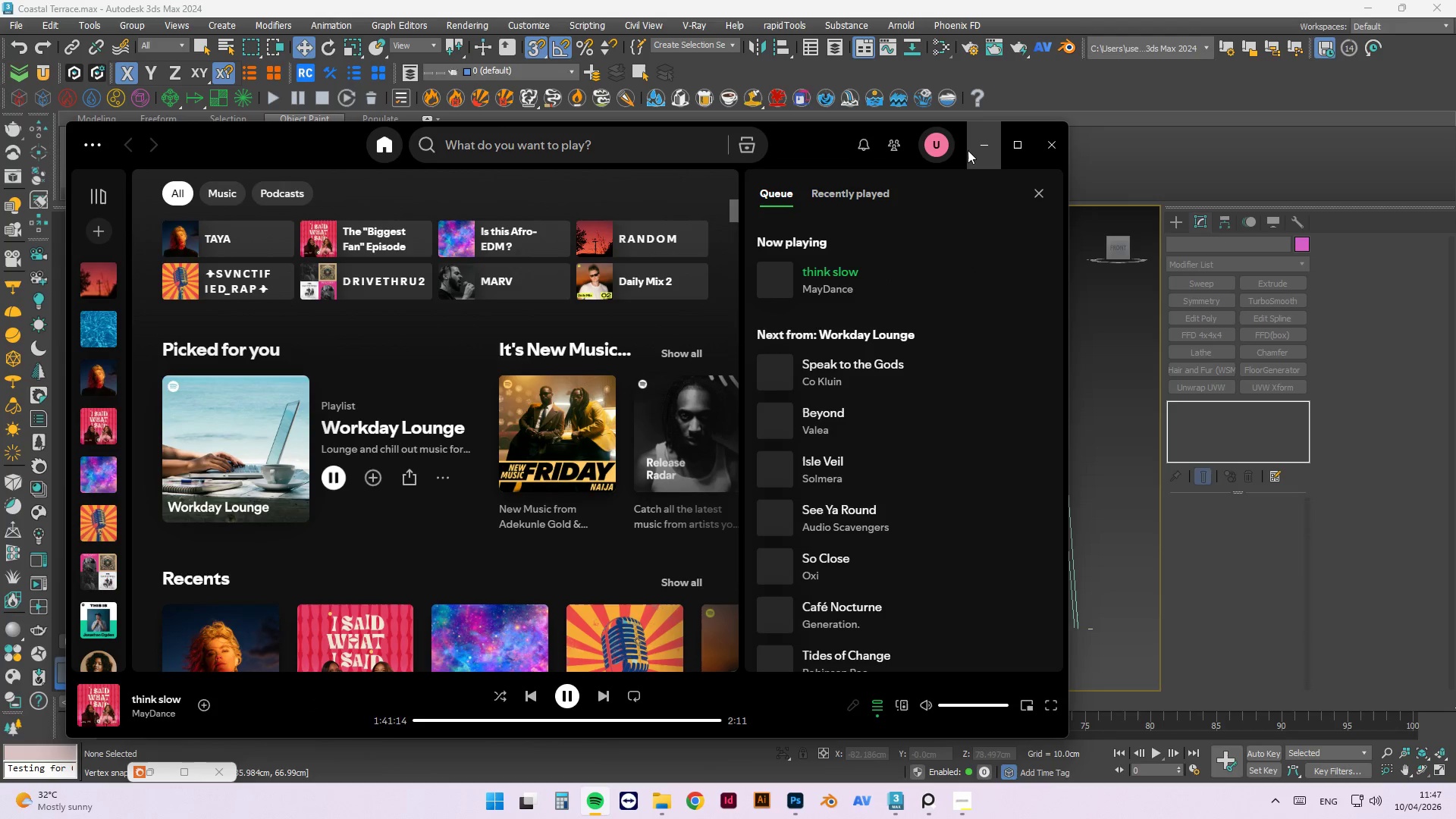 
left_click([980, 147])
 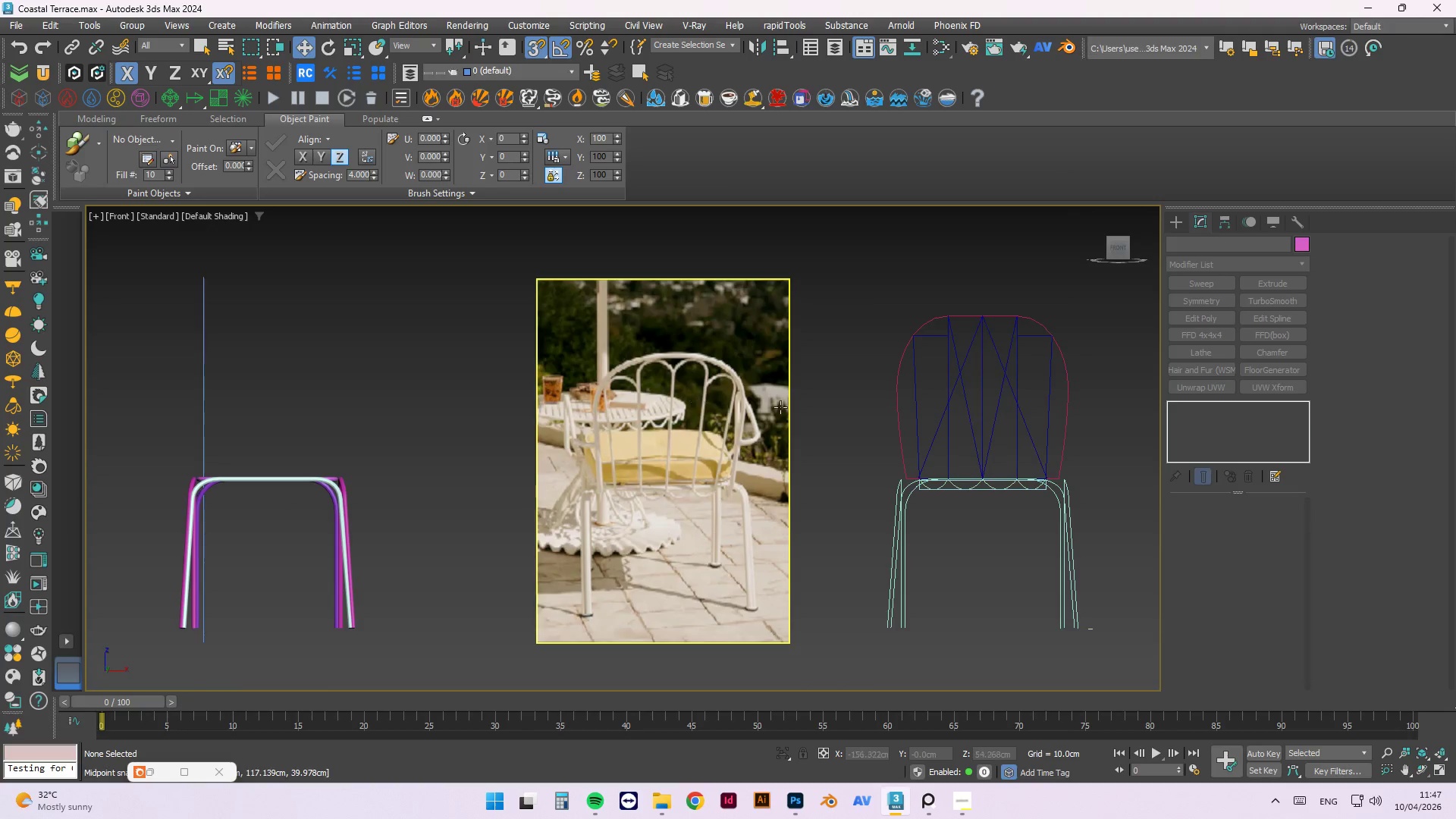 
scroll: coordinate [958, 366], scroll_direction: up, amount: 2.0
 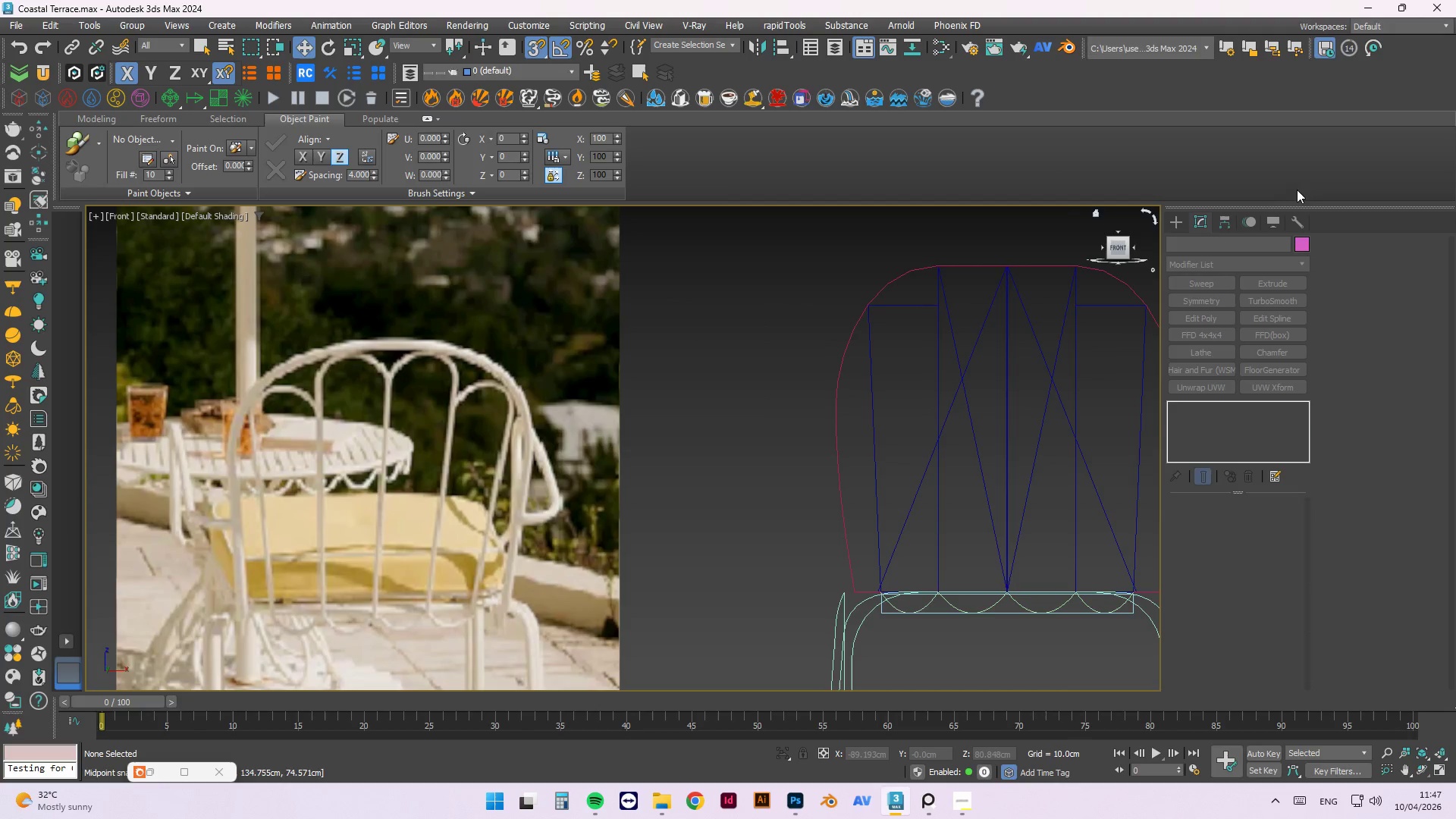 
left_click([1170, 231])
 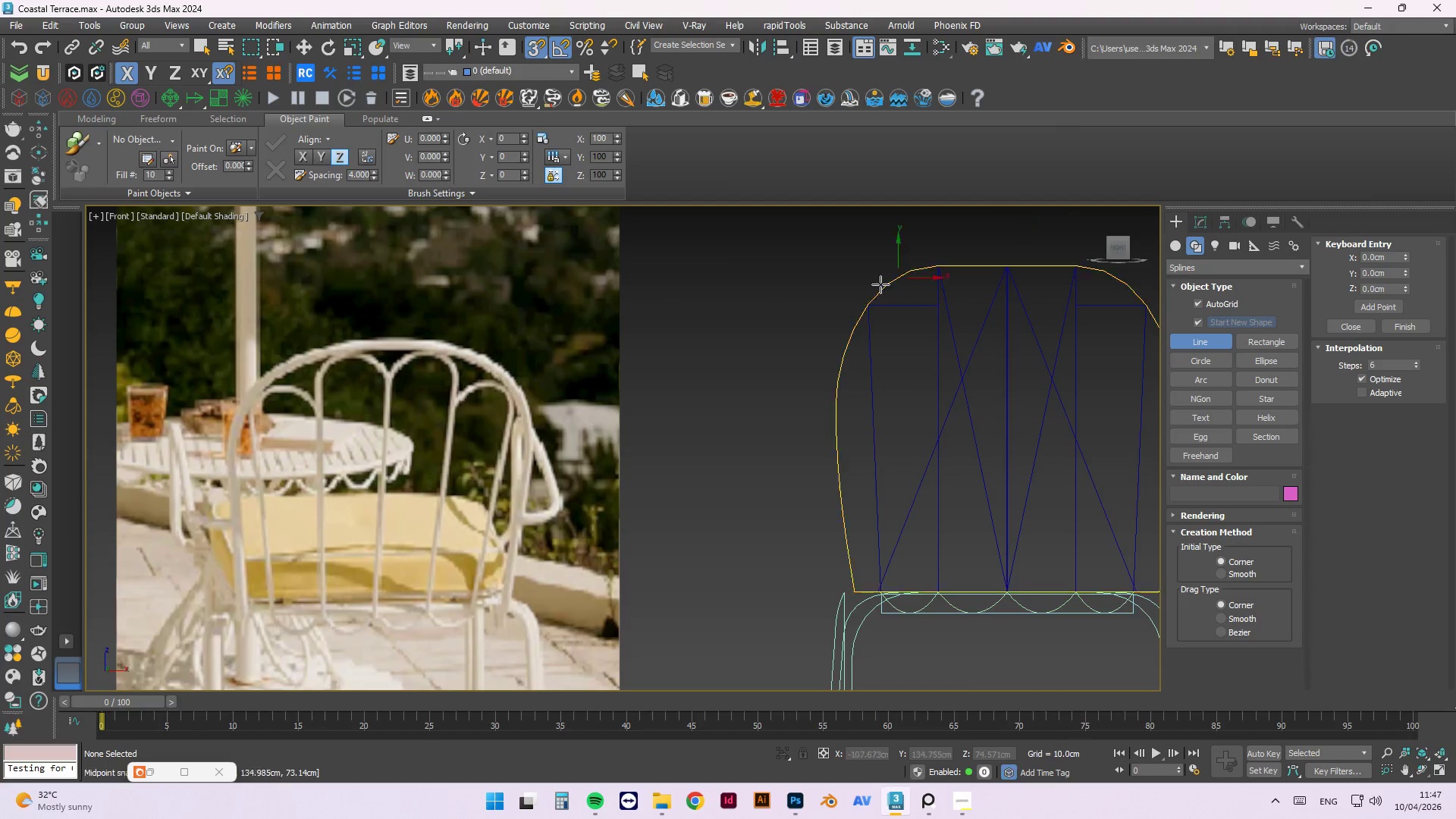 
scroll: coordinate [879, 295], scroll_direction: up, amount: 3.0
 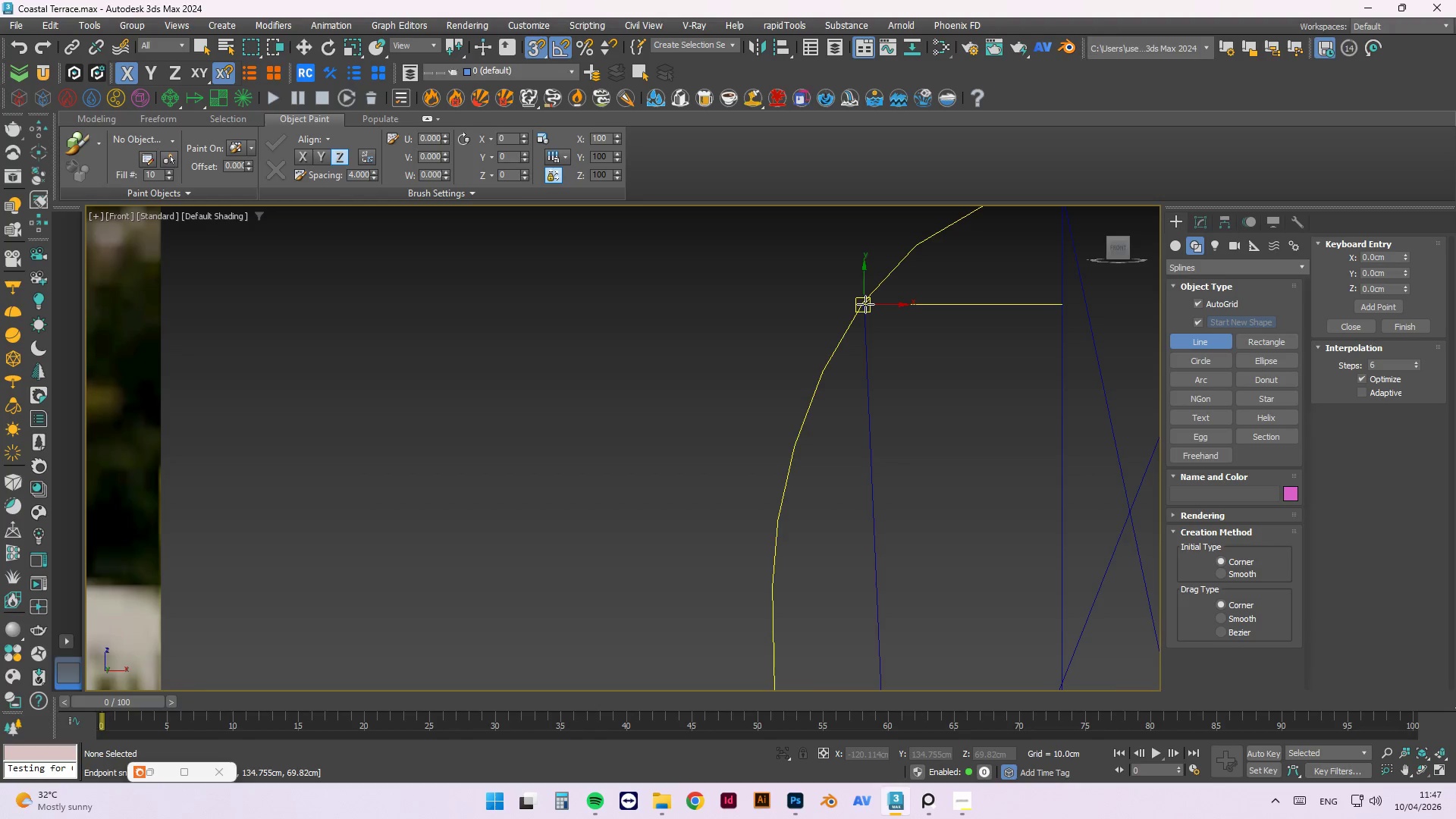 
left_click([865, 304])
 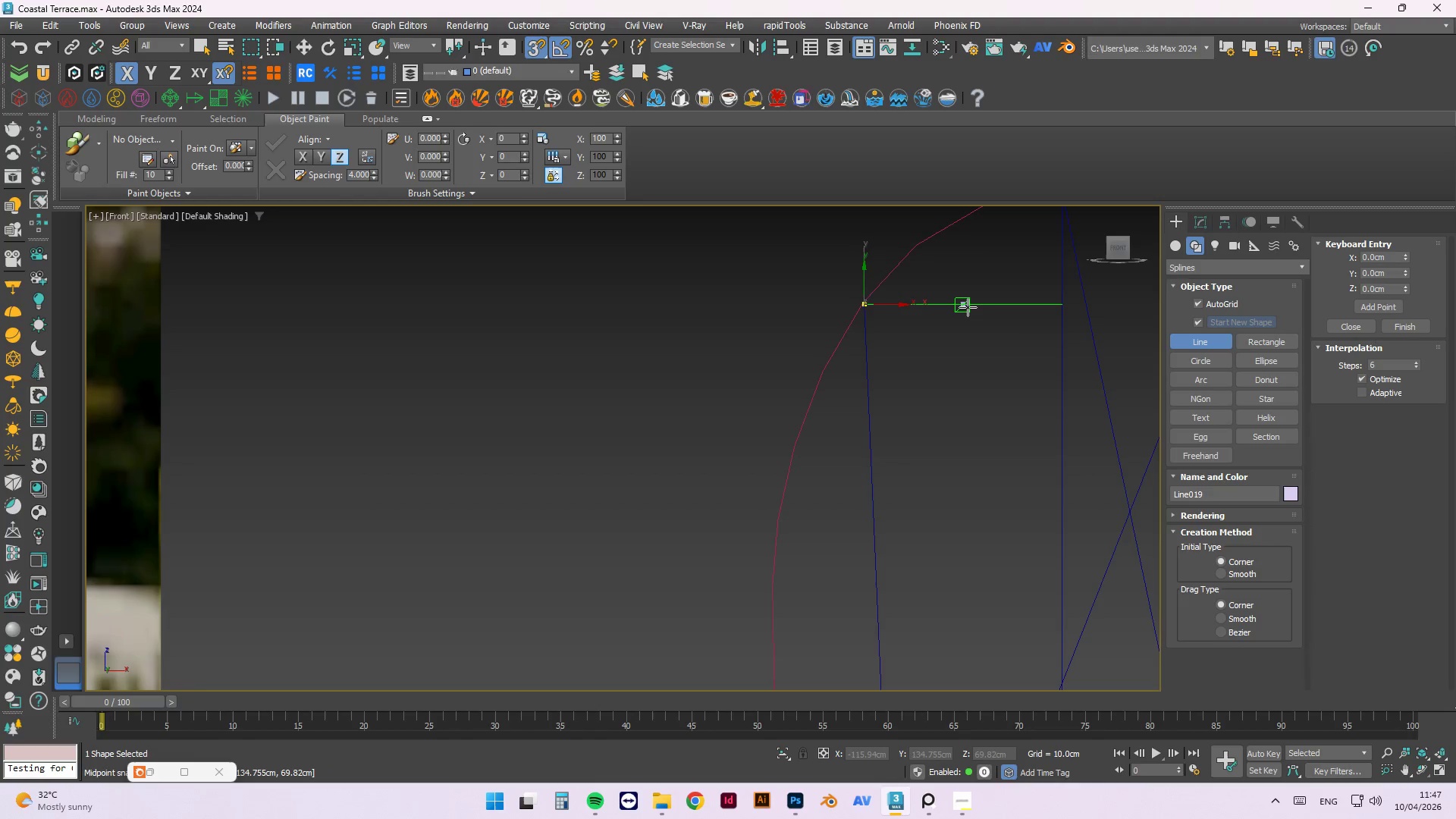 
left_click([967, 306])
 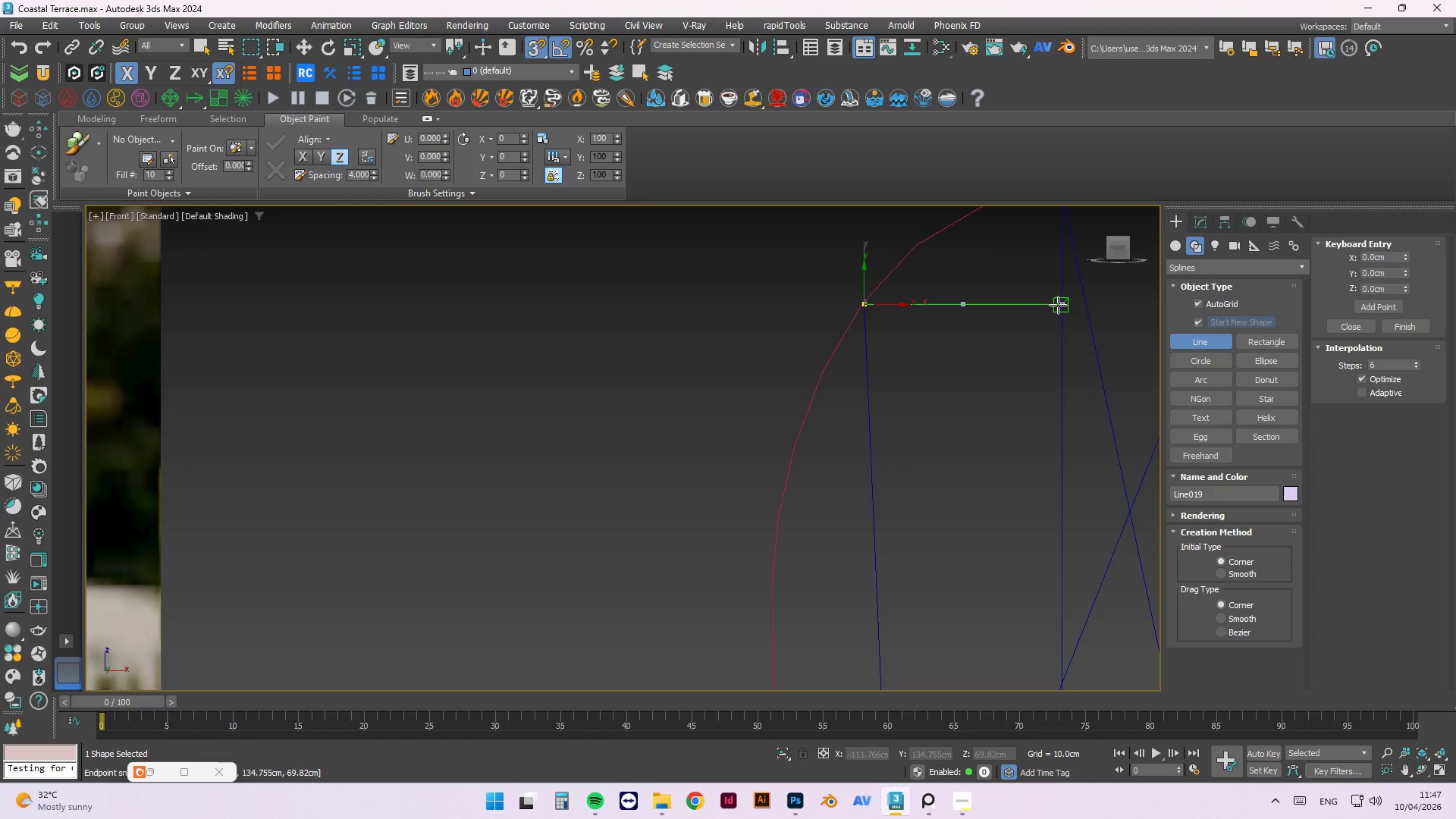 
left_click([1058, 305])
 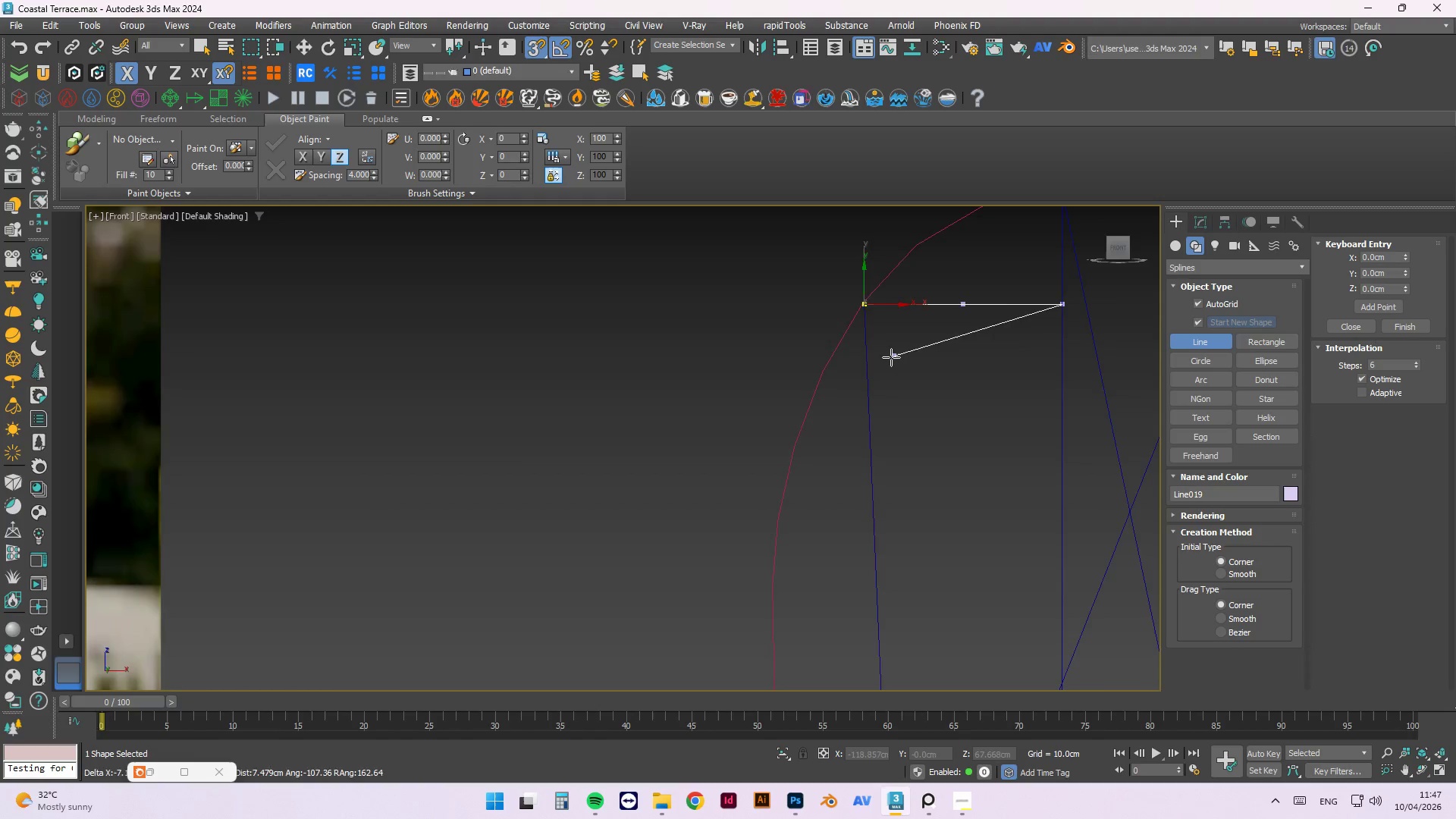 
scroll: coordinate [880, 365], scroll_direction: down, amount: 2.0
 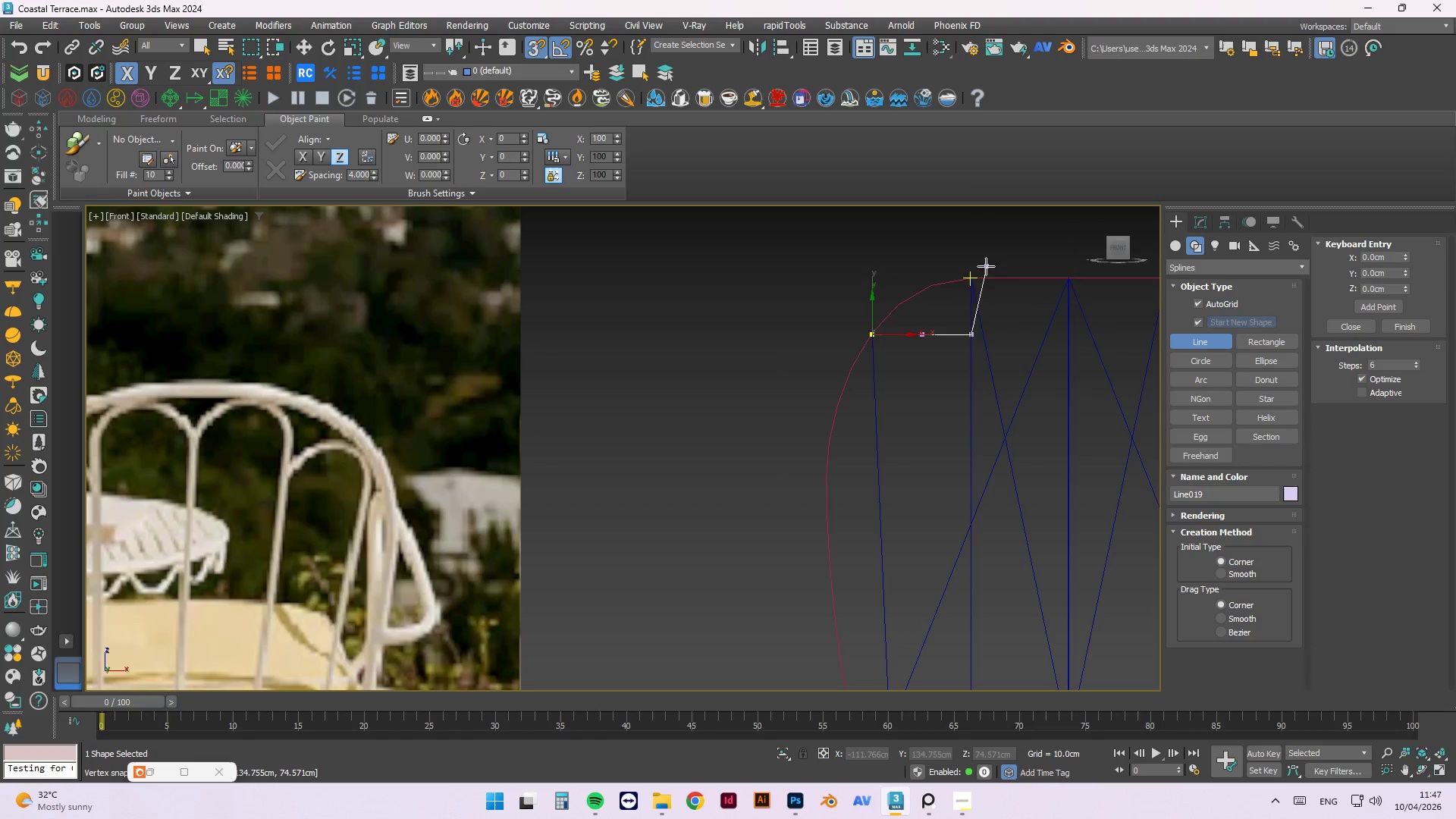 
left_click([973, 277])
 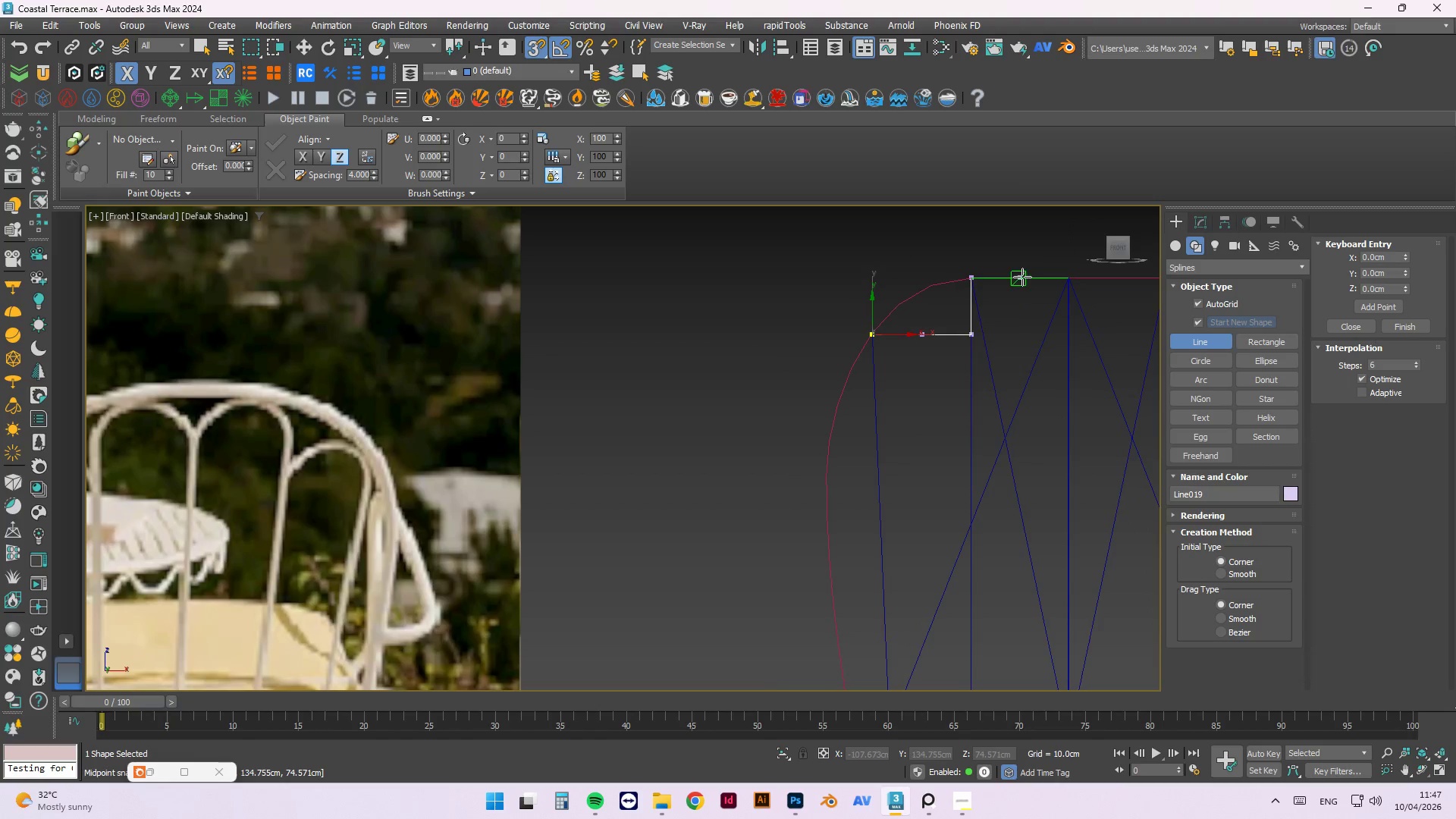 
left_click([1022, 277])
 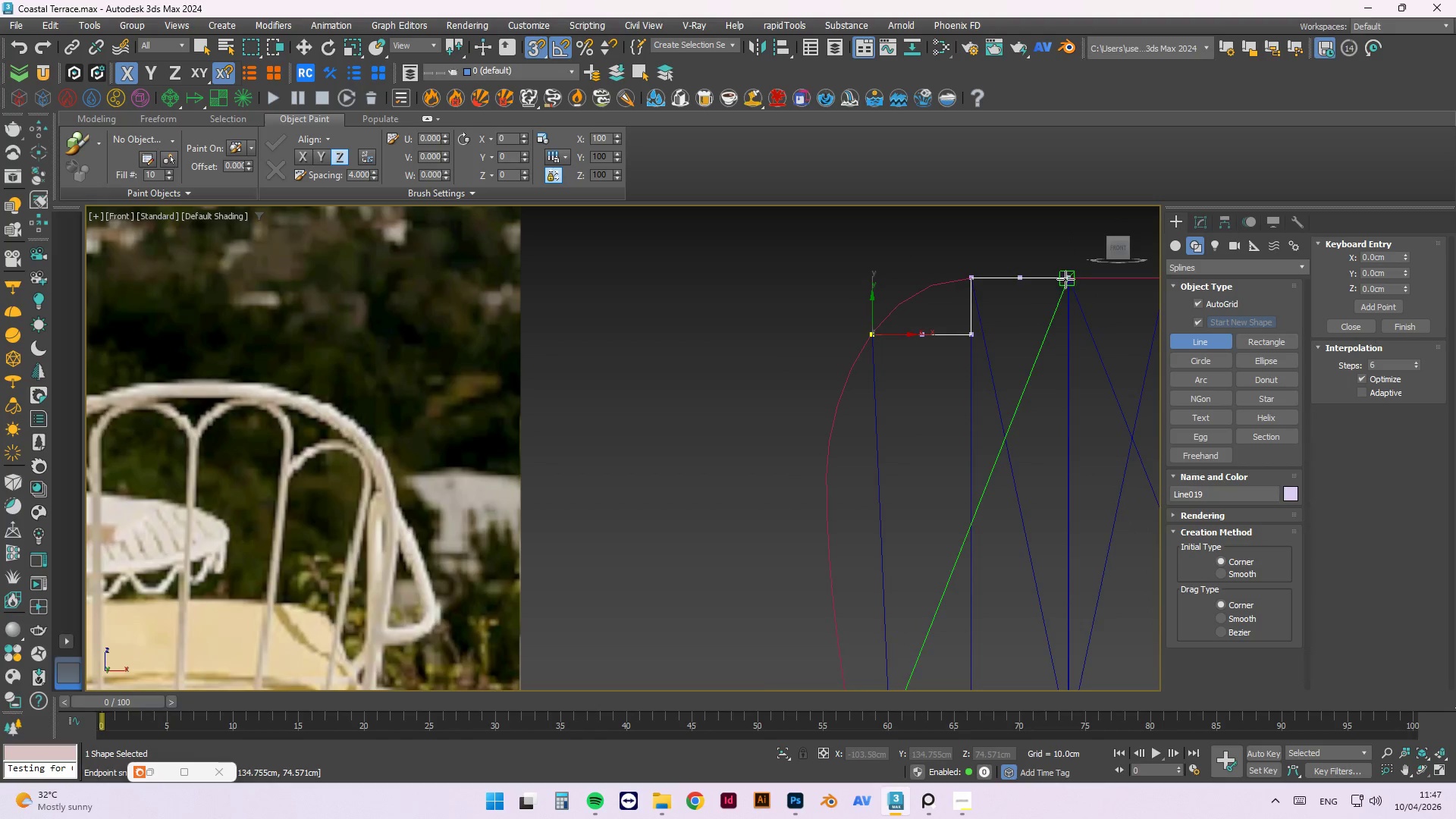 
left_click([1068, 277])
 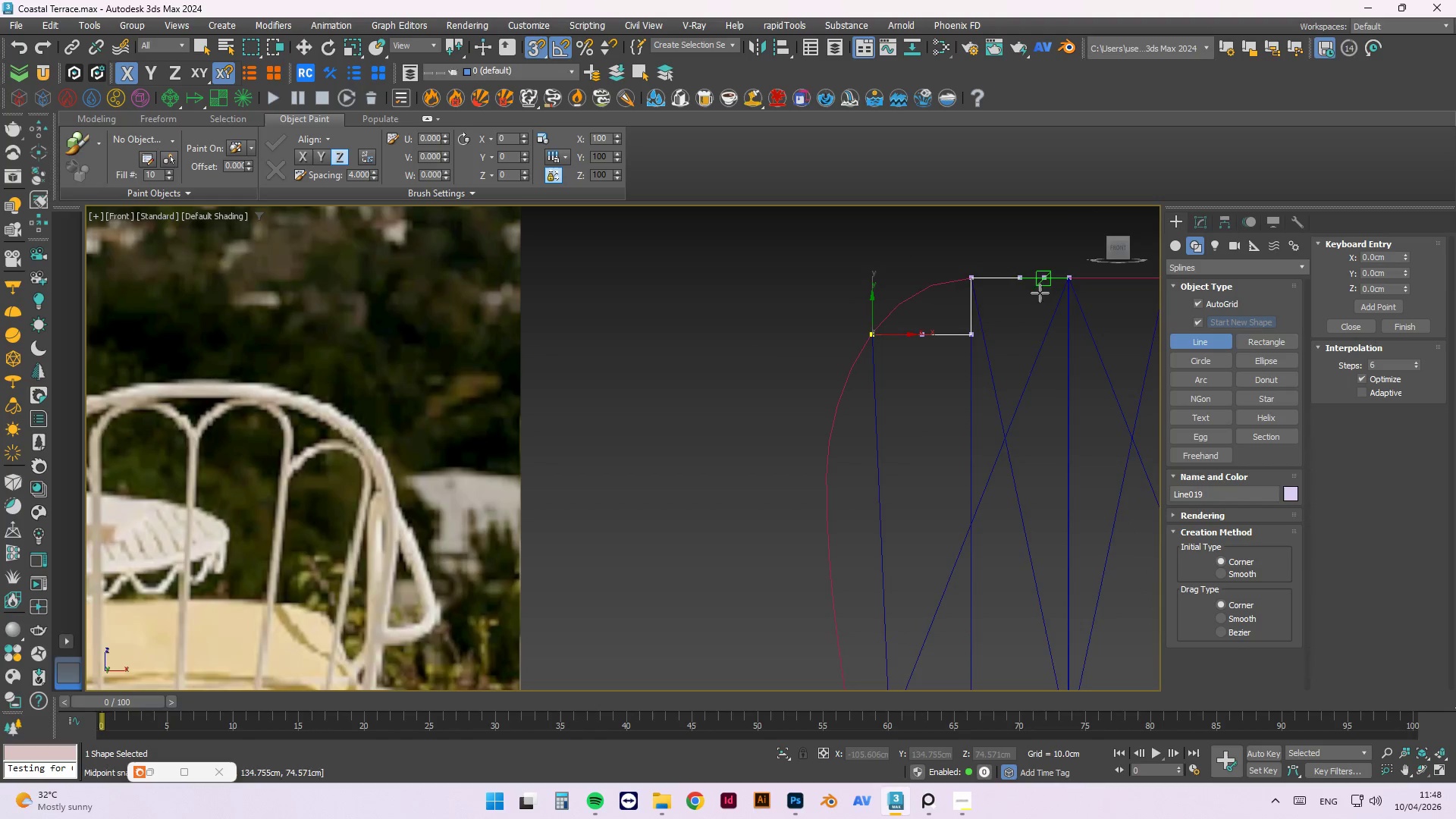 
scroll: coordinate [1033, 295], scroll_direction: down, amount: 1.0
 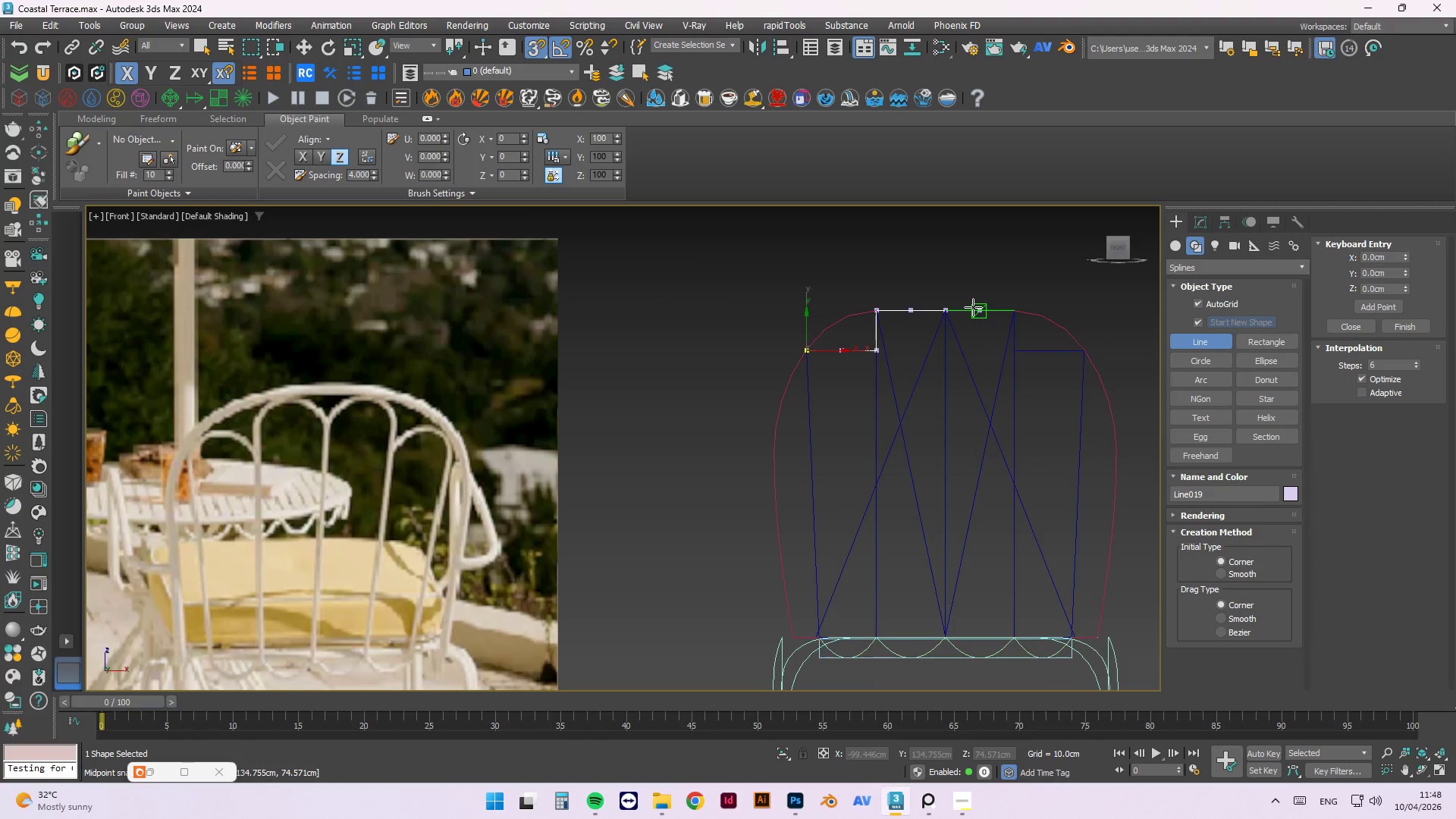 
left_click([973, 307])
 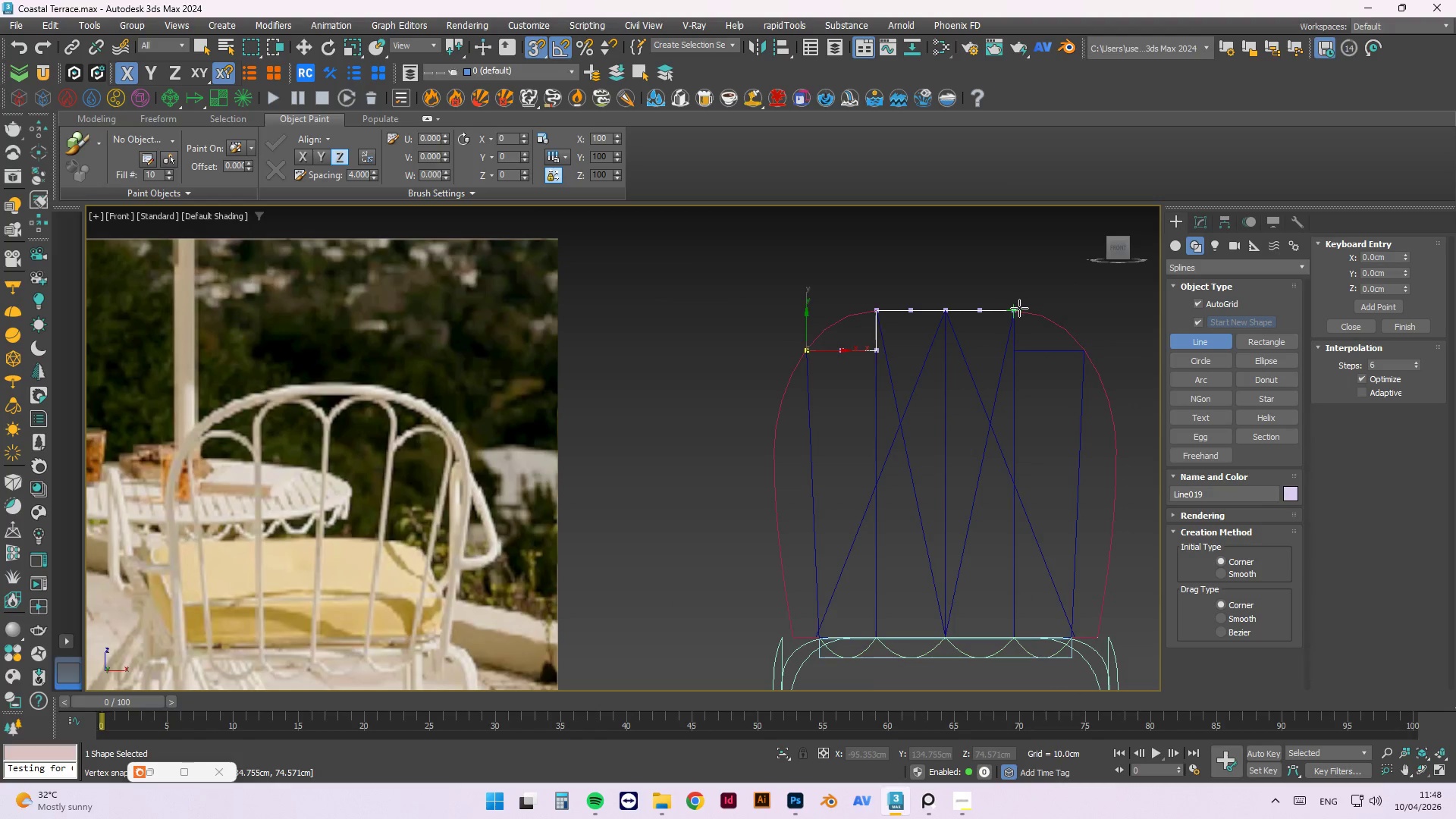 
scroll: coordinate [1024, 298], scroll_direction: up, amount: 3.0
 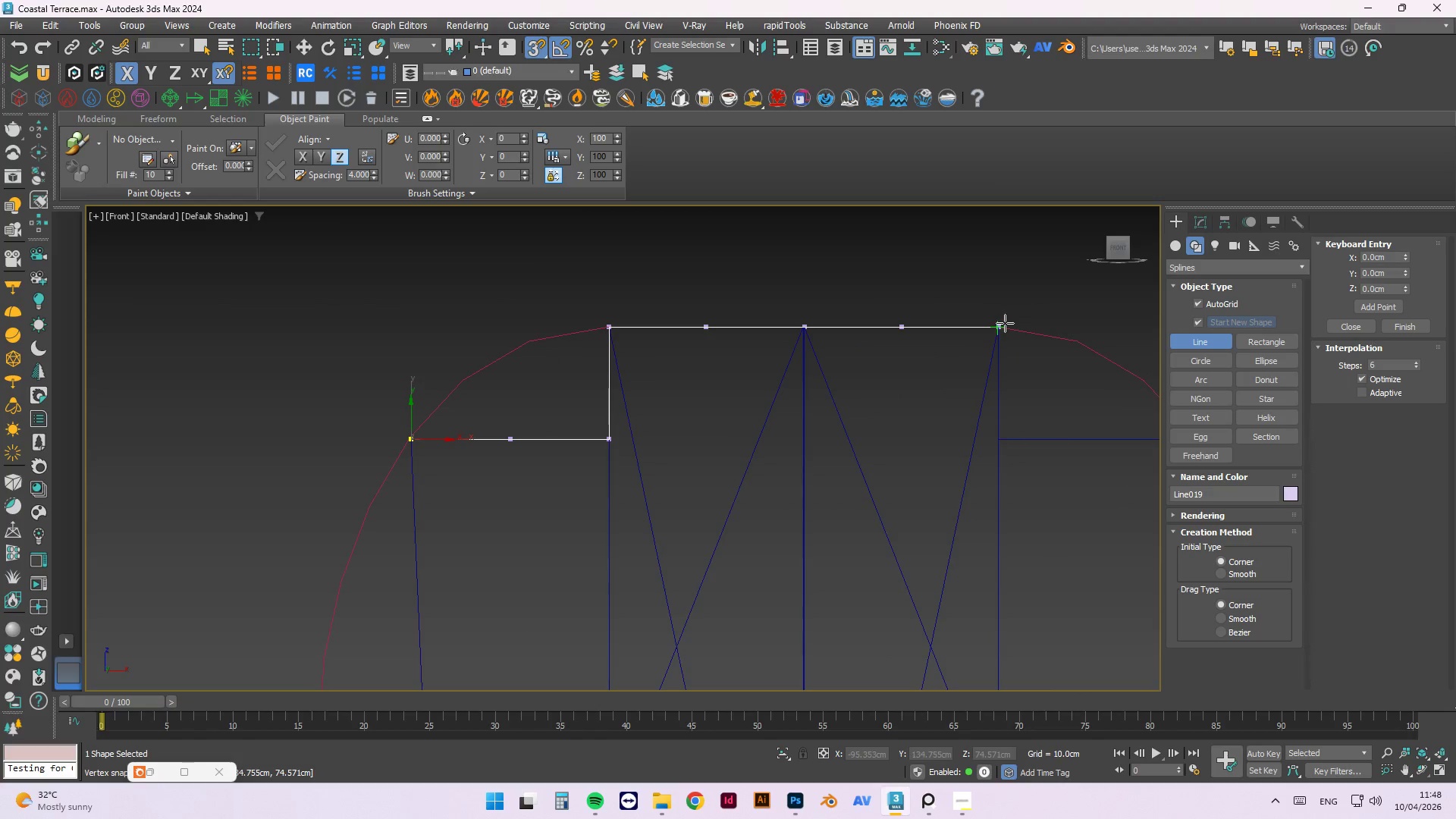 
left_click([1004, 324])
 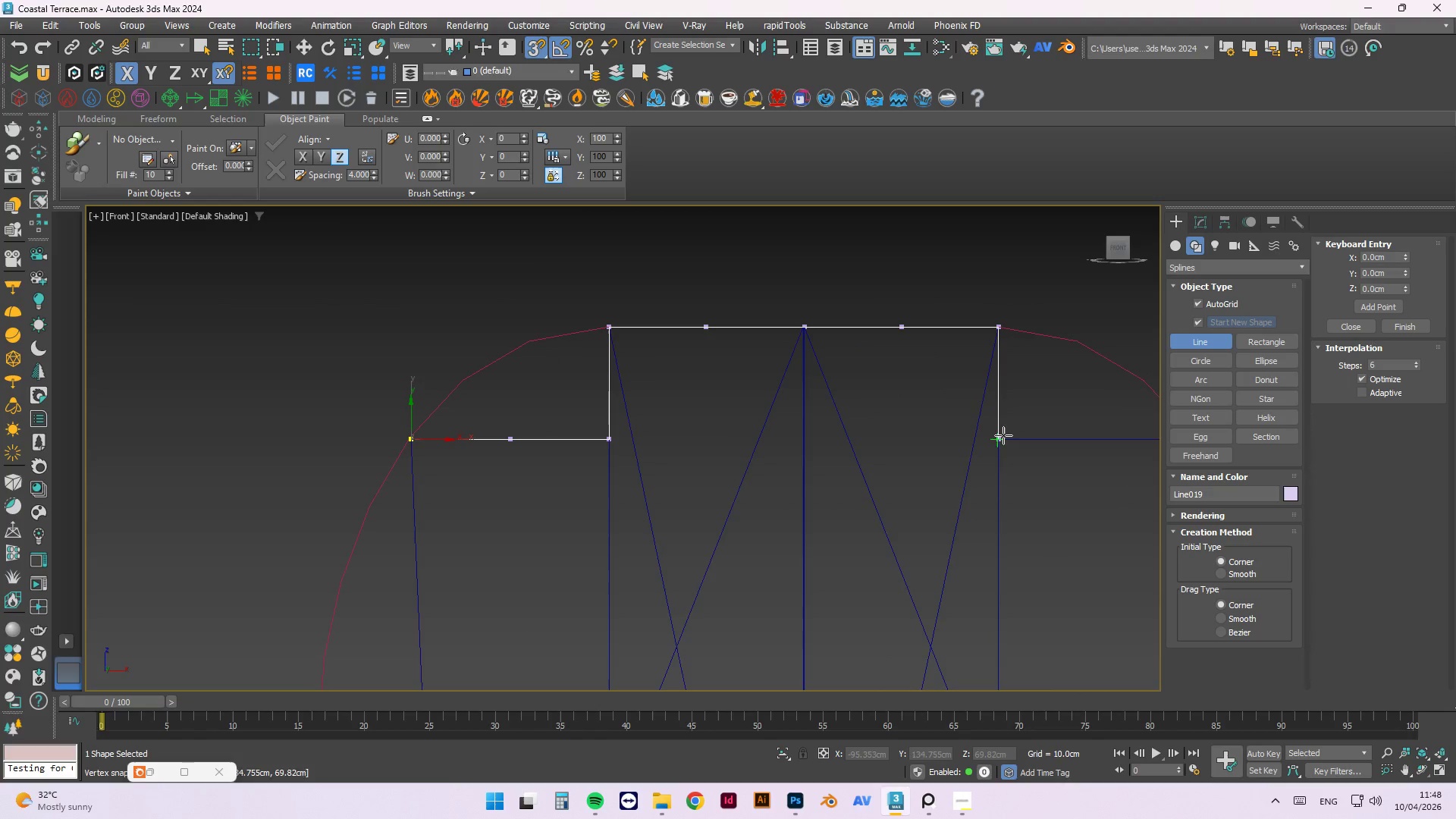 
left_click([1003, 437])
 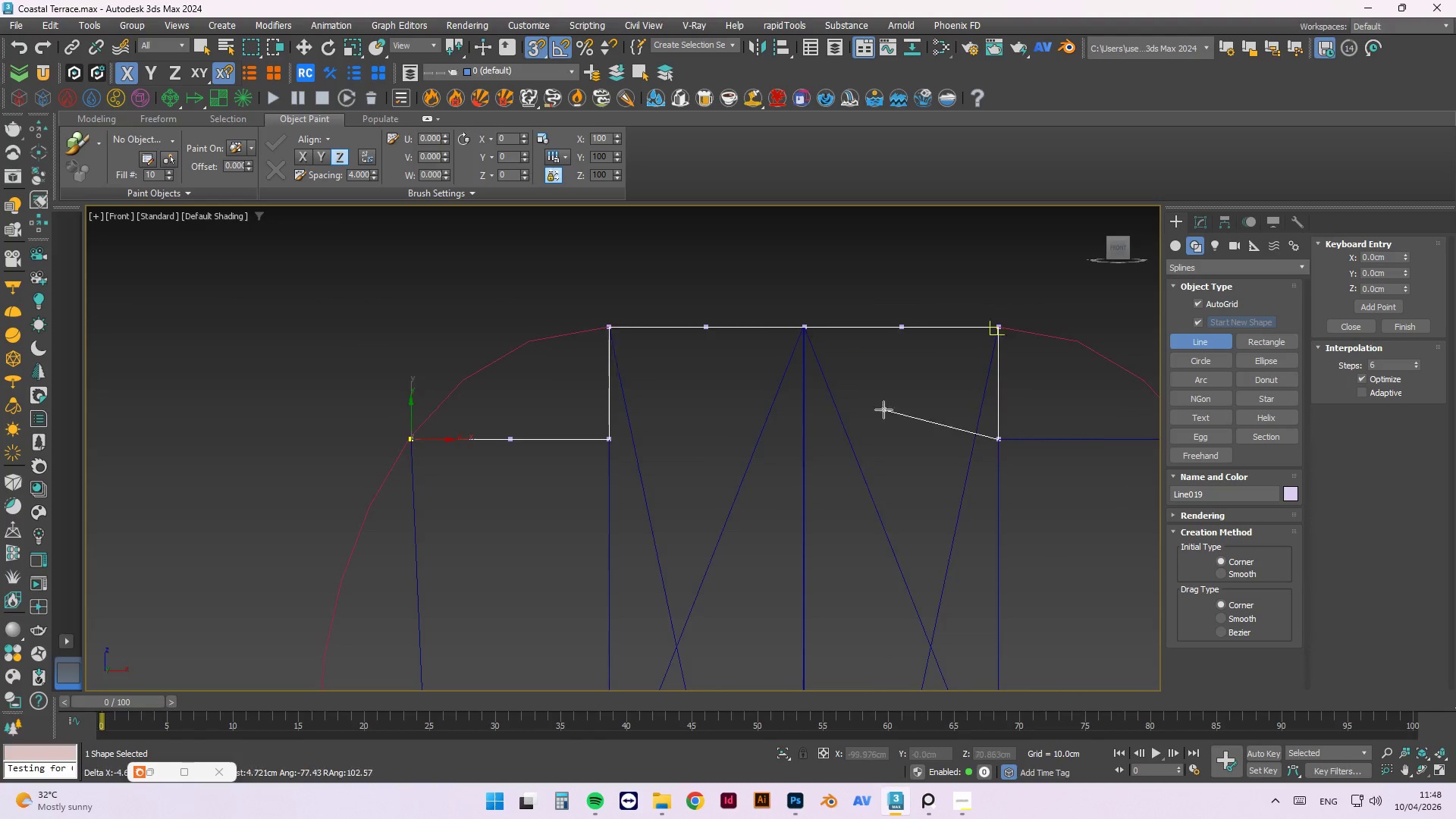 
scroll: coordinate [885, 391], scroll_direction: down, amount: 2.0
 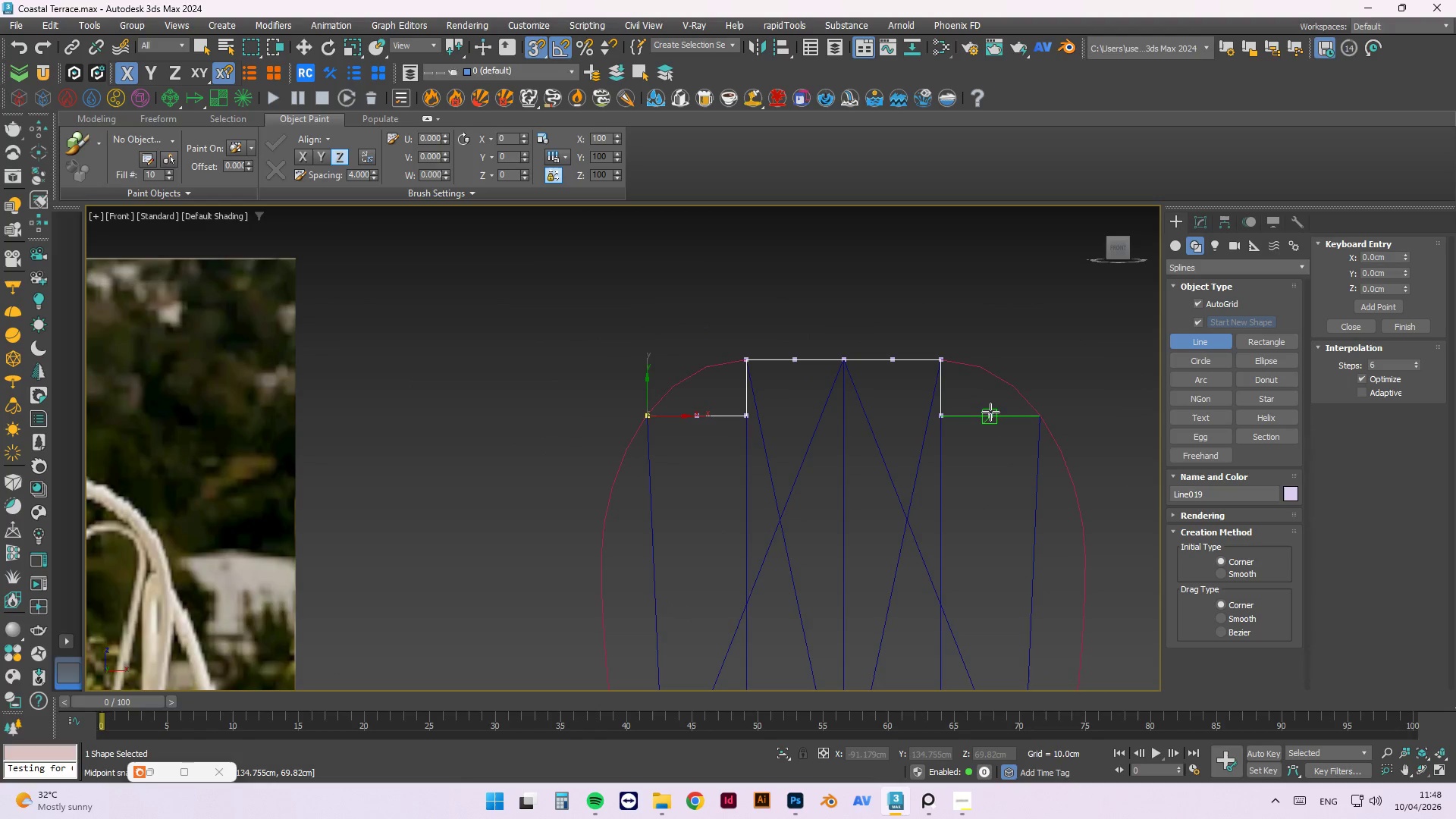 
left_click([990, 412])
 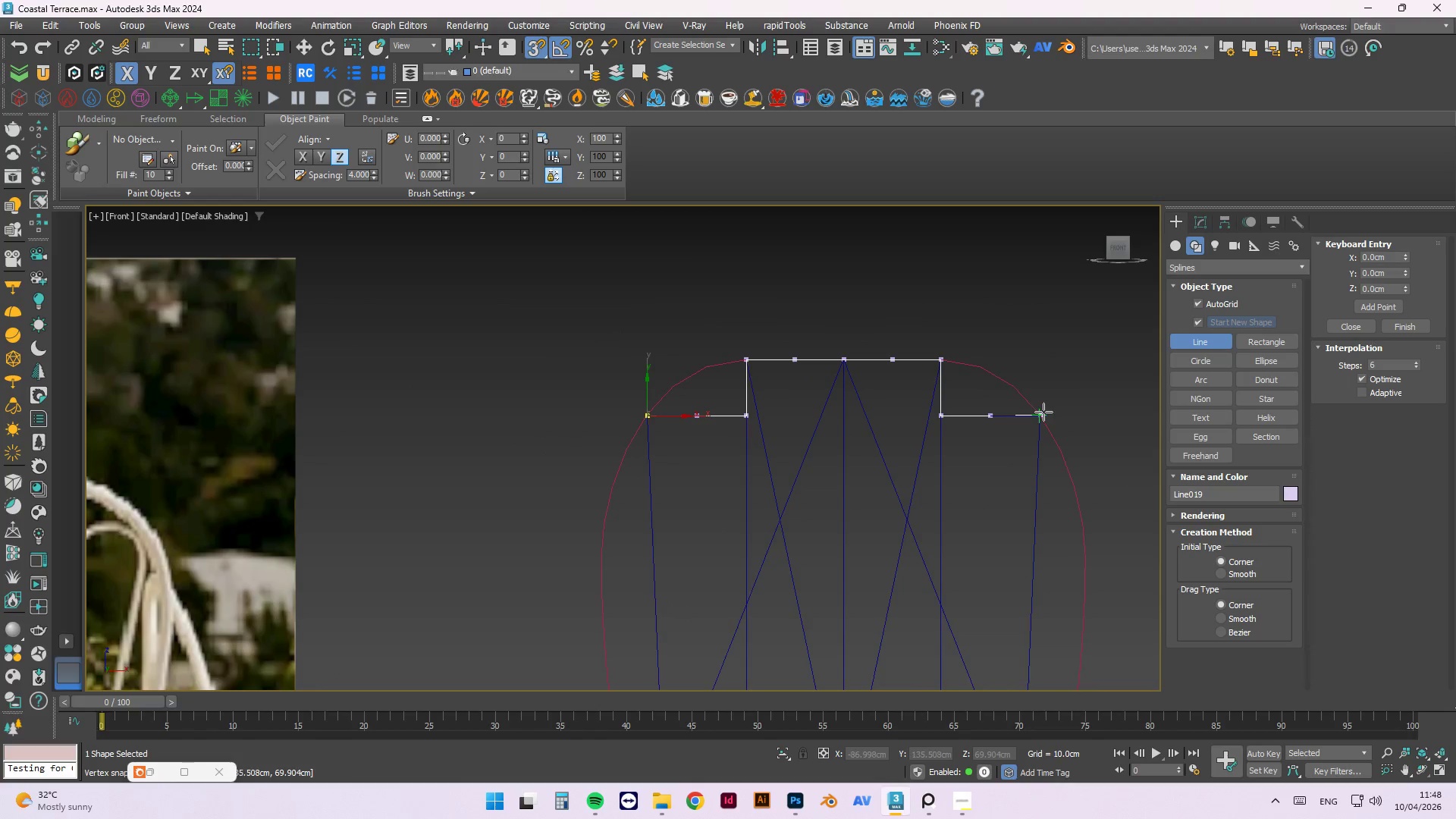 
scroll: coordinate [1059, 401], scroll_direction: up, amount: 7.0
 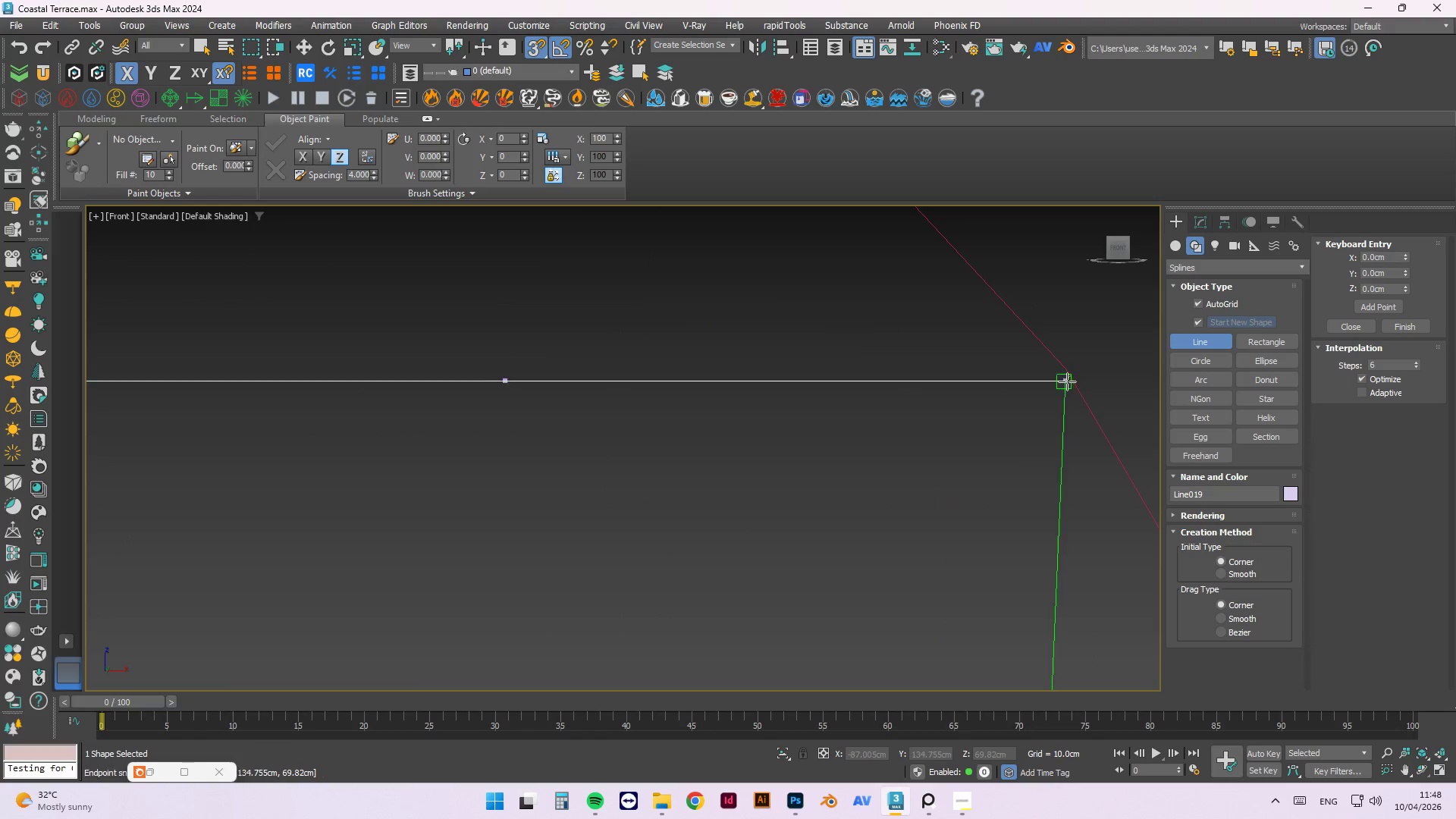 
left_click([1067, 381])
 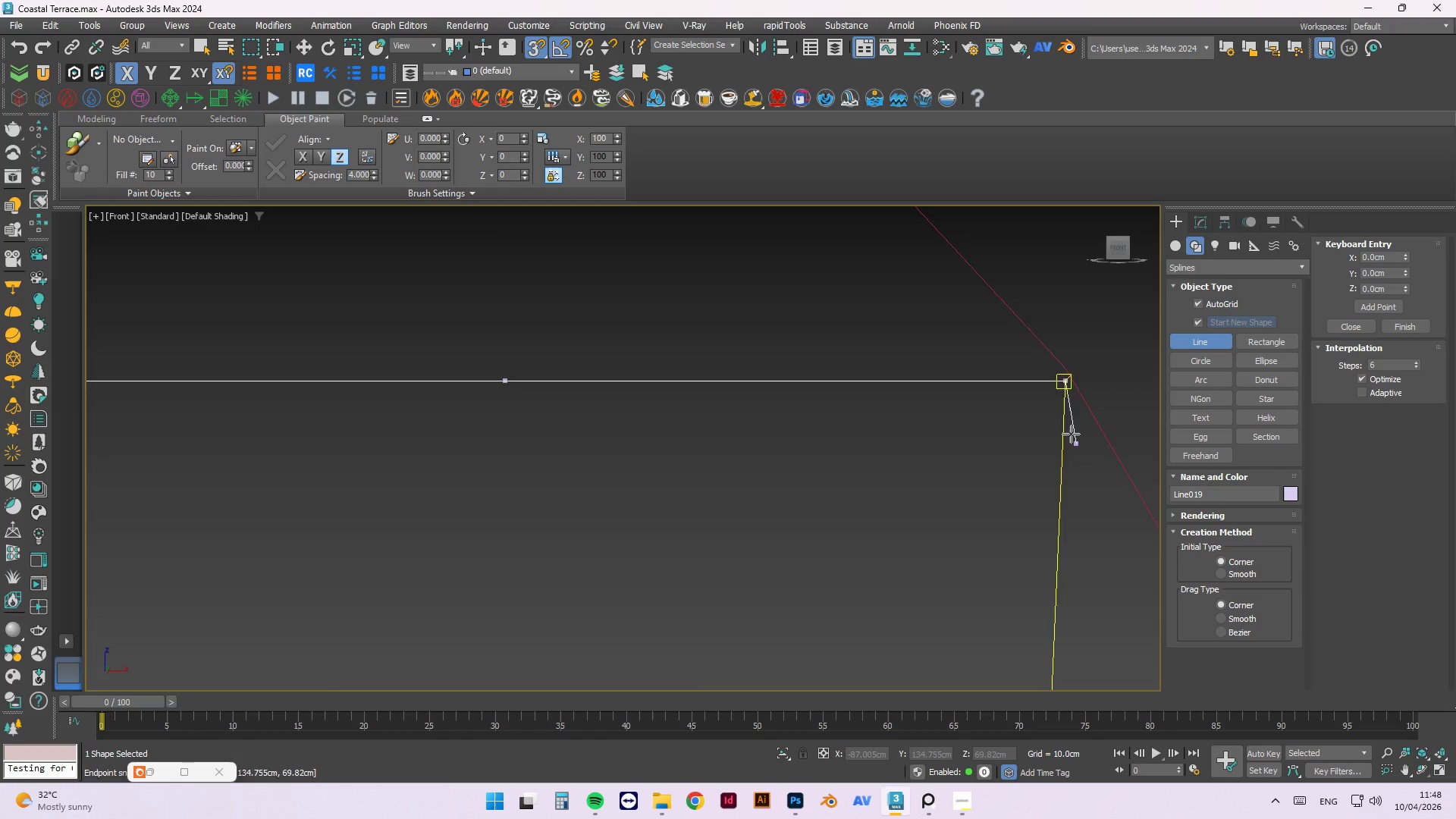 
scroll: coordinate [1080, 373], scroll_direction: down, amount: 9.0
 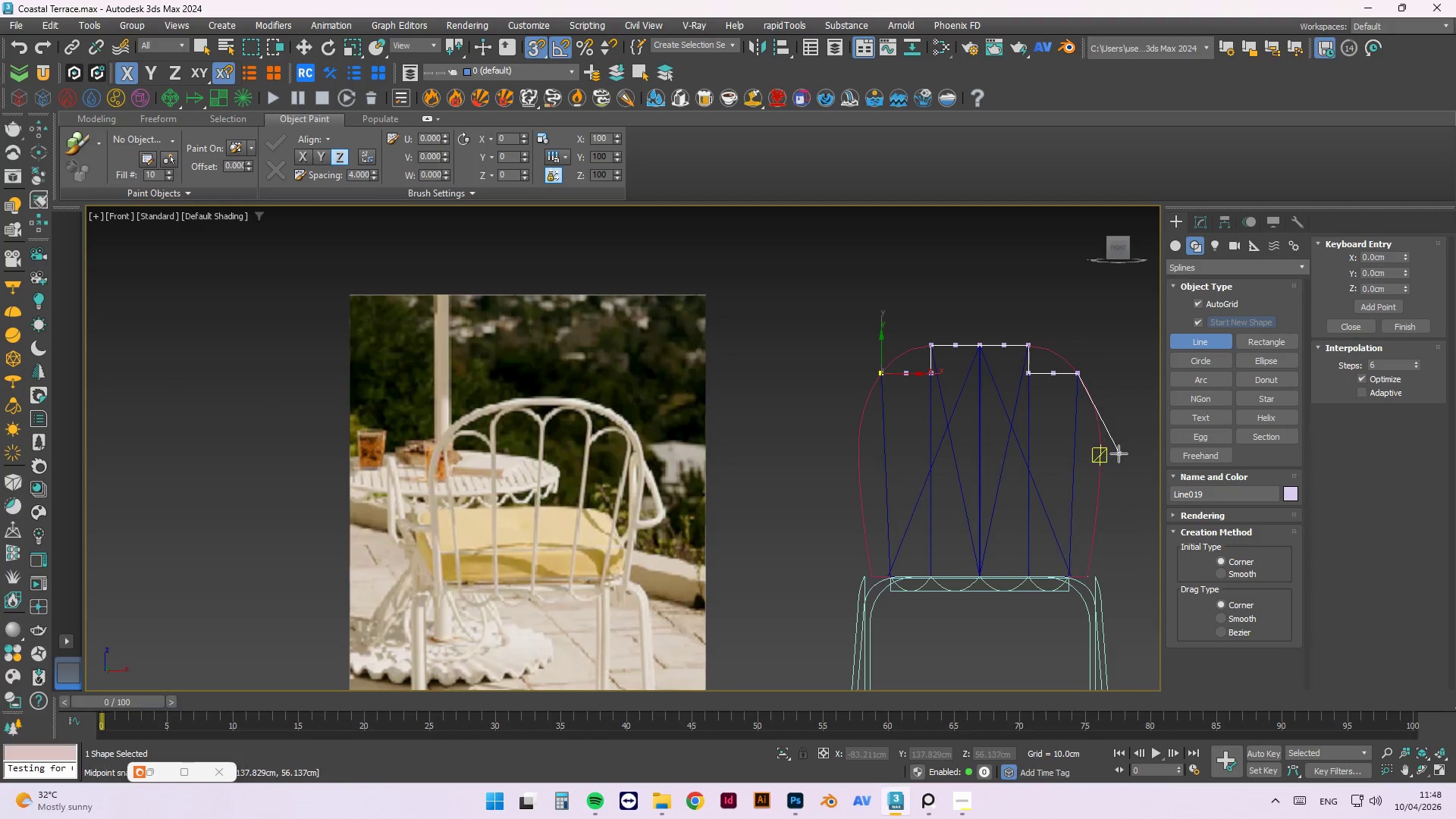 
key(Escape)
 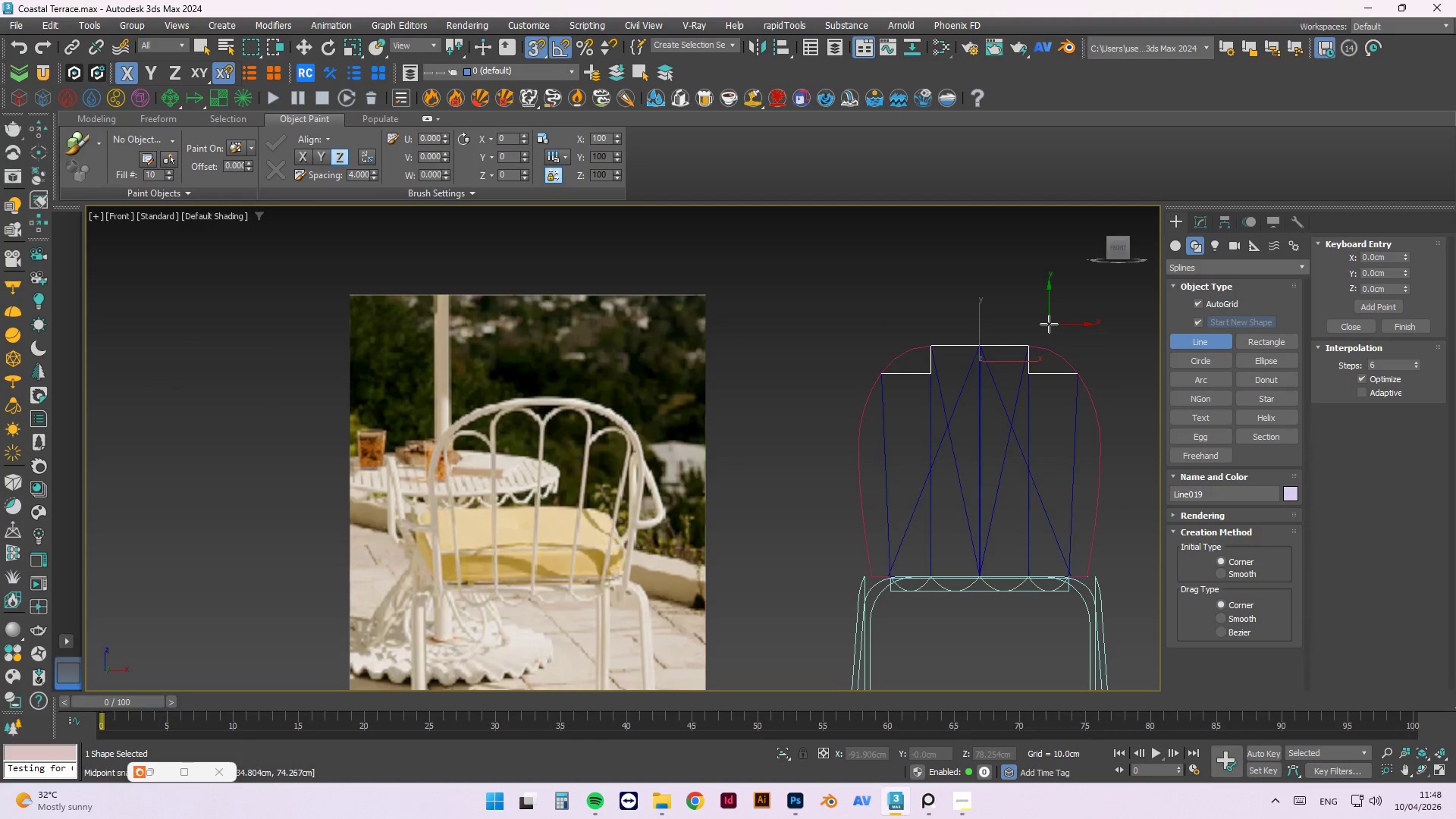 
key(1)
 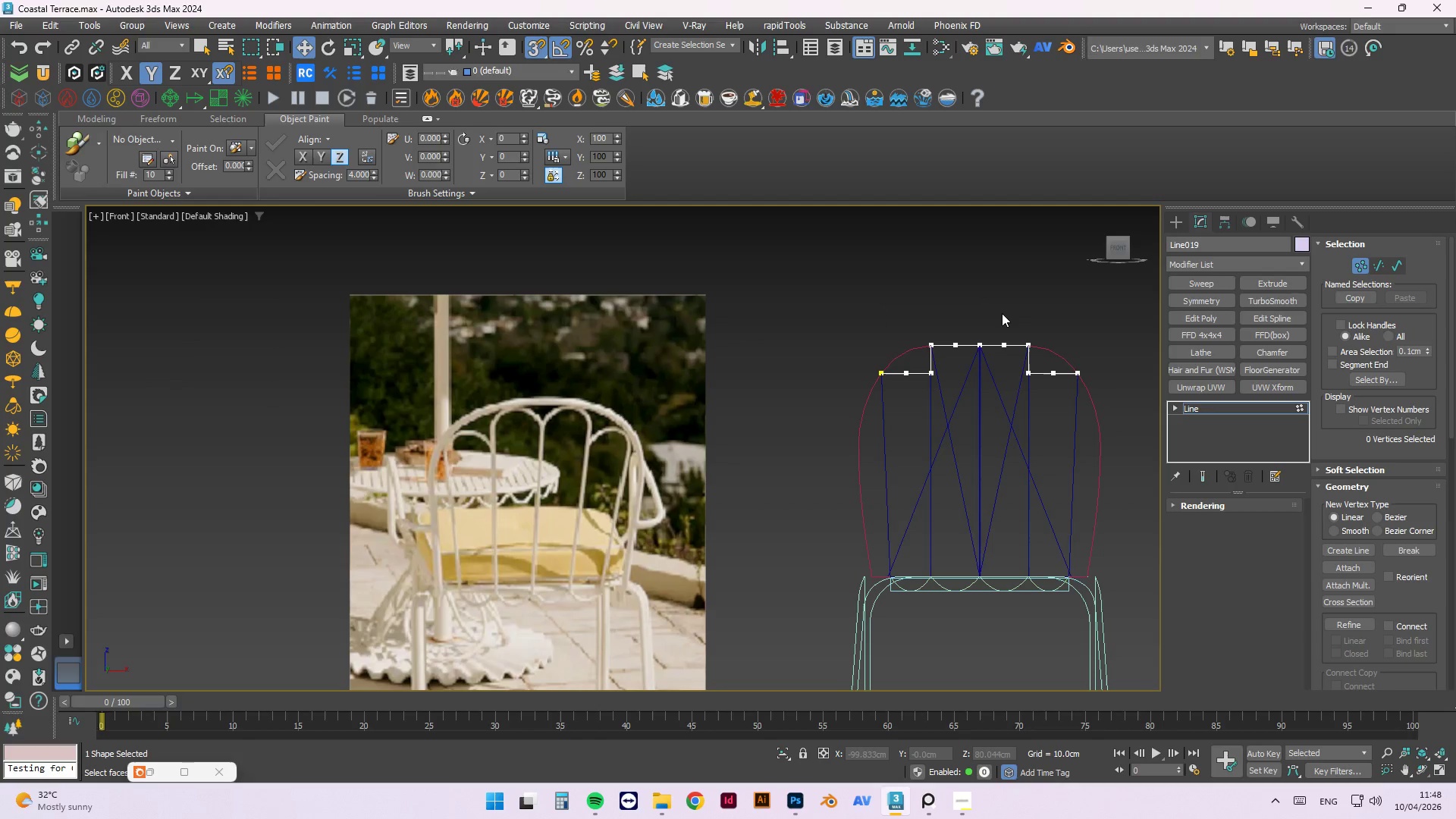 
type(11)
 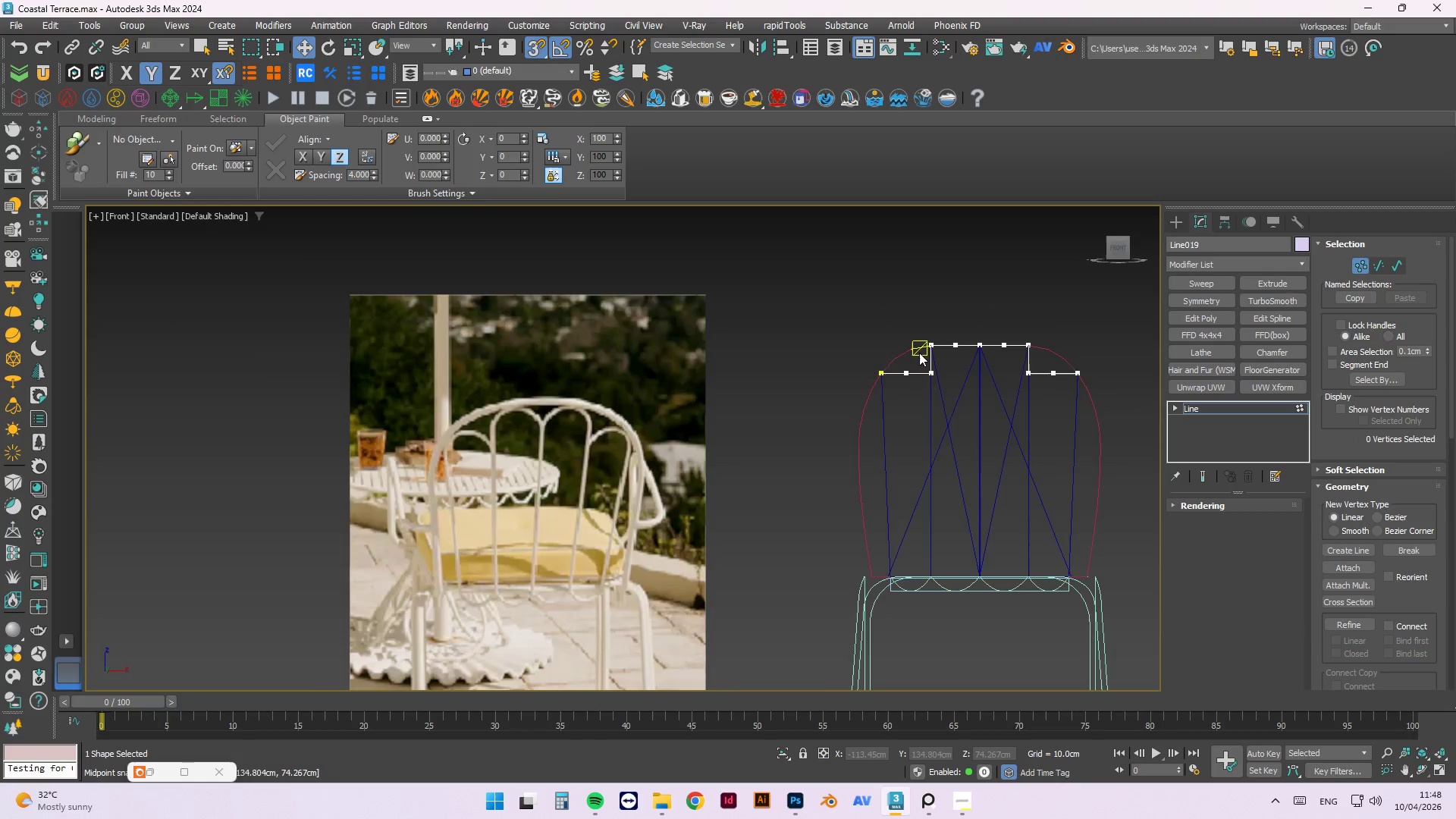 
left_click_drag(start_coordinate=[912, 372], to_coordinate=[872, 441])
 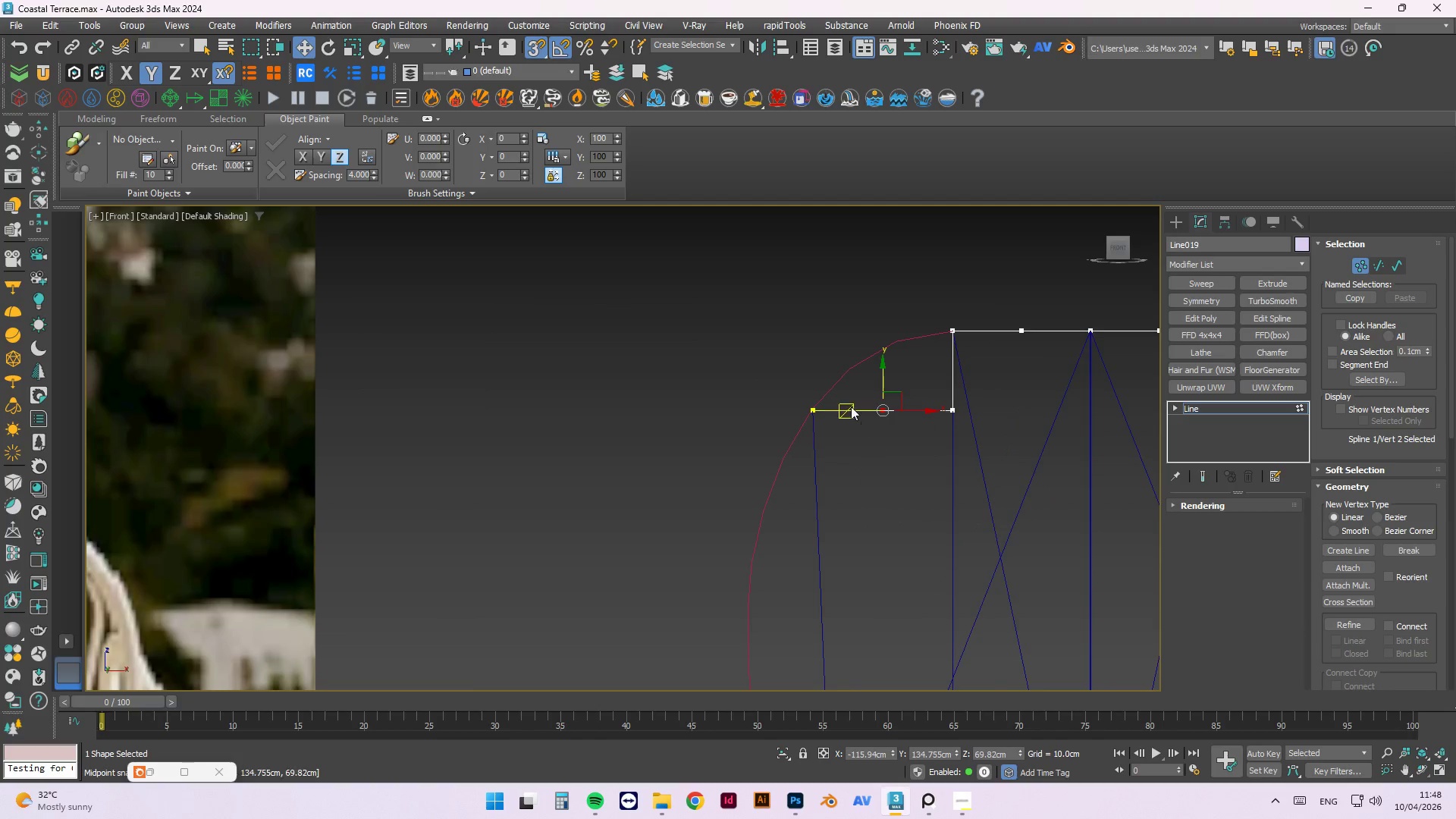 
scroll: coordinate [918, 356], scroll_direction: up, amount: 3.0
 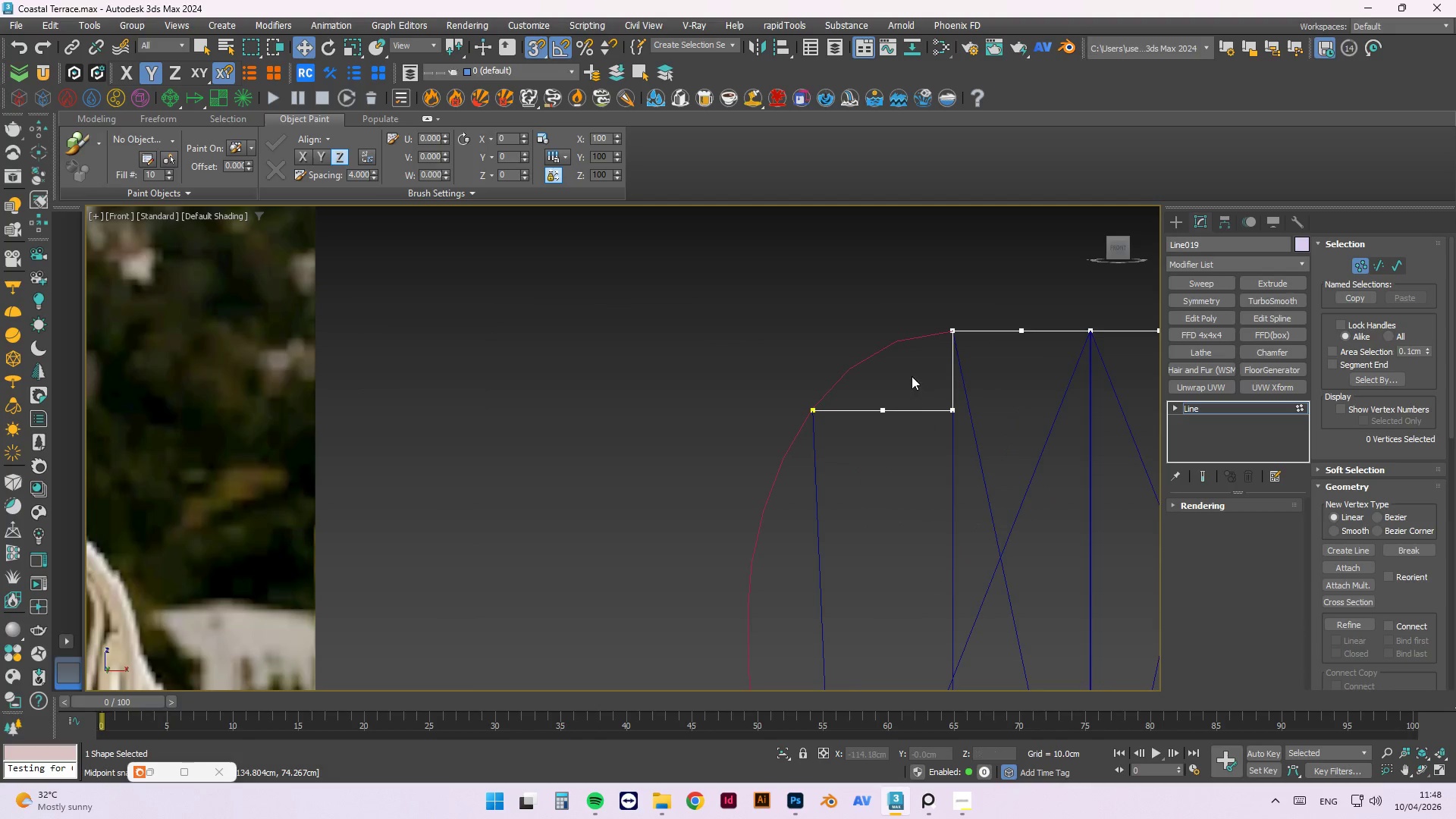 
scroll: coordinate [899, 397], scroll_direction: down, amount: 3.0
 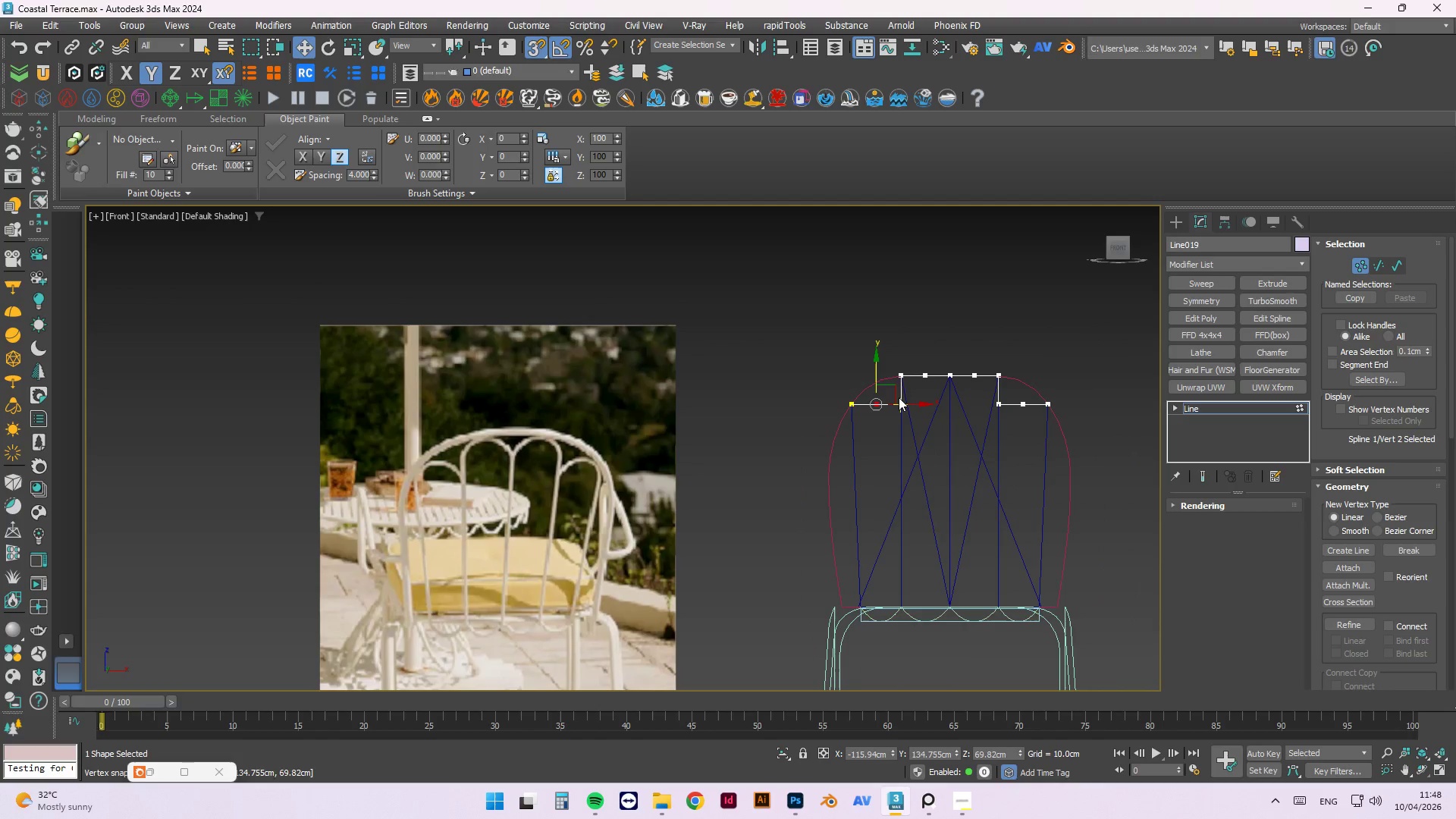 
scroll: coordinate [901, 373], scroll_direction: up, amount: 2.0
 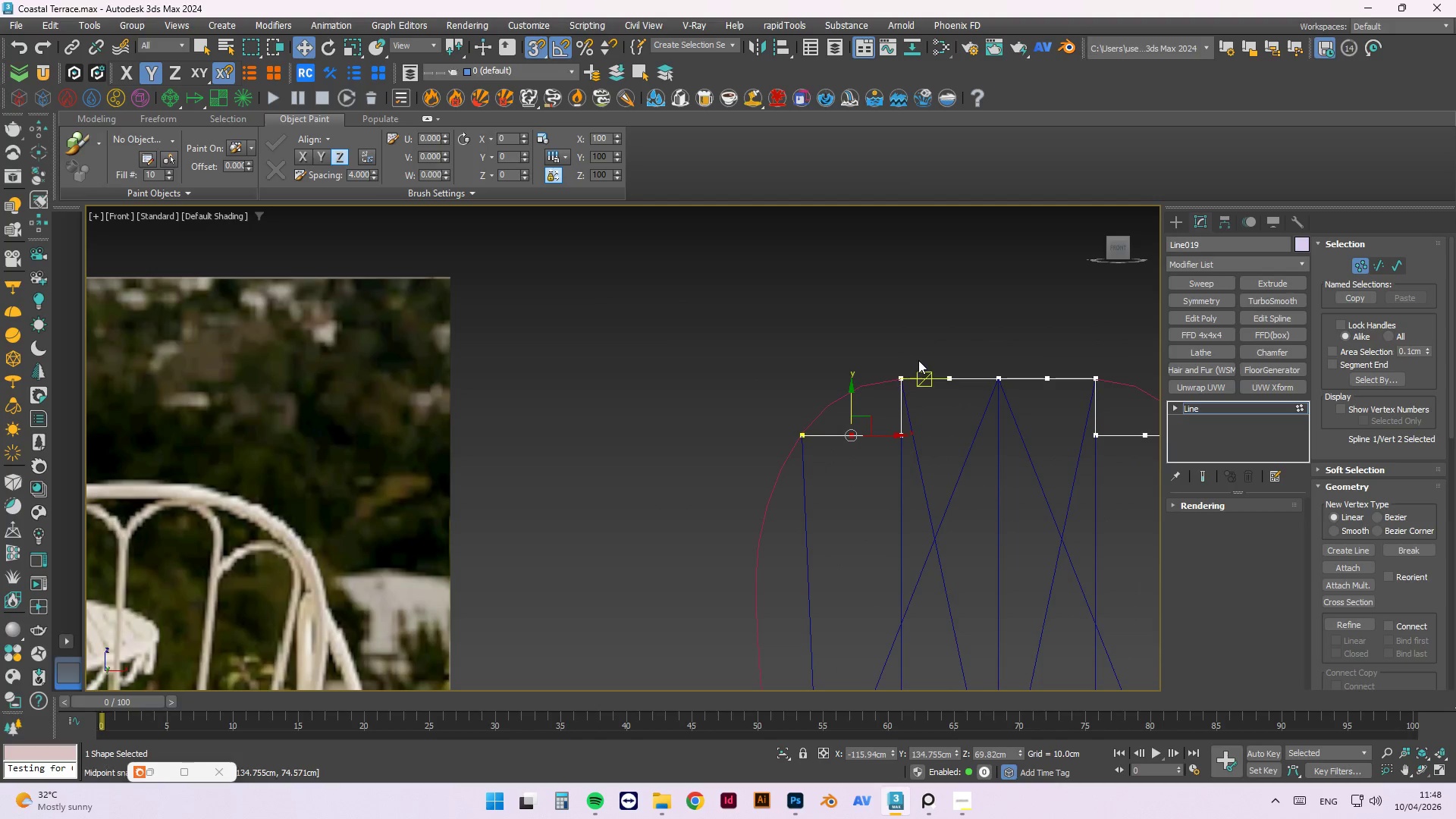 
hold_key(key=ControlLeft, duration=1.03)
left_click_drag(start_coordinate=[1117, 365], to_coordinate=[1068, 478])
 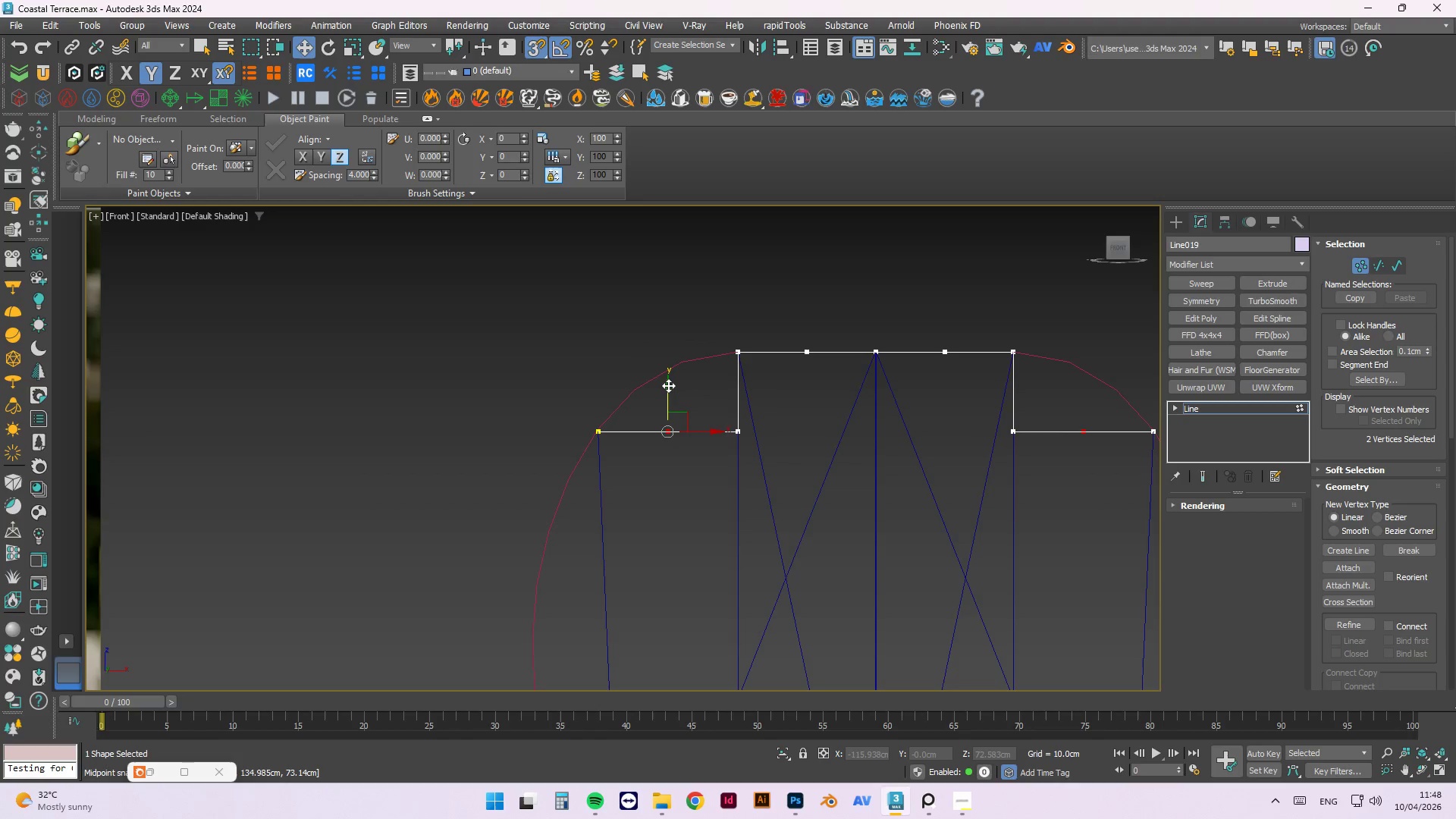 
scroll: coordinate [1071, 405], scroll_direction: up, amount: 1.0
 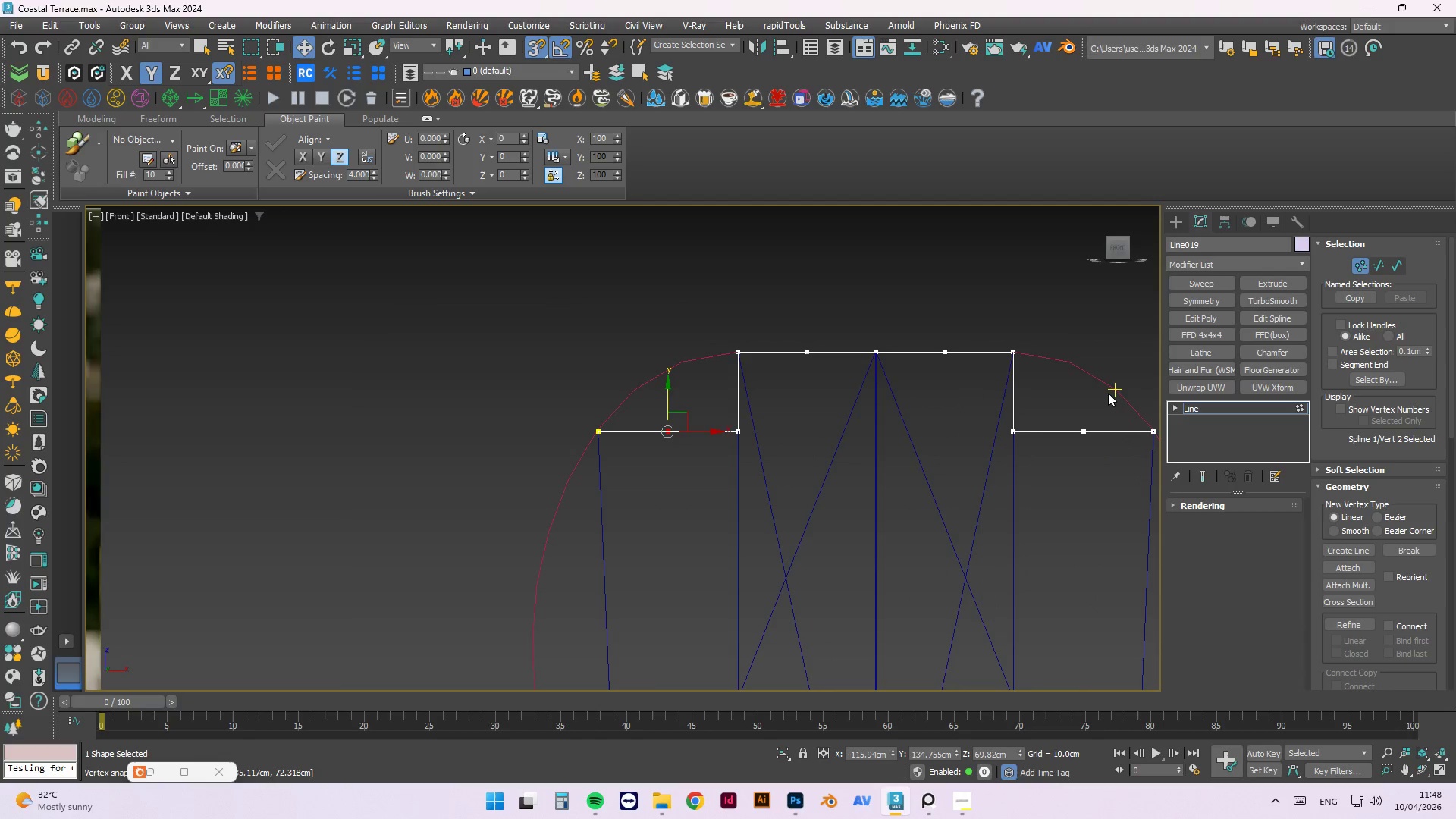 
key(S)
 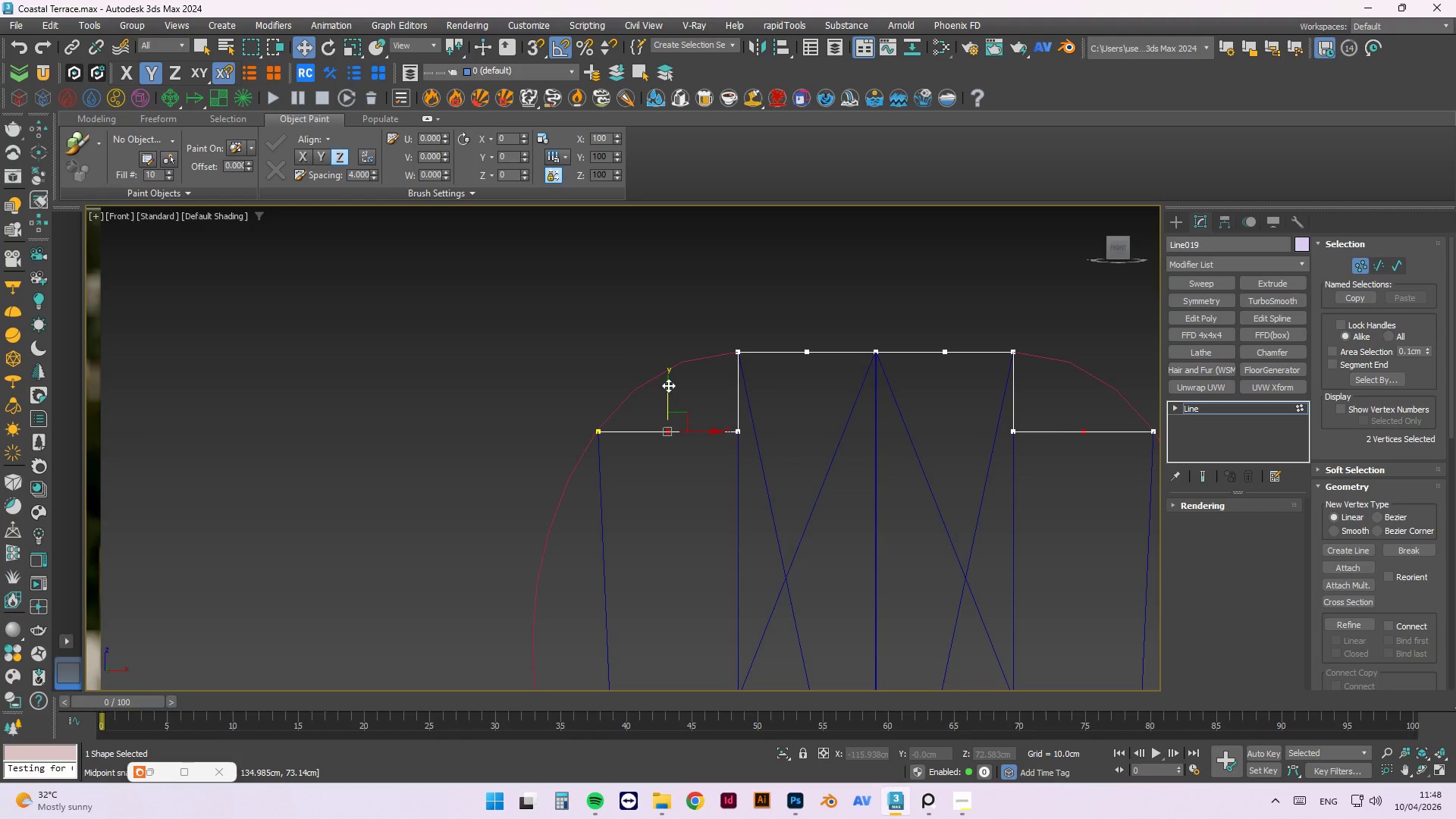 
left_click_drag(start_coordinate=[668, 385], to_coordinate=[661, 384])
 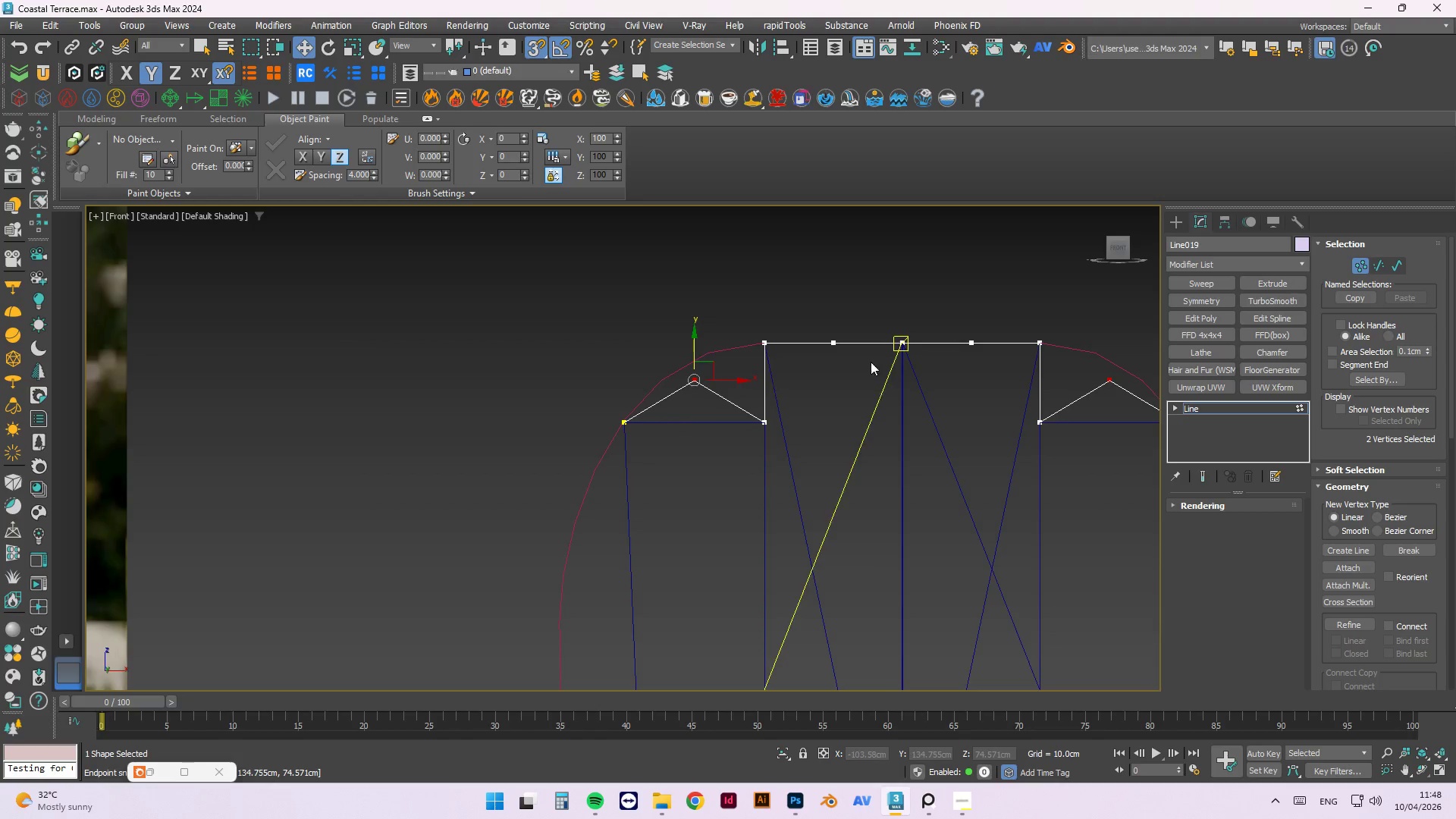 
scroll: coordinate [682, 344], scroll_direction: down, amount: 1.0
 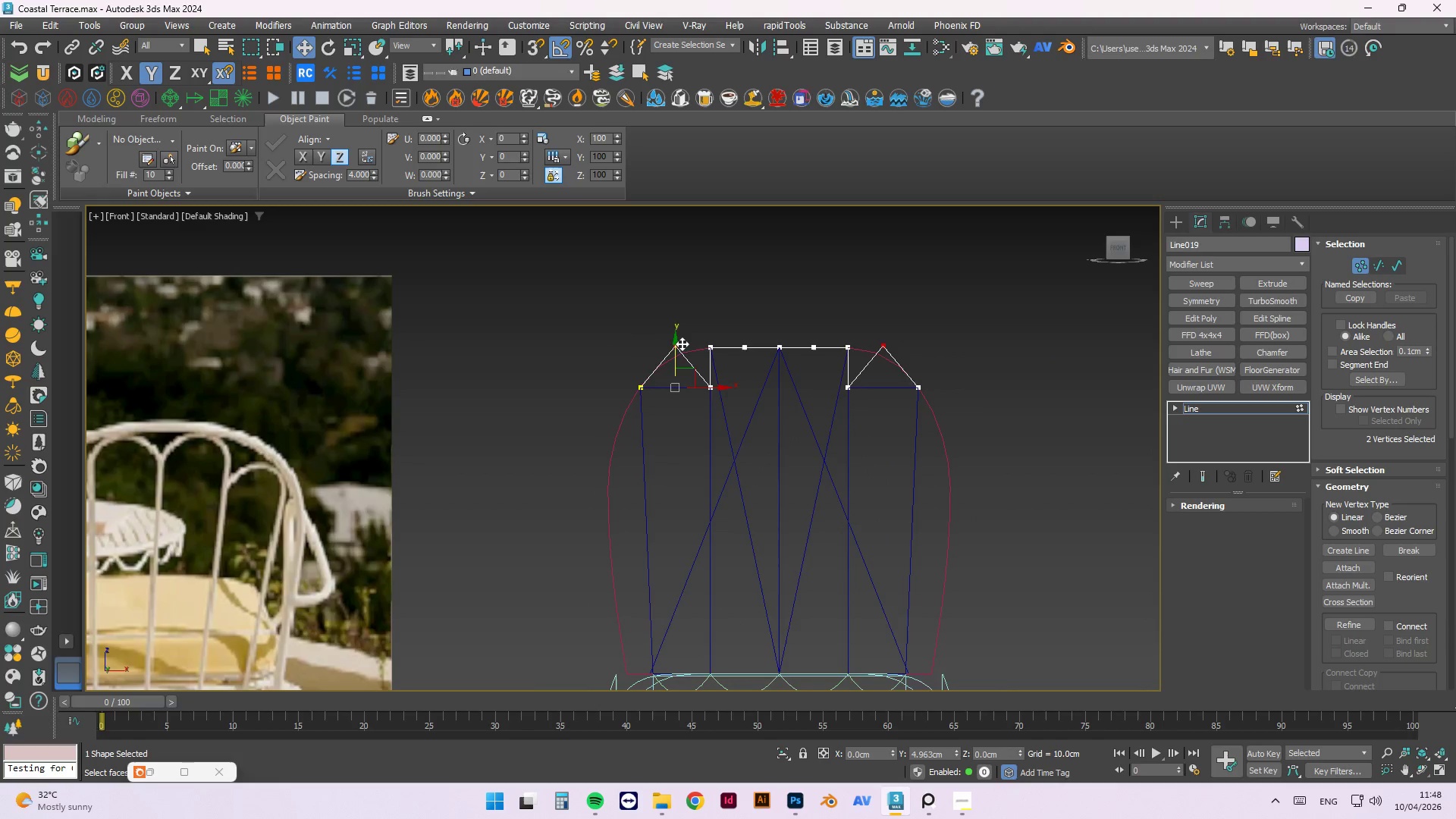 
scroll: coordinate [657, 353], scroll_direction: up, amount: 2.0
 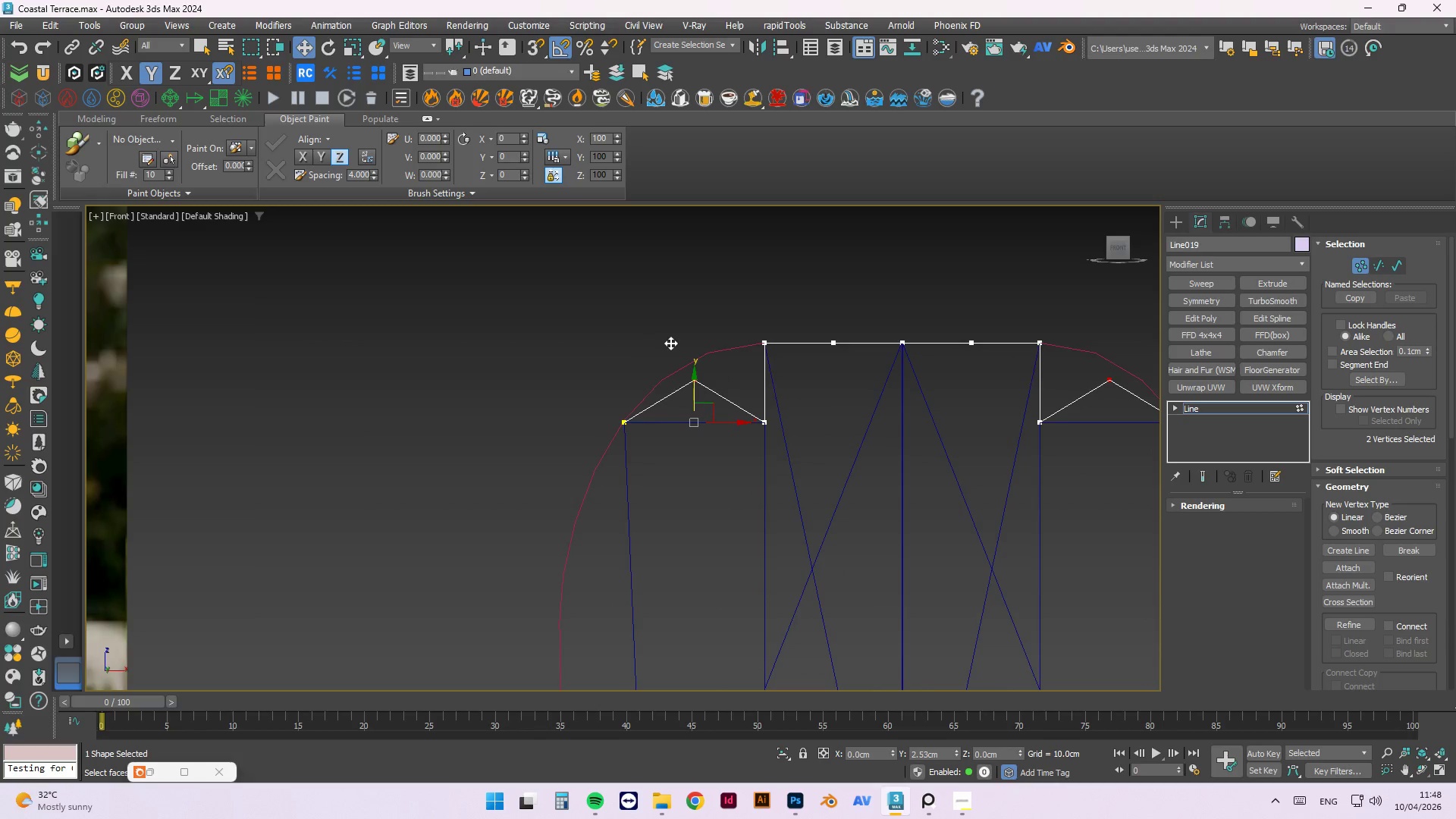 
key(S)
 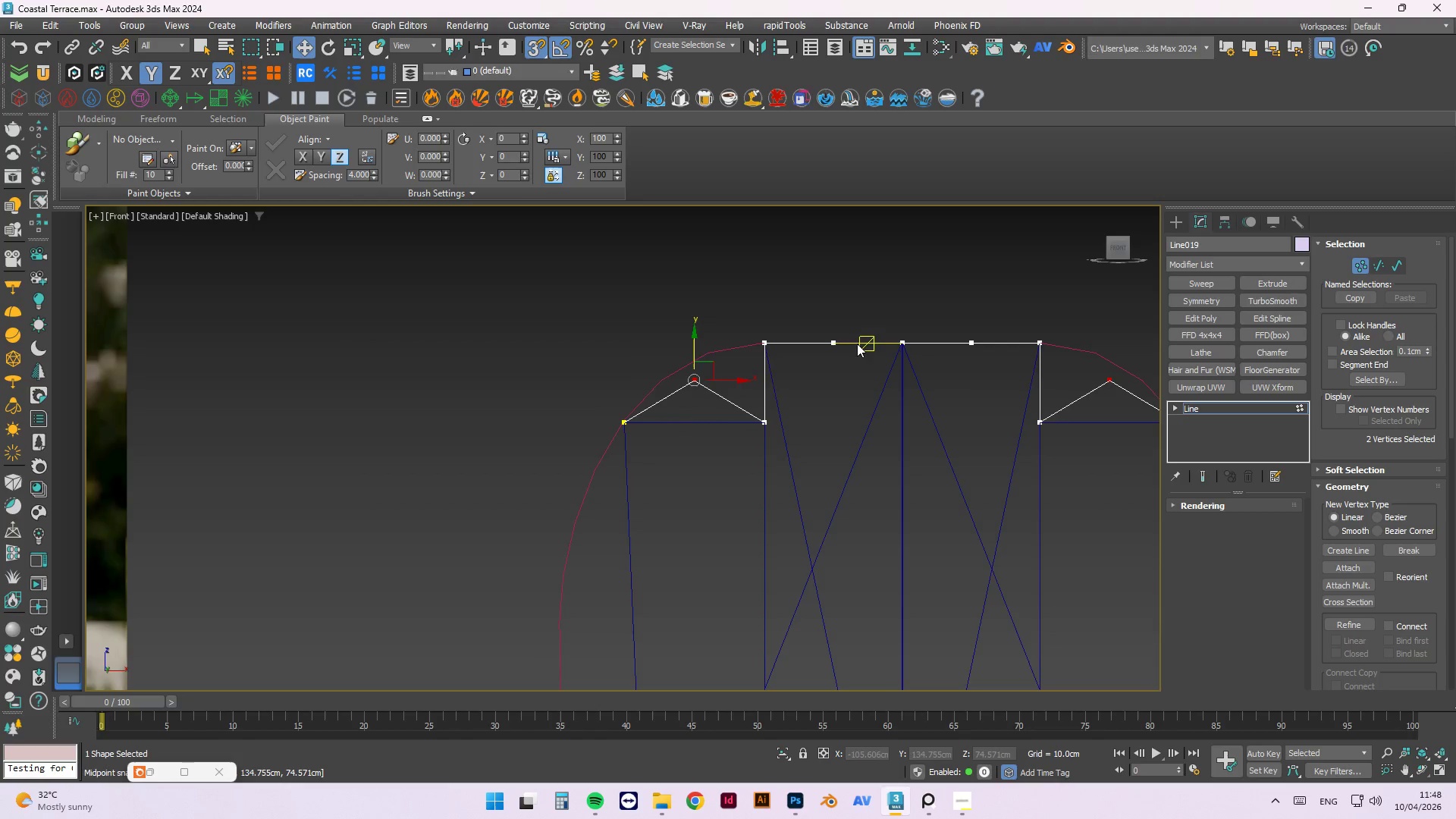 
left_click_drag(start_coordinate=[864, 294], to_coordinate=[816, 388])
 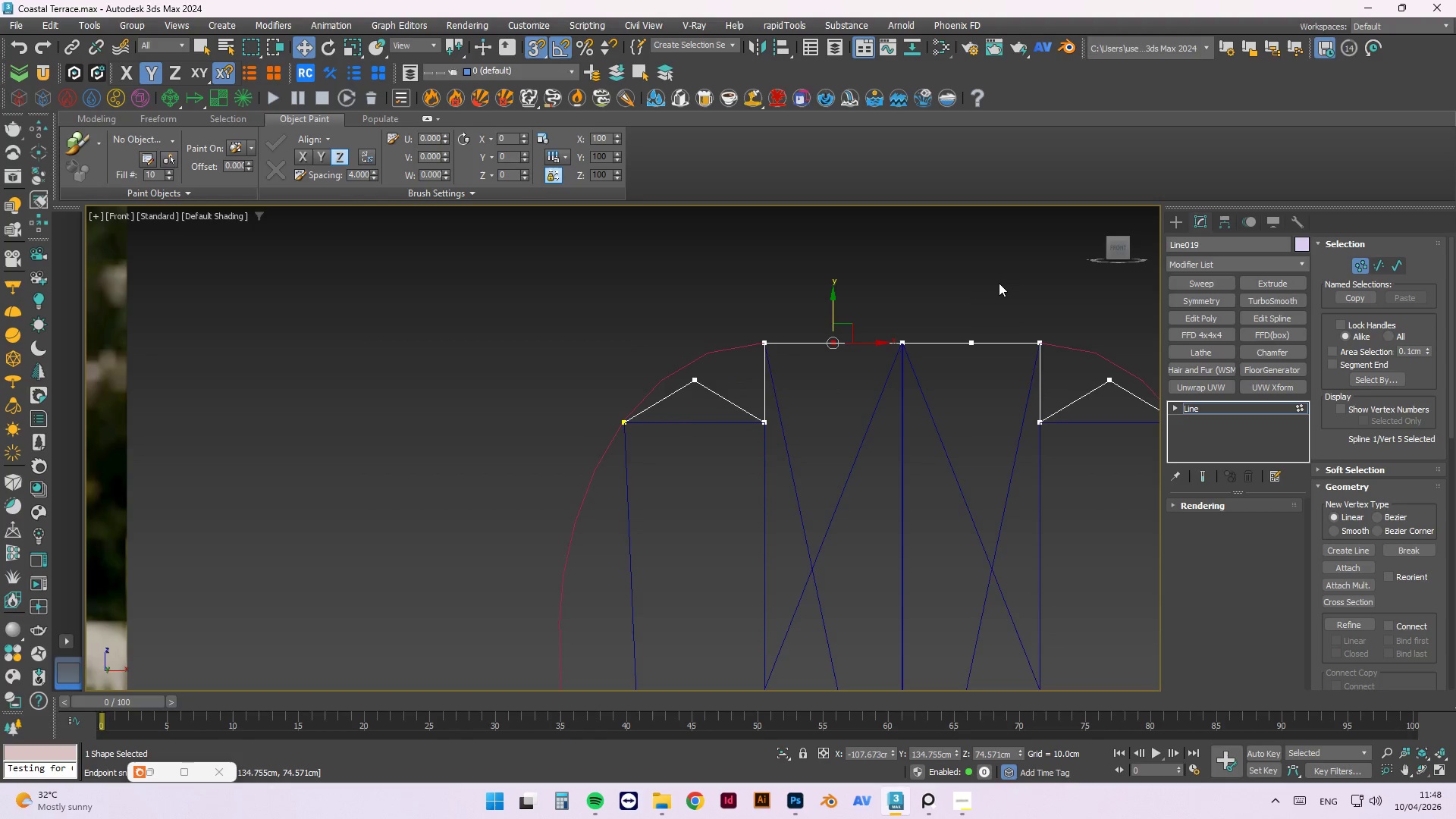 
scroll: coordinate [996, 280], scroll_direction: down, amount: 3.0
 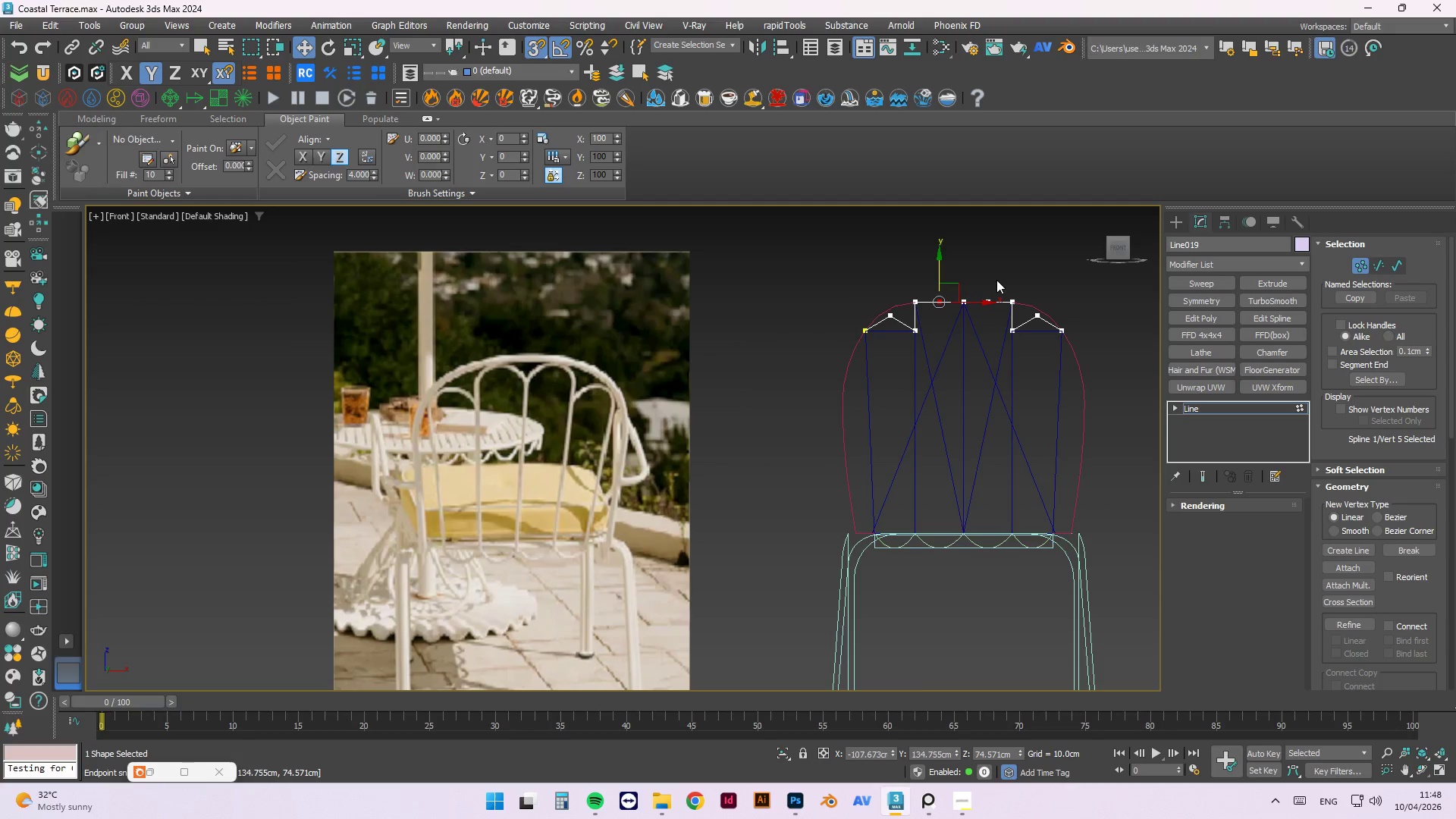 
scroll: coordinate [916, 286], scroll_direction: up, amount: 2.0
 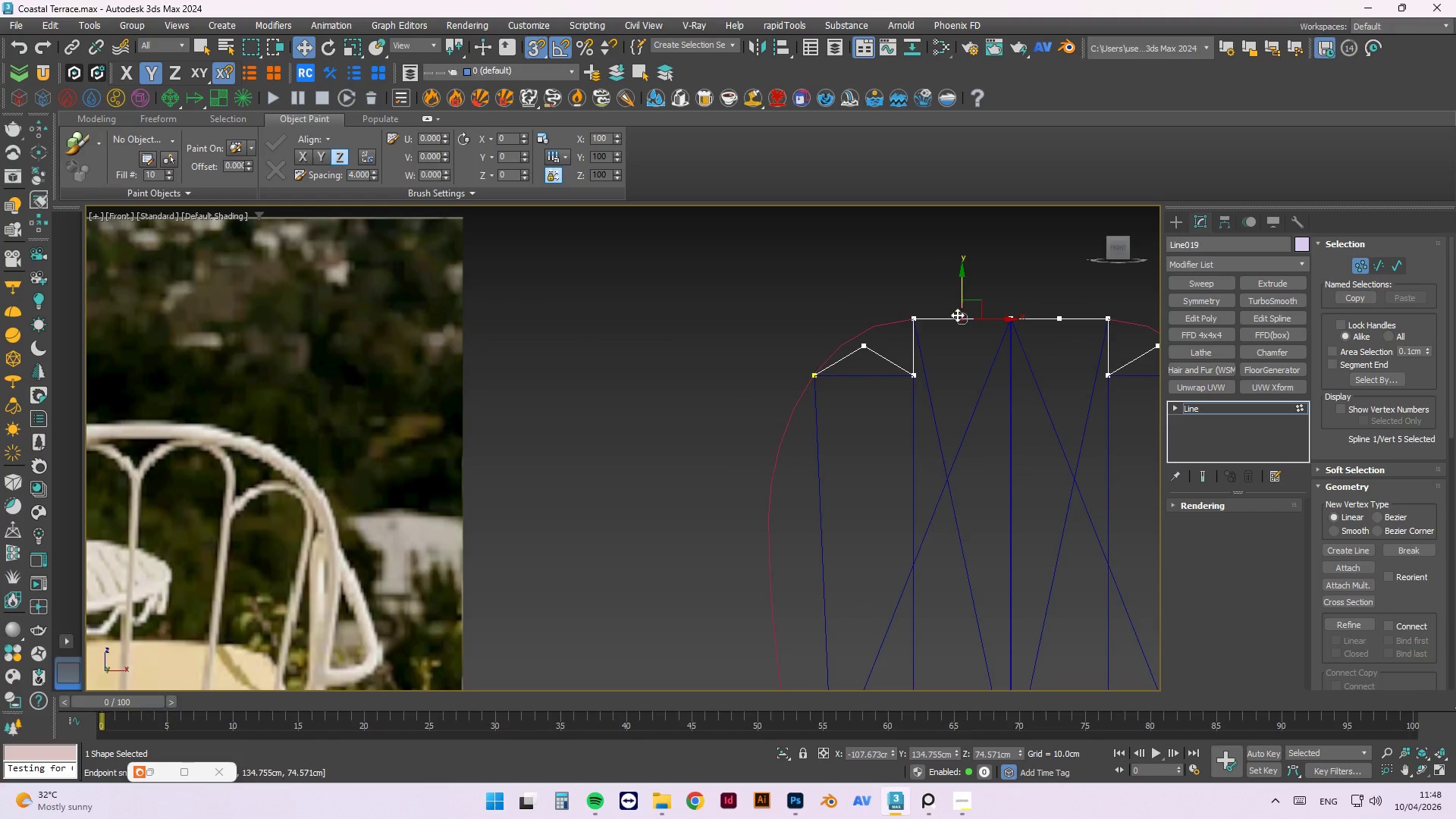 
left_click_drag(start_coordinate=[922, 289], to_coordinate=[879, 342])
 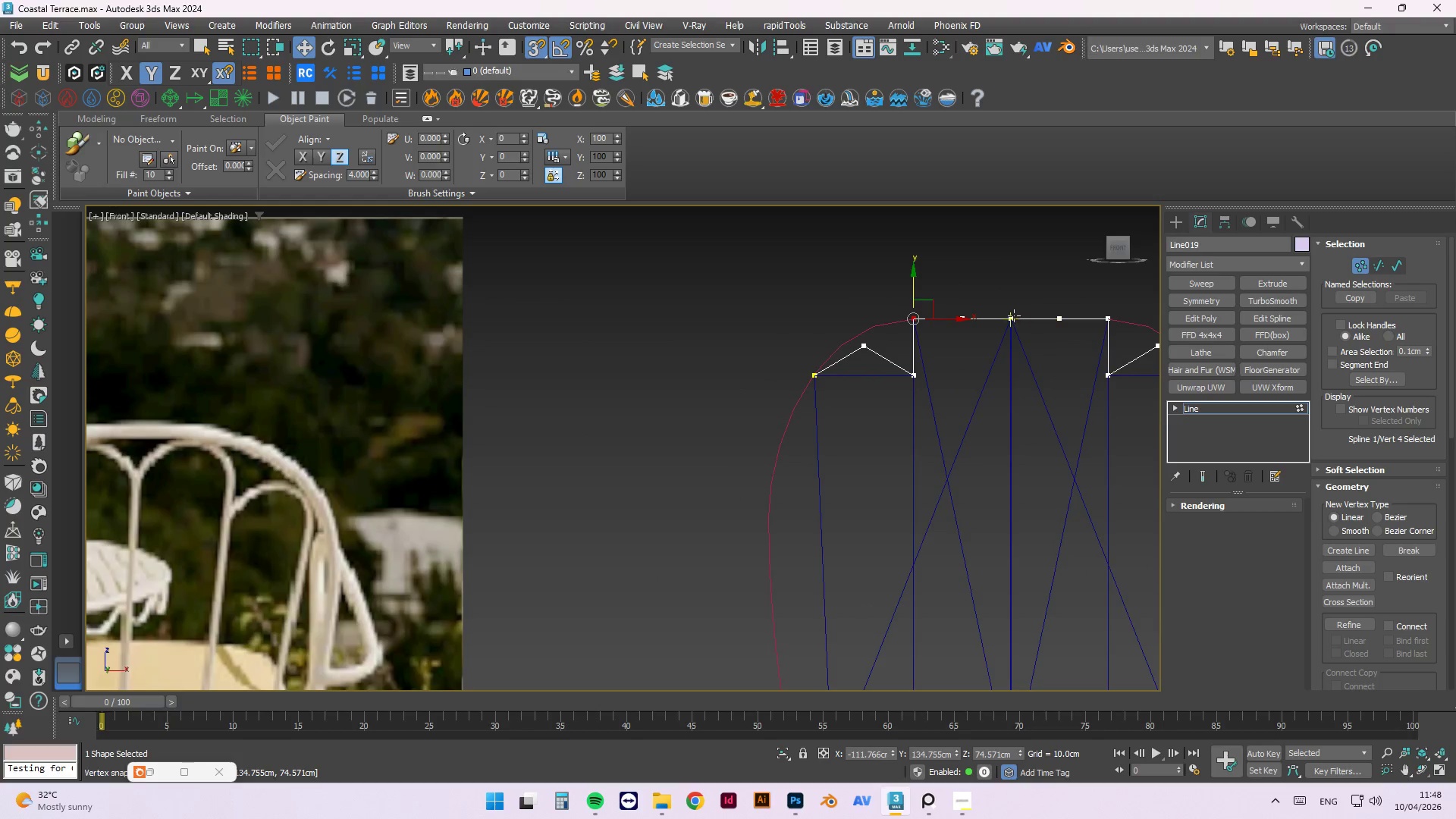 
hold_key(key=ControlLeft, duration=0.52)
left_click_drag(start_coordinate=[1026, 289], to_coordinate=[980, 355])
 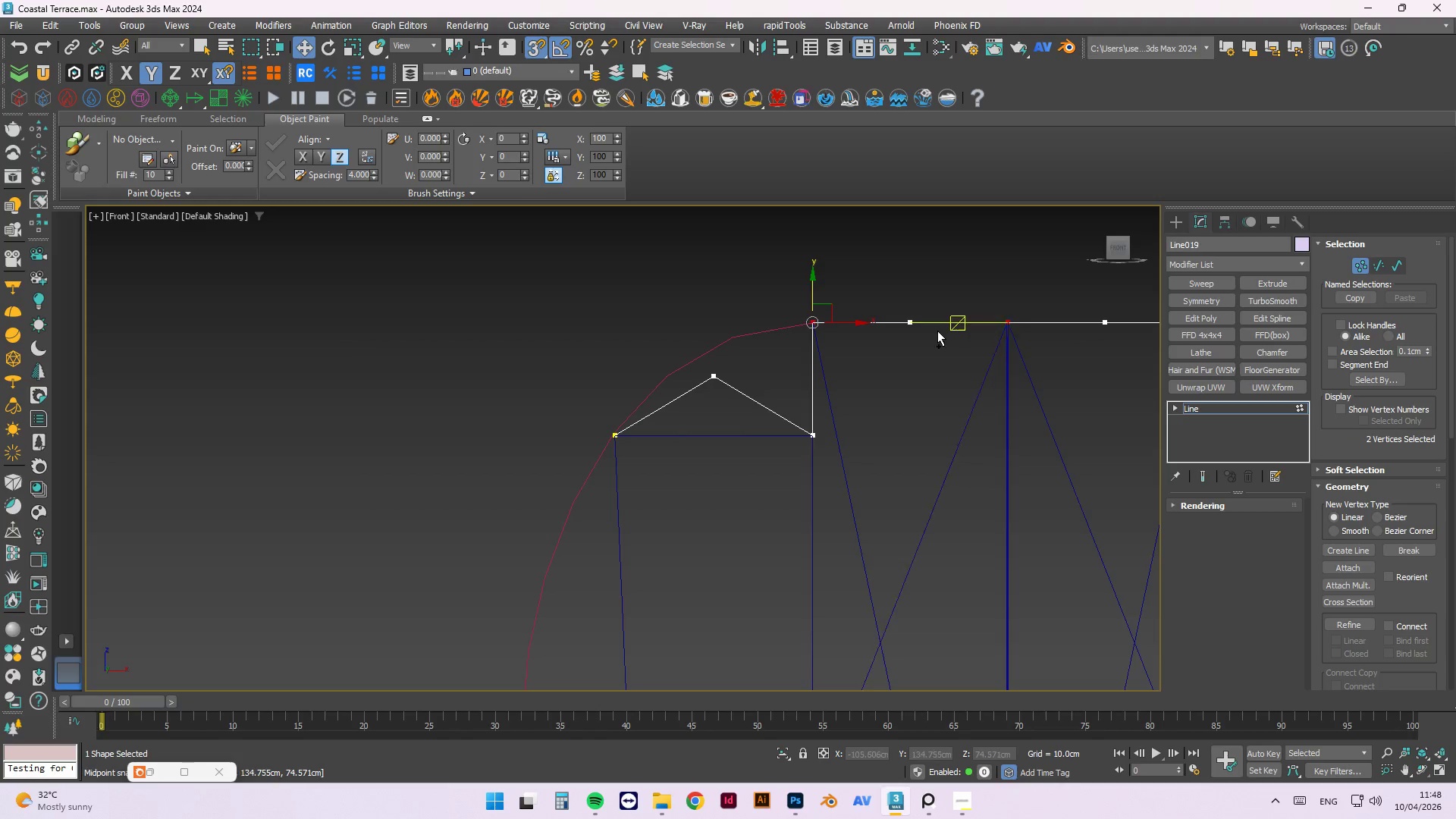 
scroll: coordinate [1014, 315], scroll_direction: up, amount: 2.0
 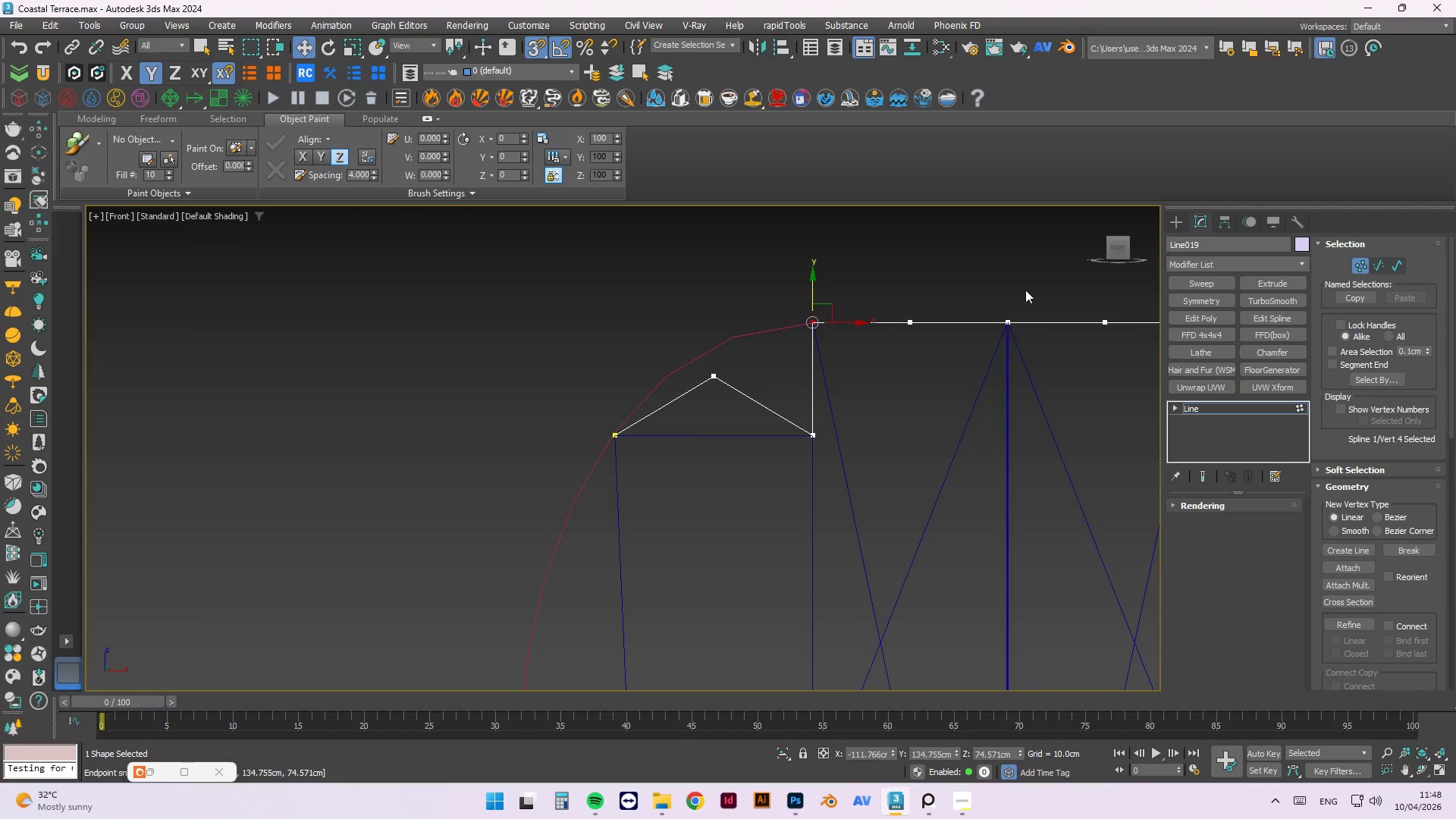 
hold_key(key=ControlLeft, duration=0.89)
left_click_drag(start_coordinate=[1105, 287], to_coordinate=[1056, 339])
 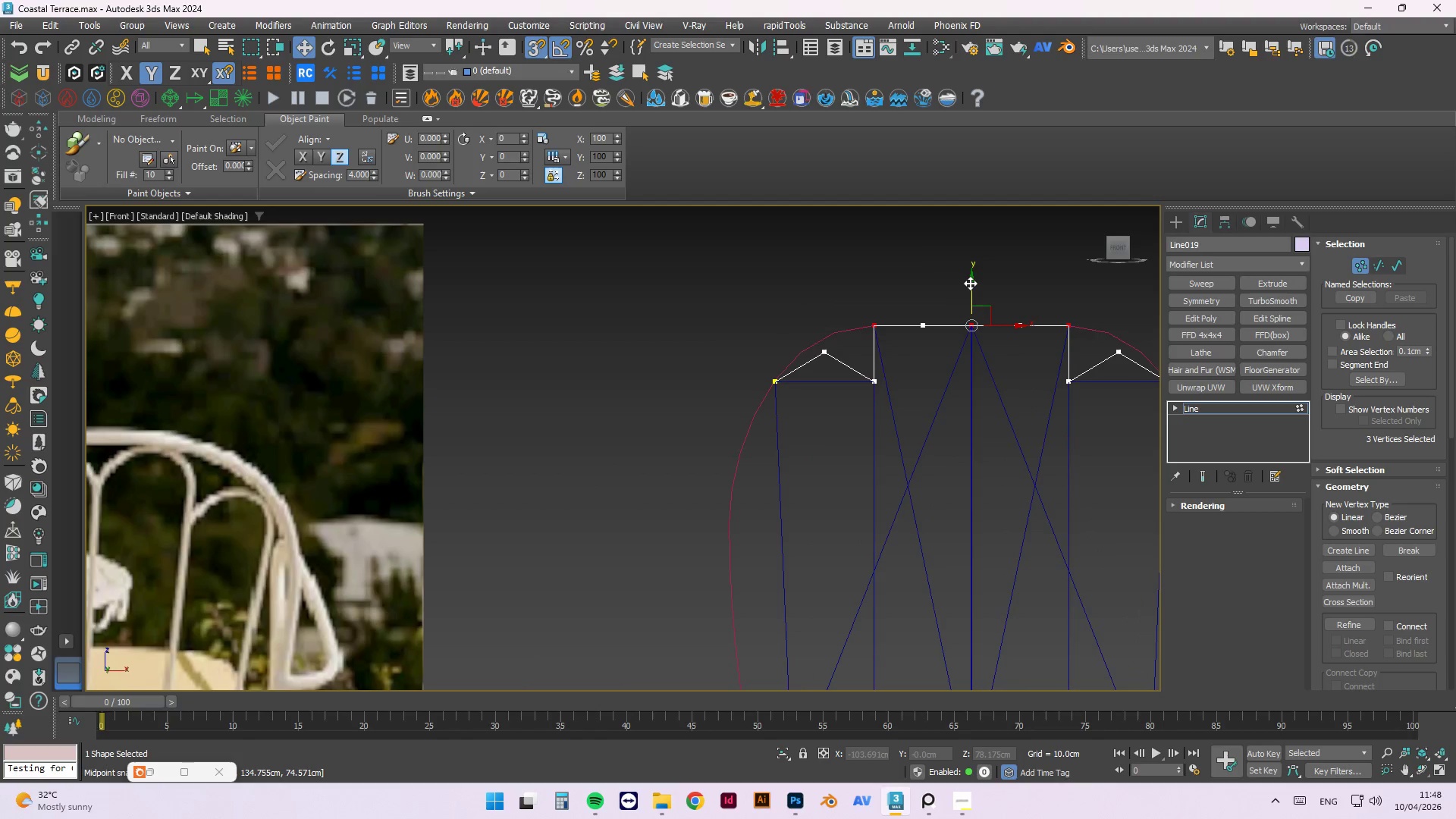 
scroll: coordinate [935, 328], scroll_direction: down, amount: 2.0
 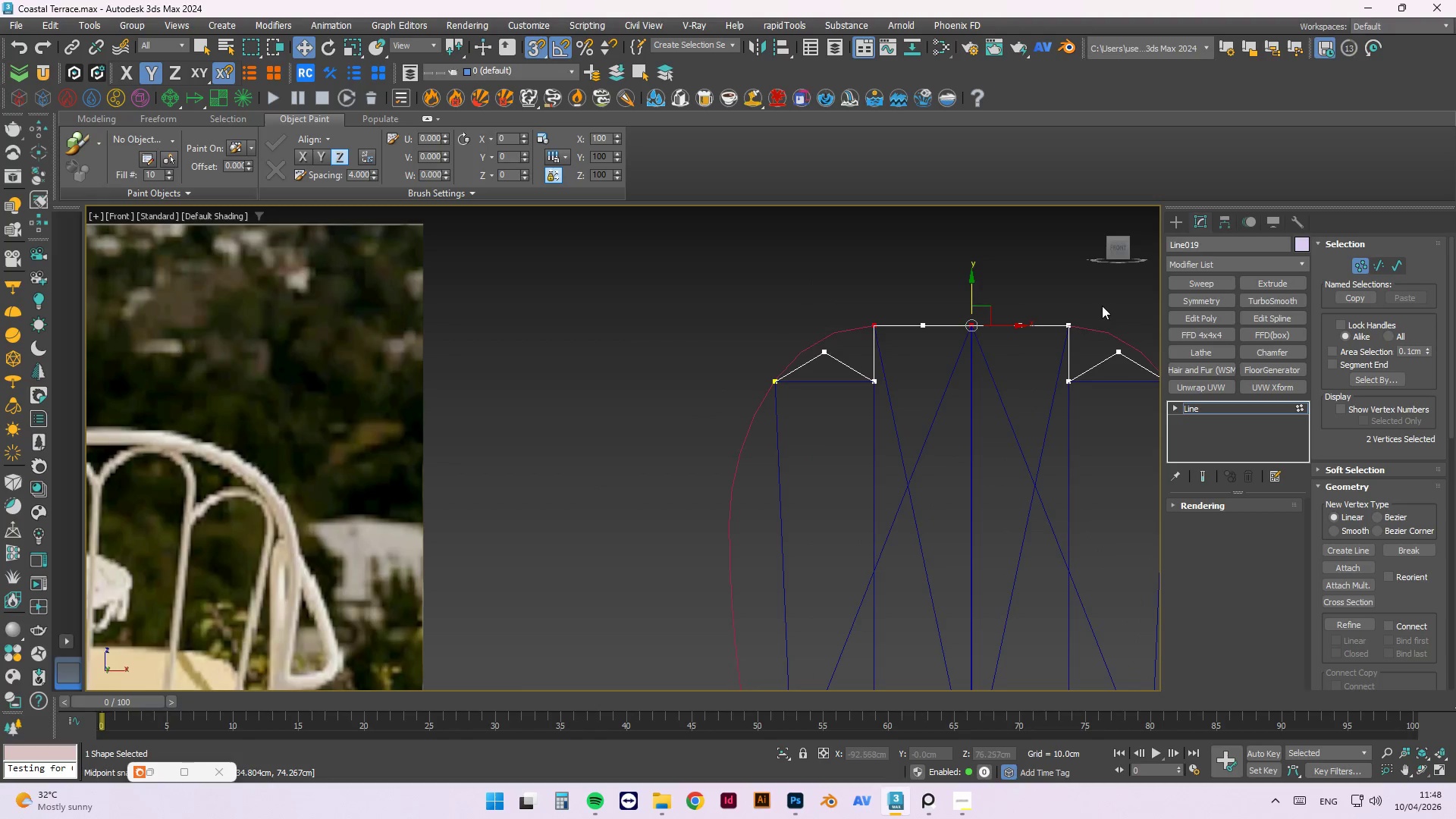 
left_click_drag(start_coordinate=[970, 281], to_coordinate=[1120, 353])
 